 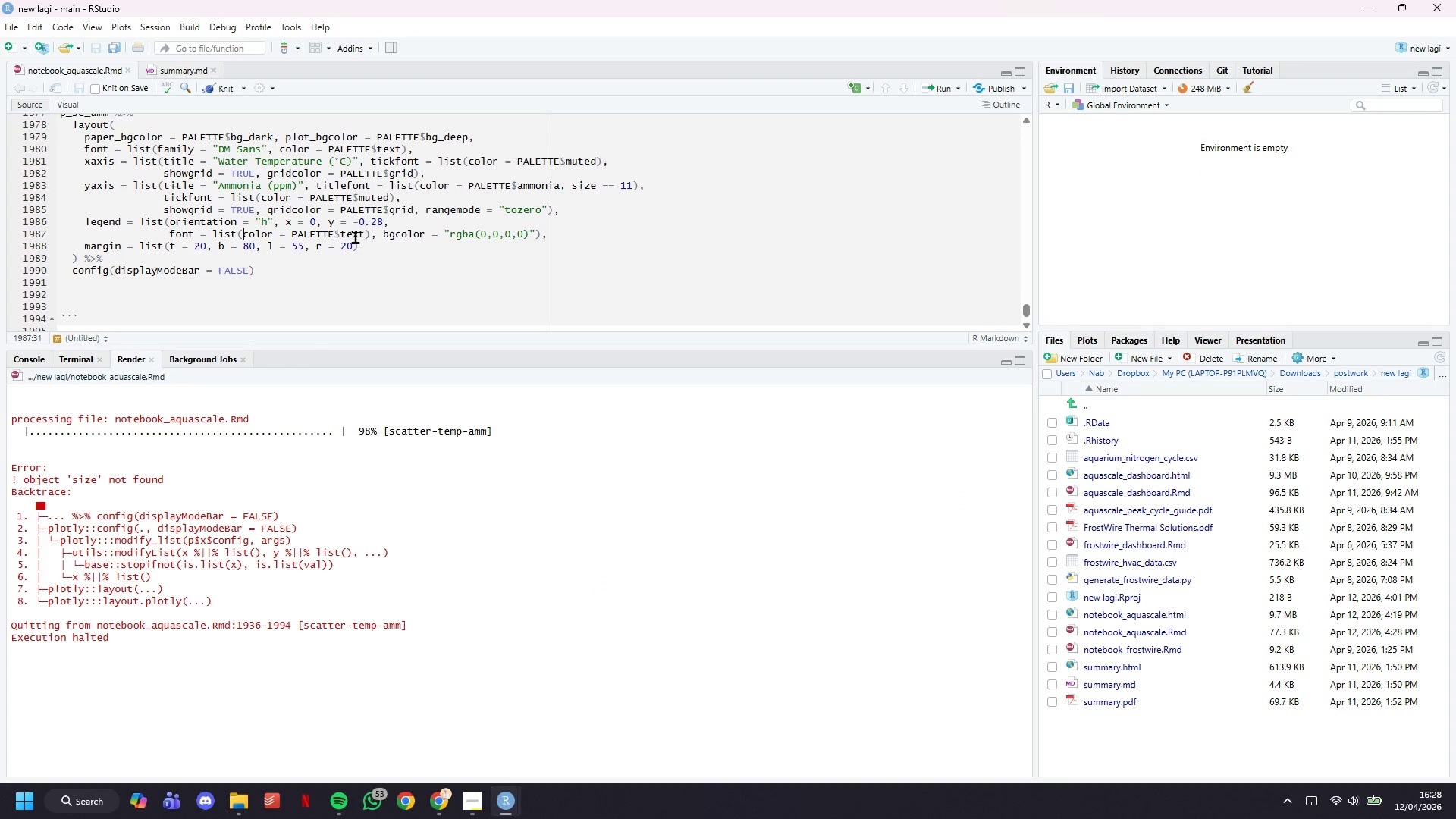 
key(Control+Z)
 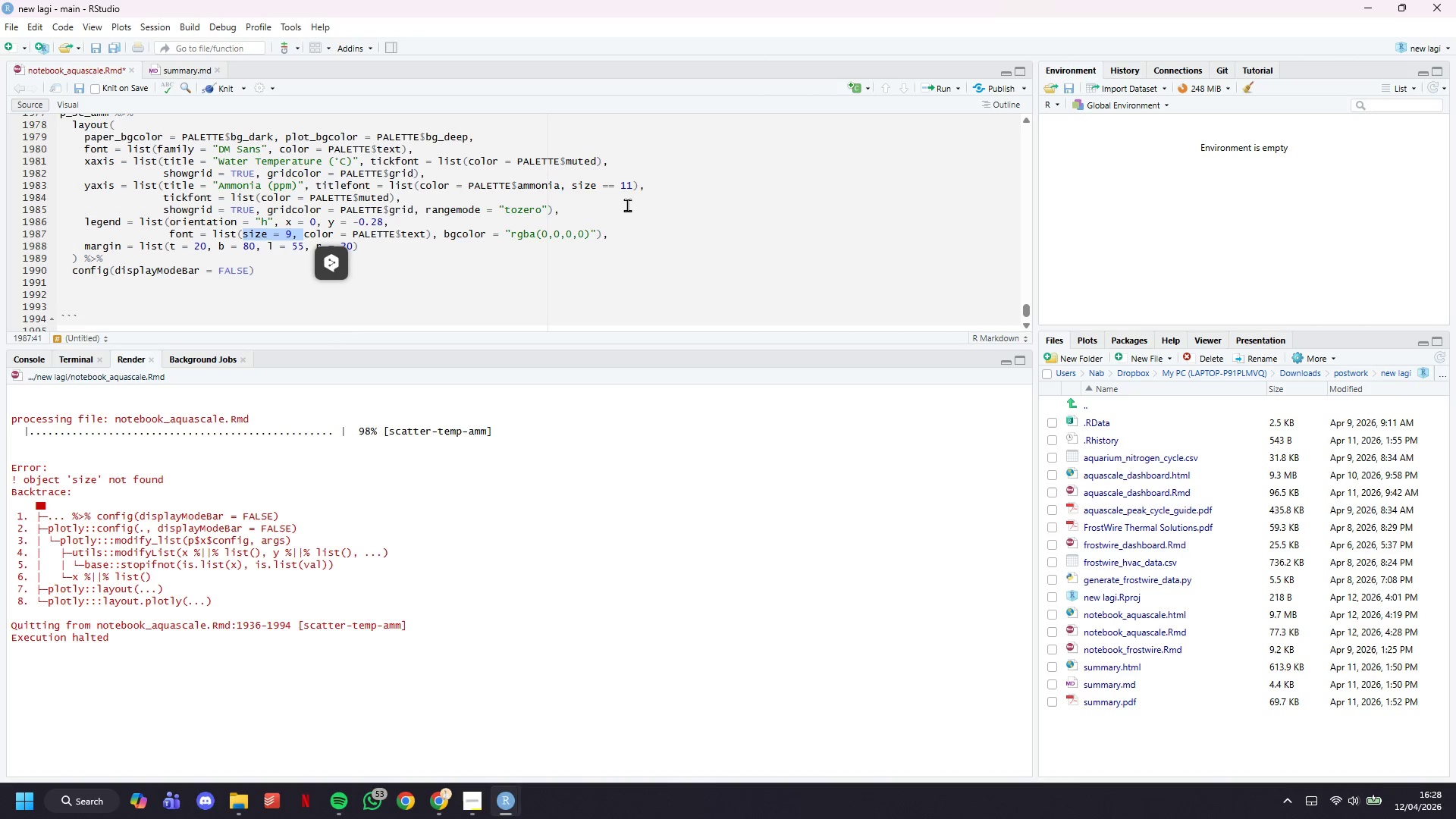 
left_click([627, 193])
 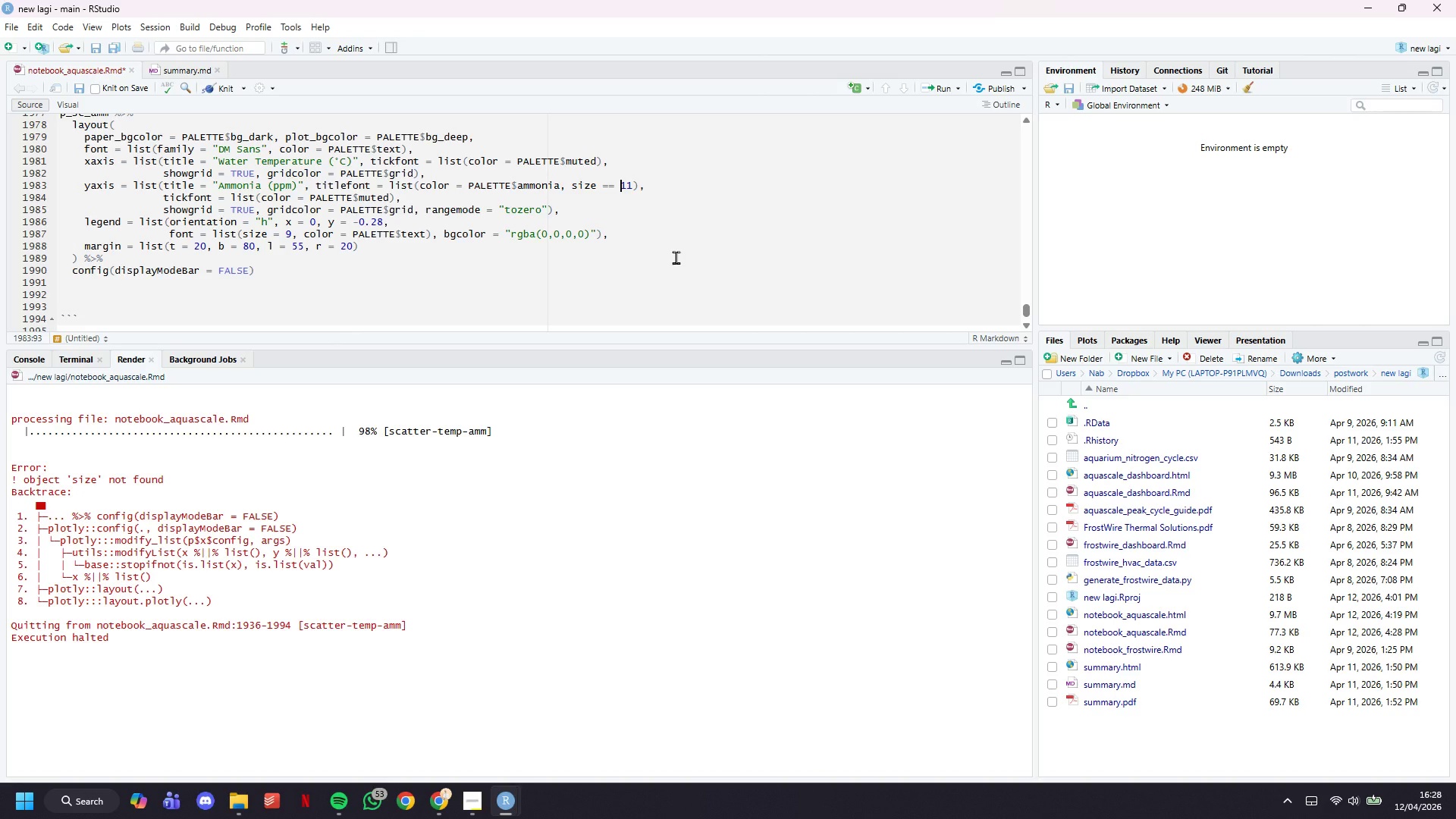 
key(ArrowLeft)
 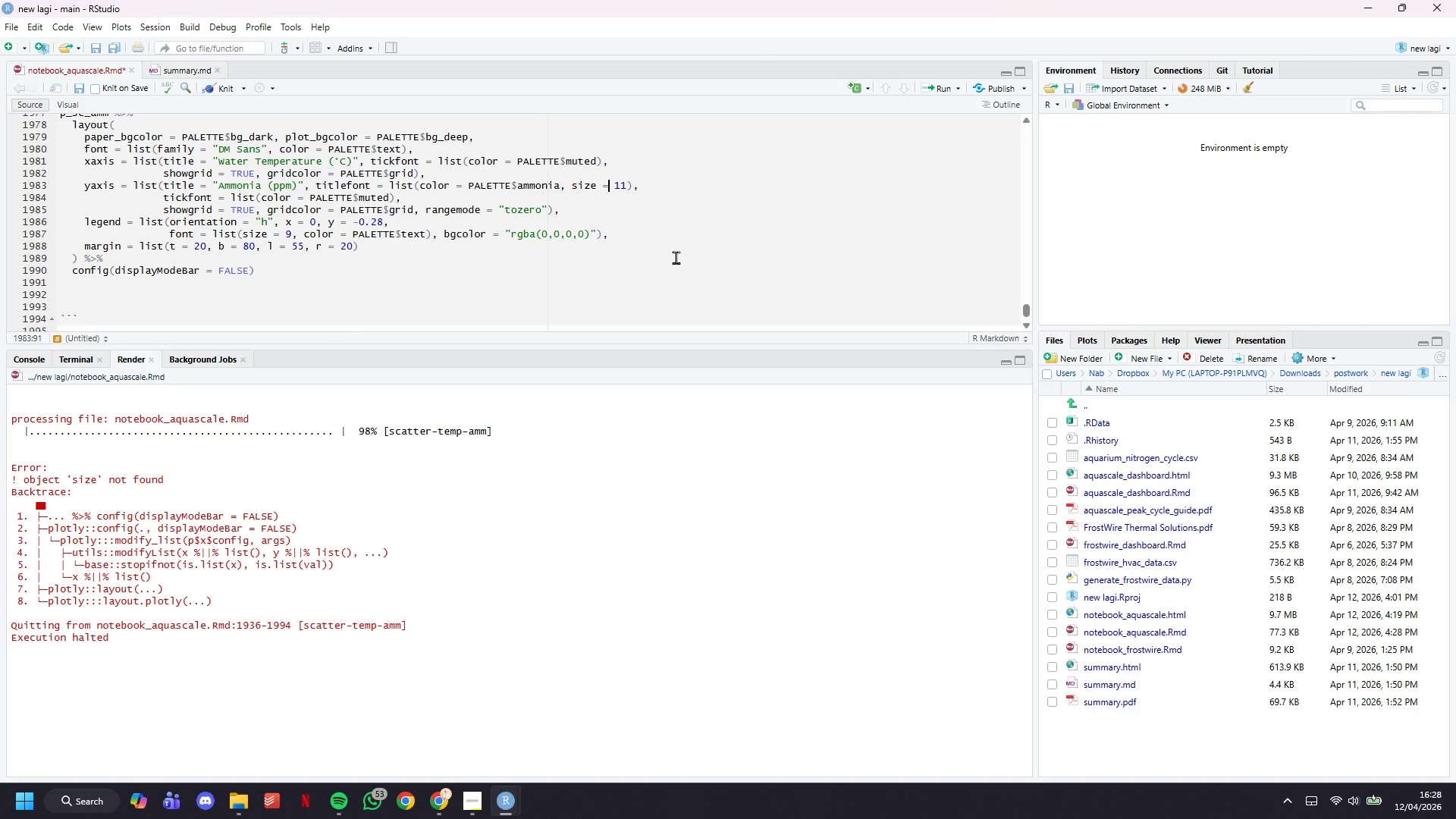 
key(Backspace)
 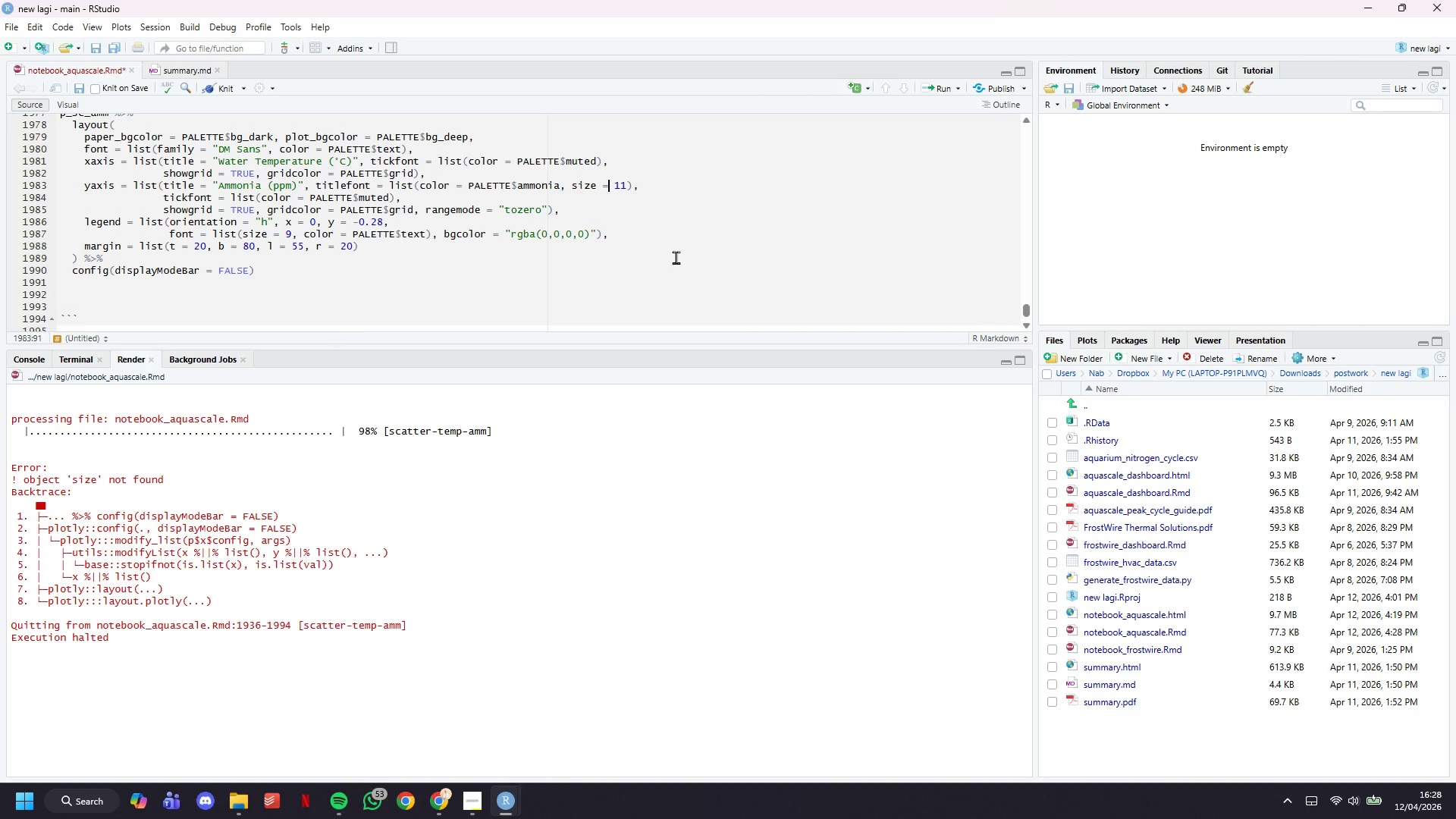 
key(Control+S)
 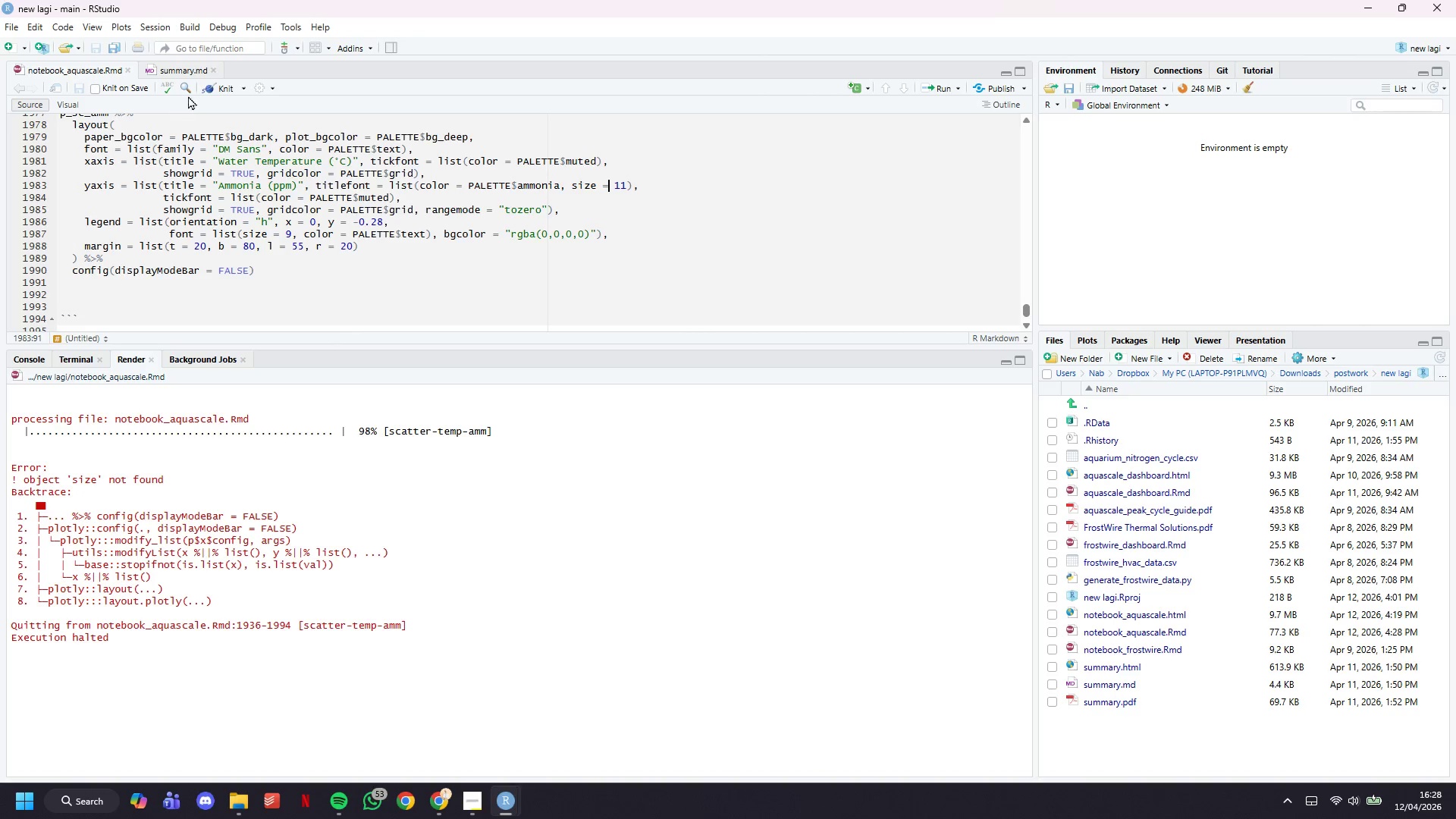 
left_click([222, 88])
 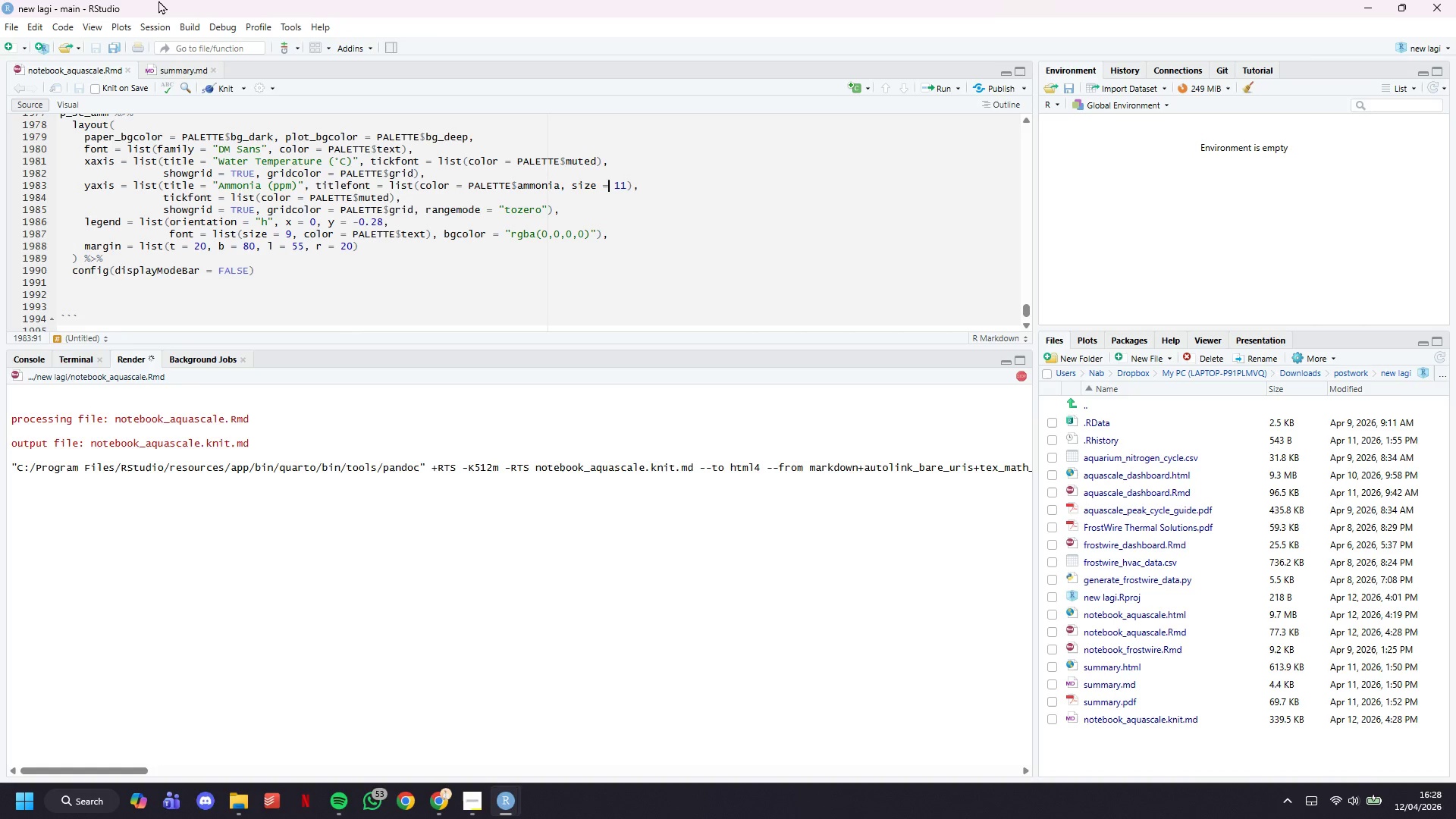 
wait(17.49)
 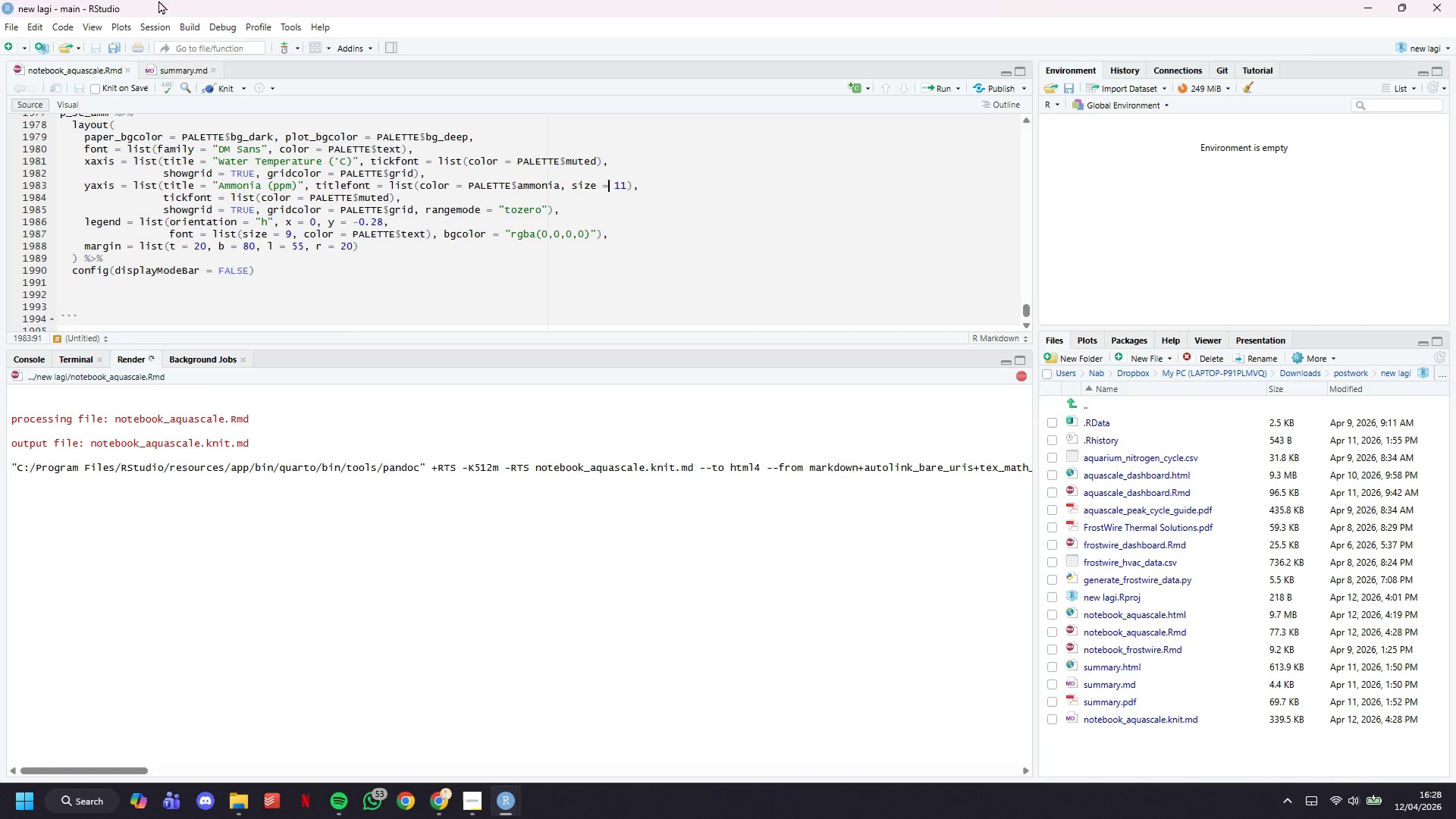 
mouse_move([490, 104])
 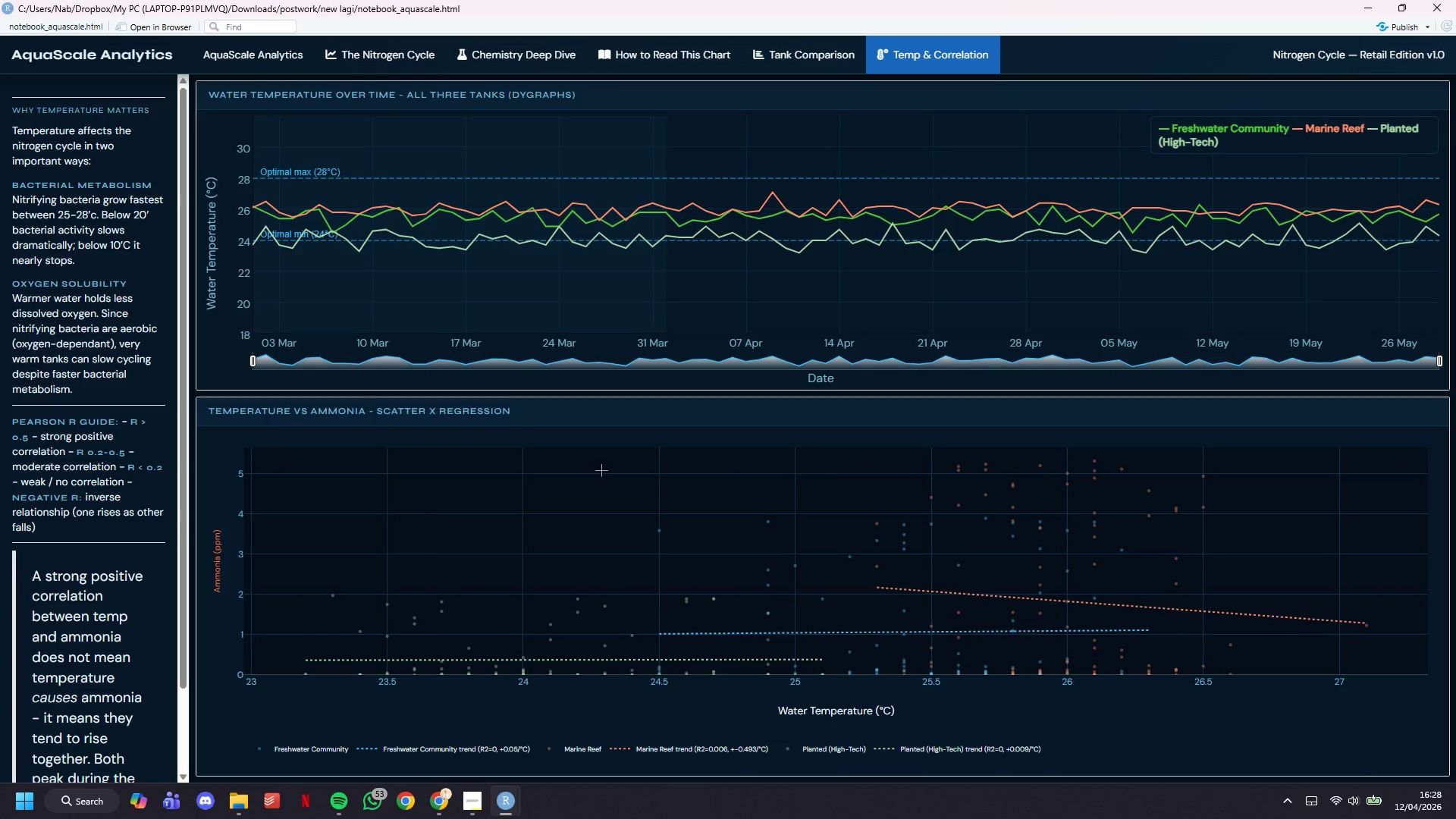 
scroll: coordinate [606, 479], scroll_direction: down, amount: 4.0
 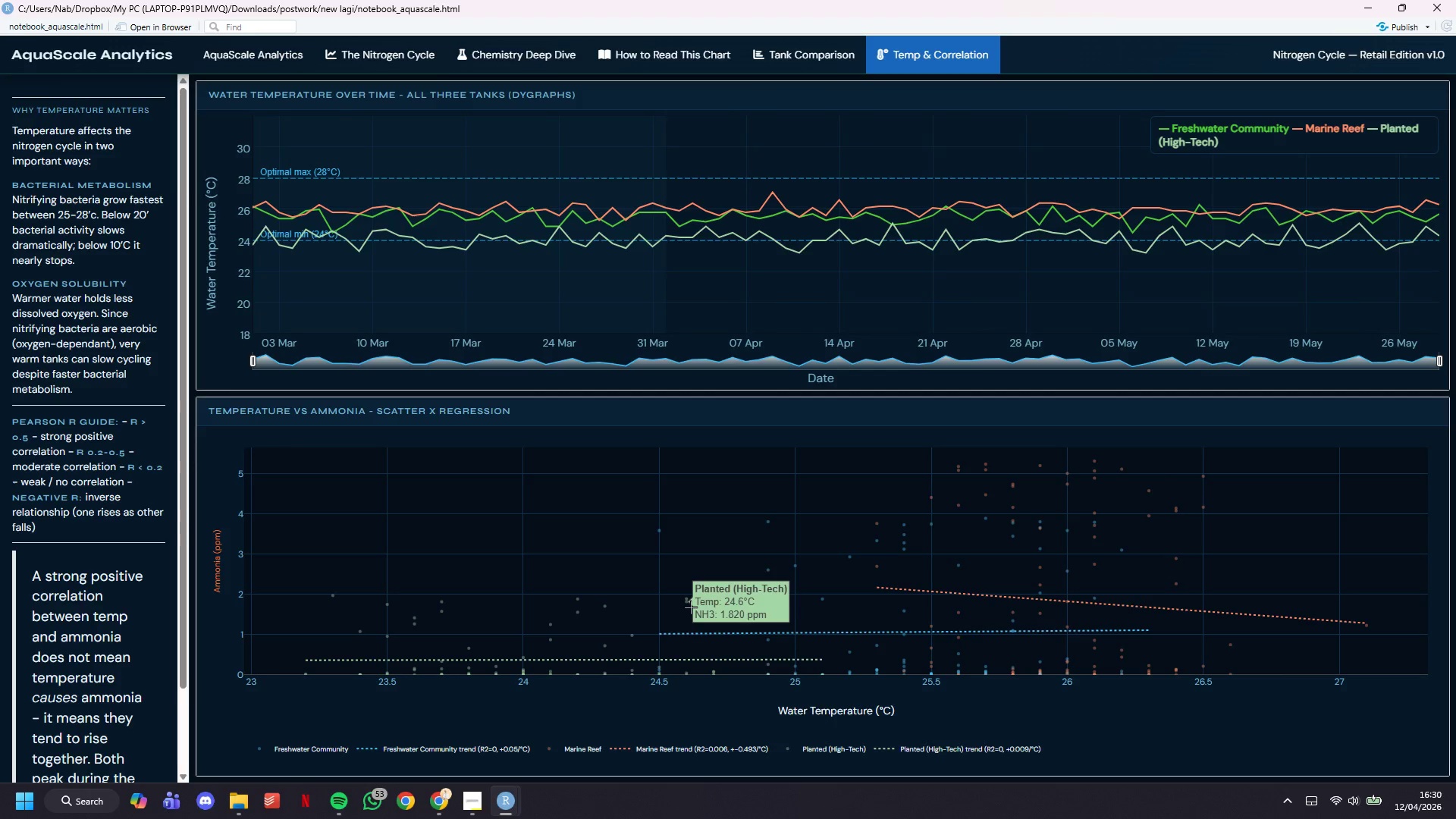 
wait(79.43)
 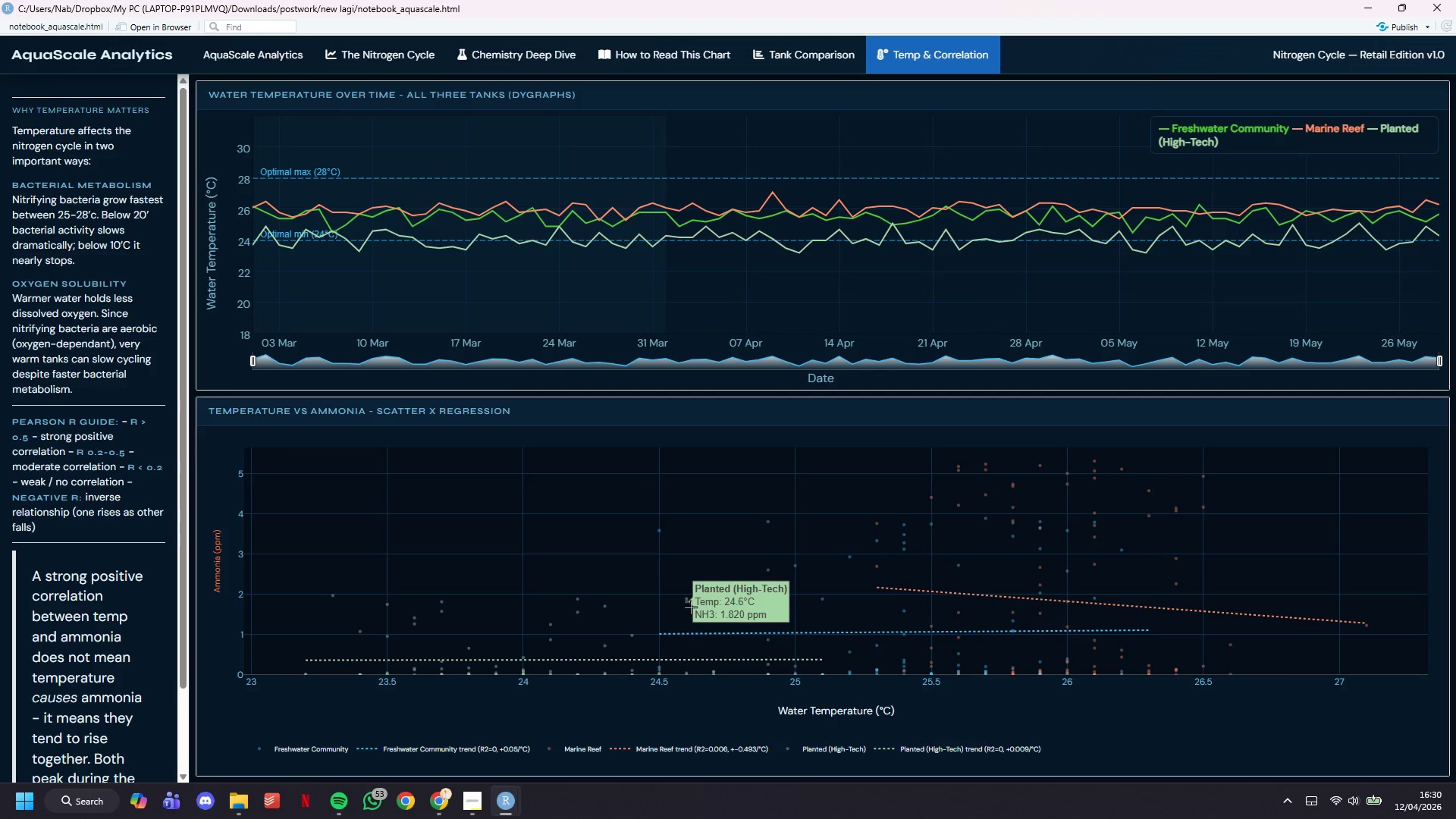 
left_click([347, 761])
 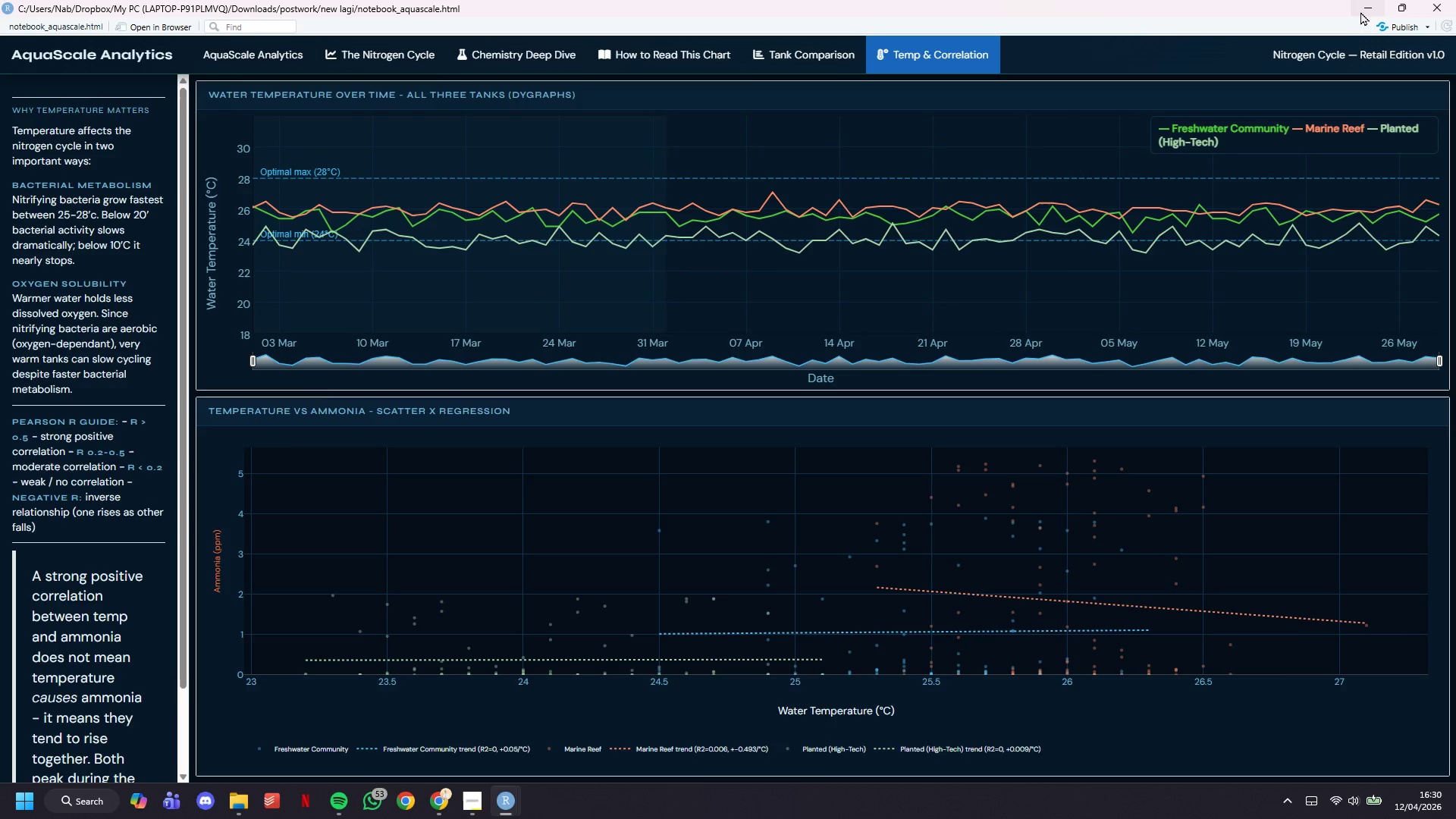 
left_click([1372, 13])
 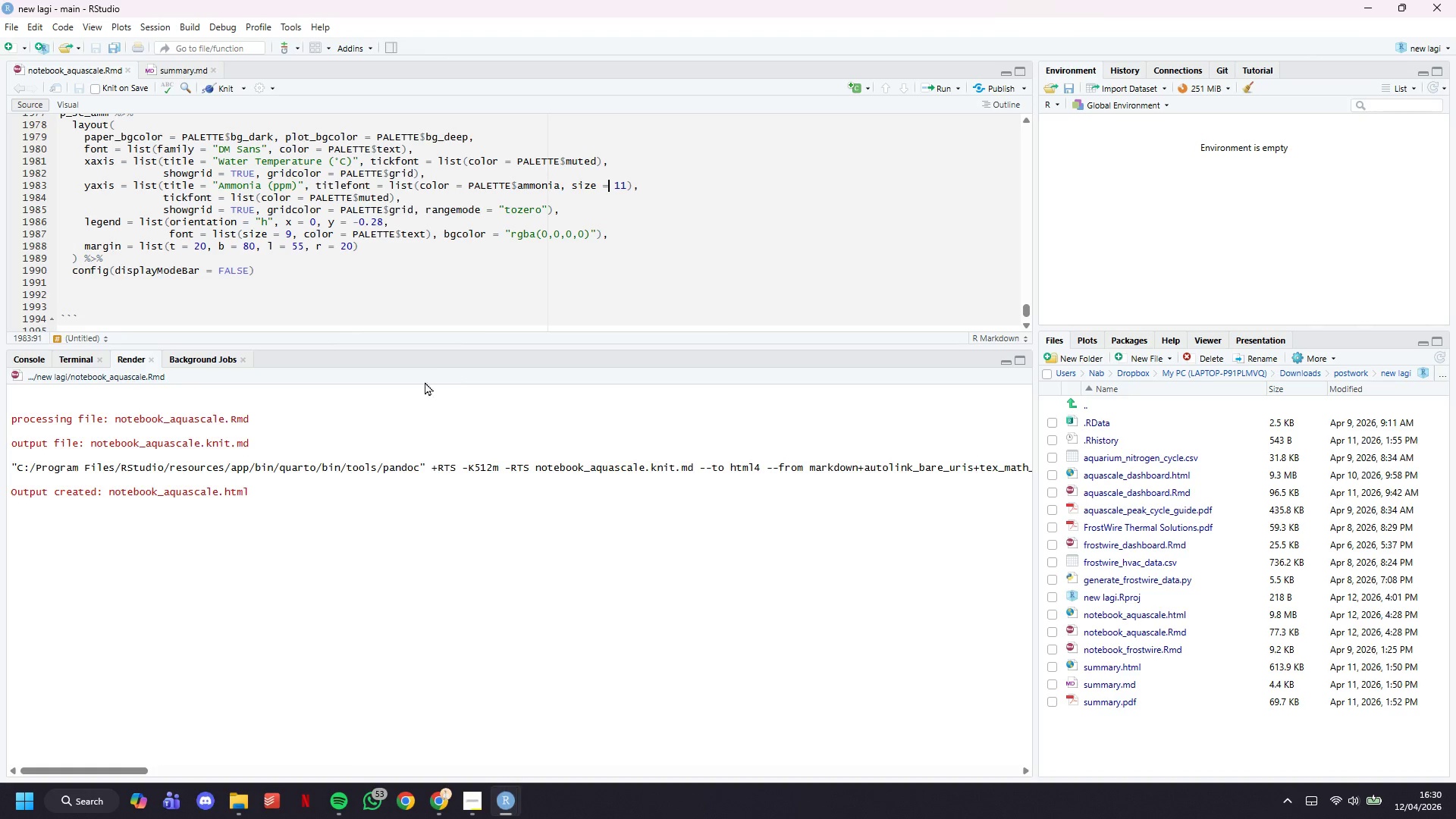 
left_click([344, 237])
 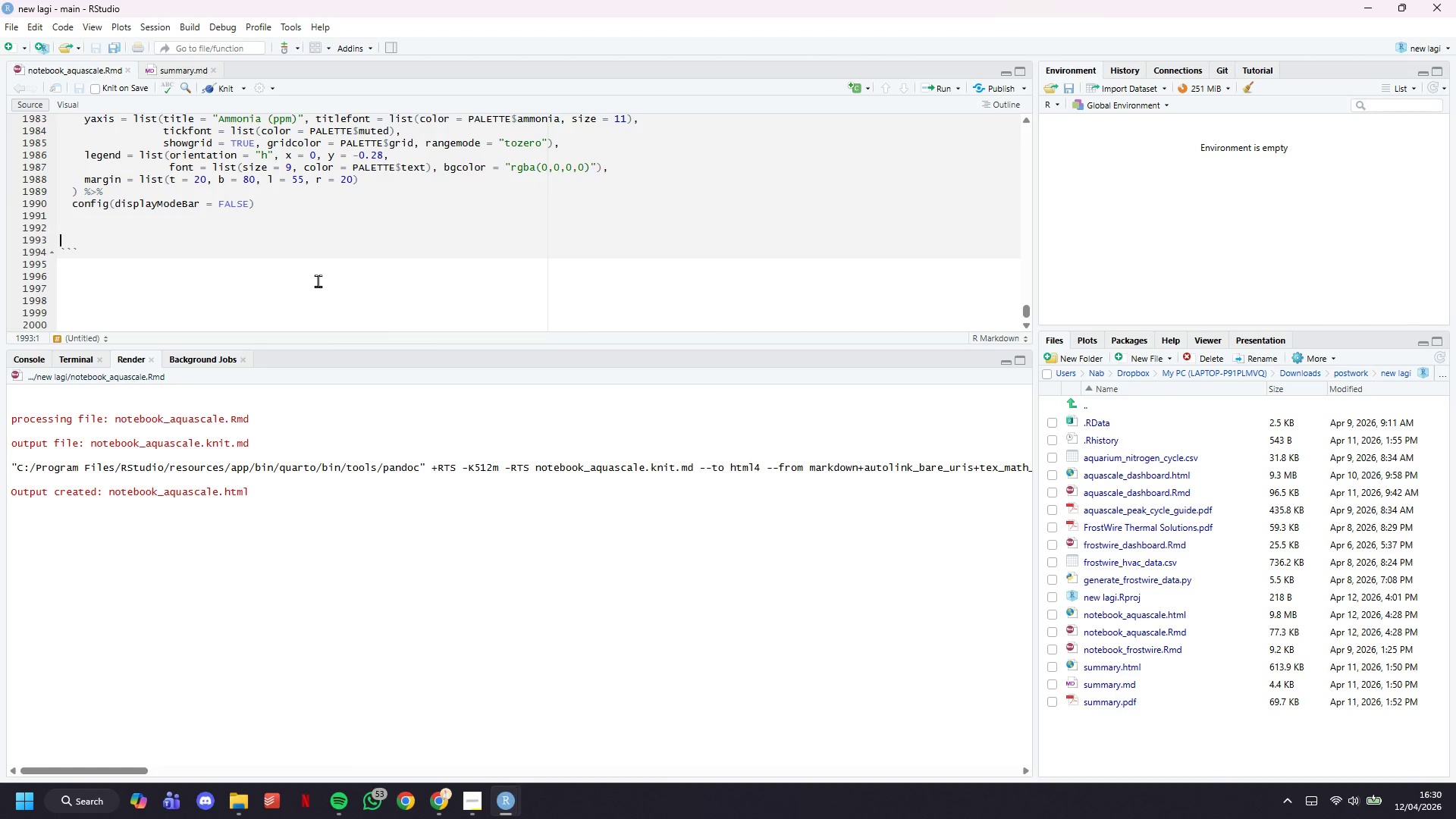 
scroll: coordinate [385, 306], scroll_direction: down, amount: 3.0
 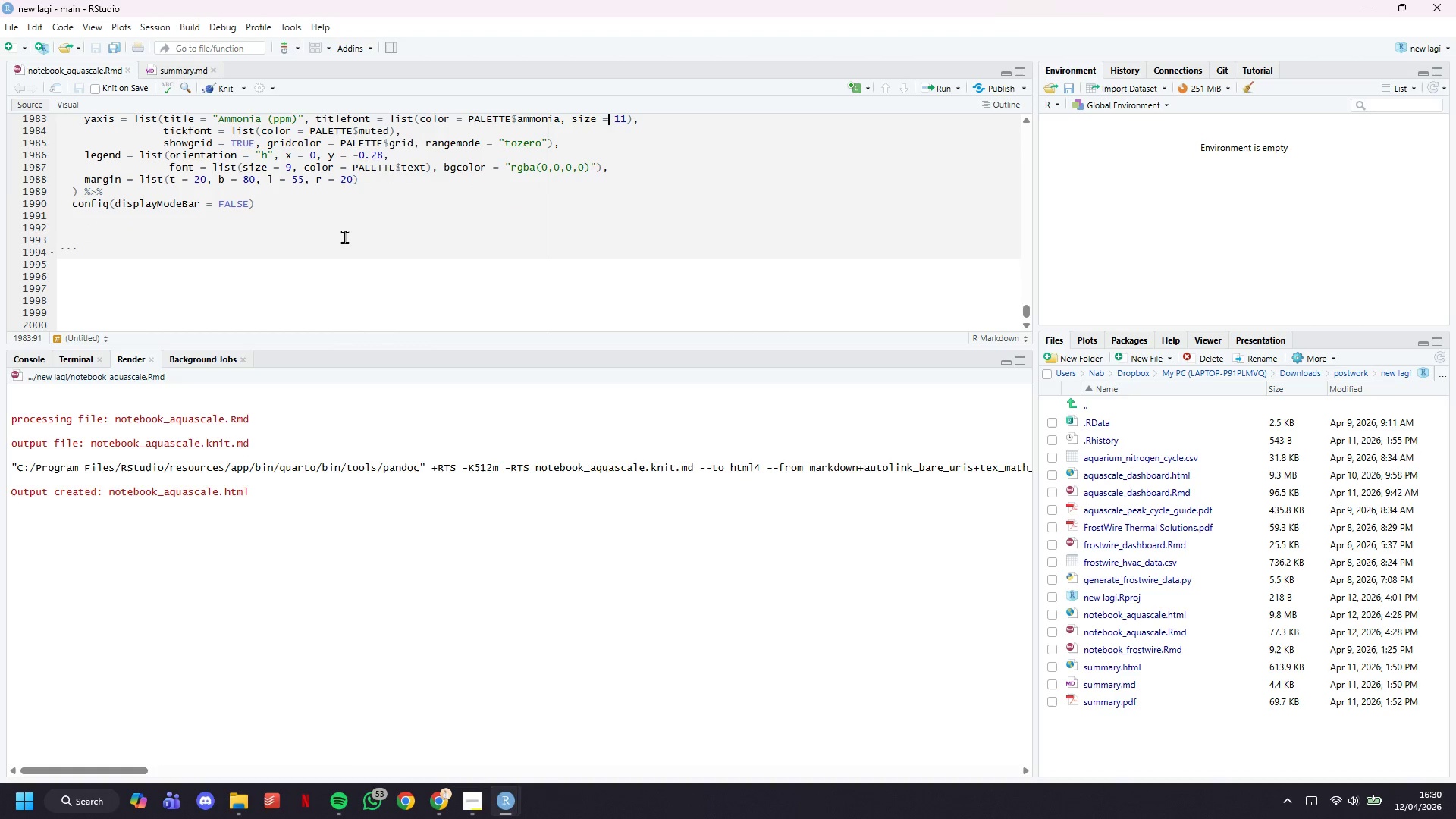 
key(ArrowUp)
 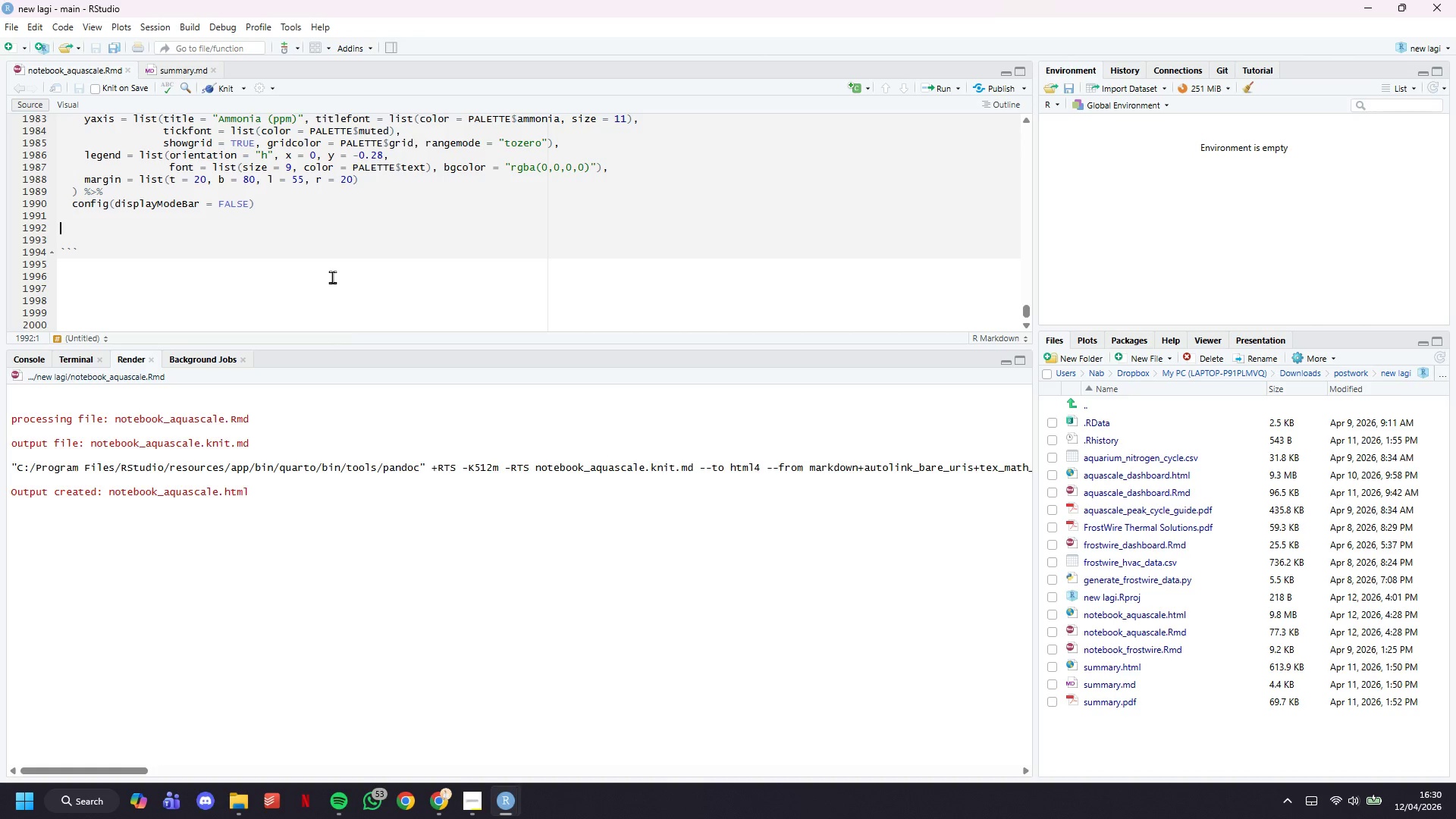 
wait(7.28)
 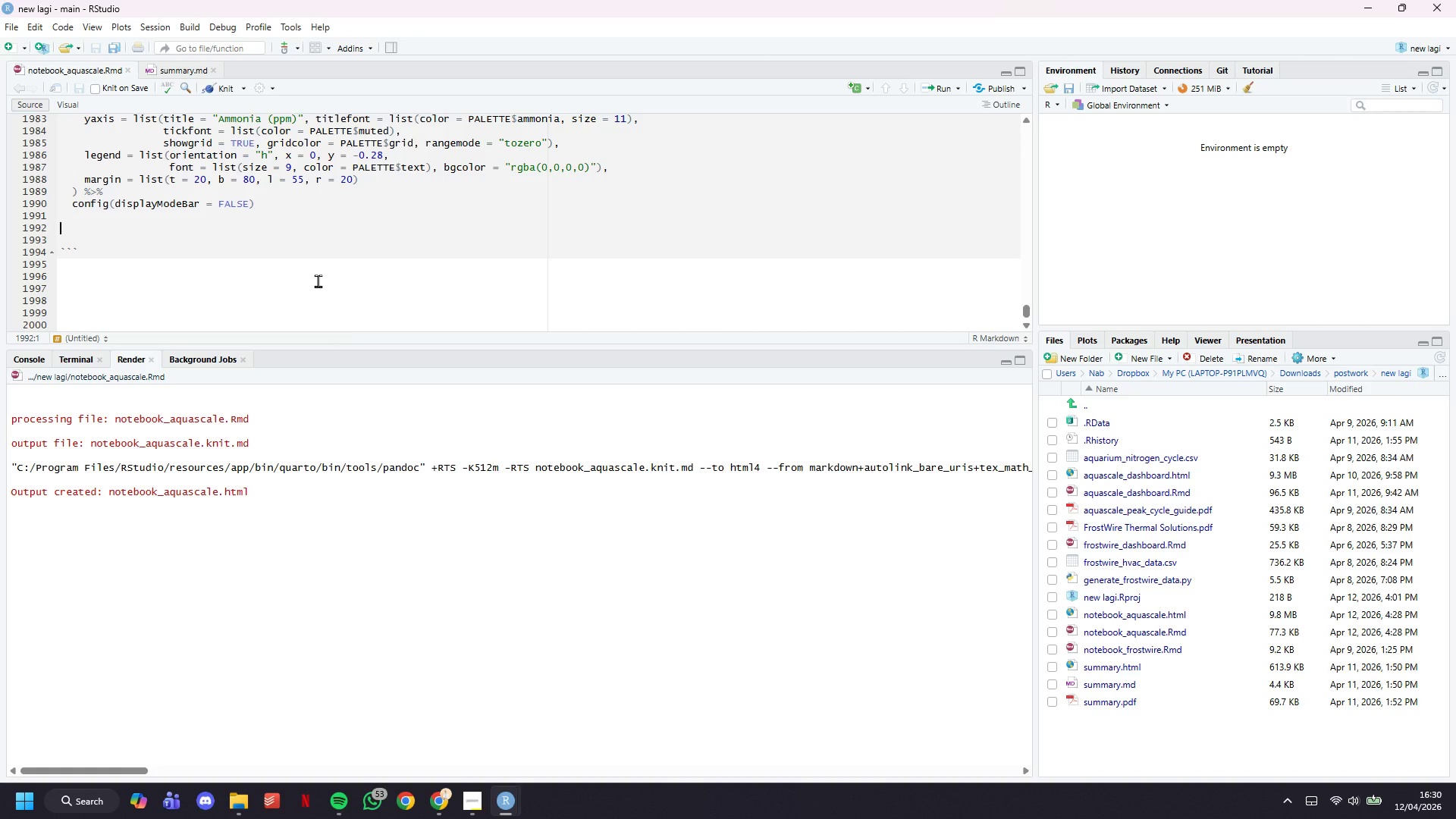 
scroll: coordinate [328, 187], scroll_direction: down, amount: 1.0
 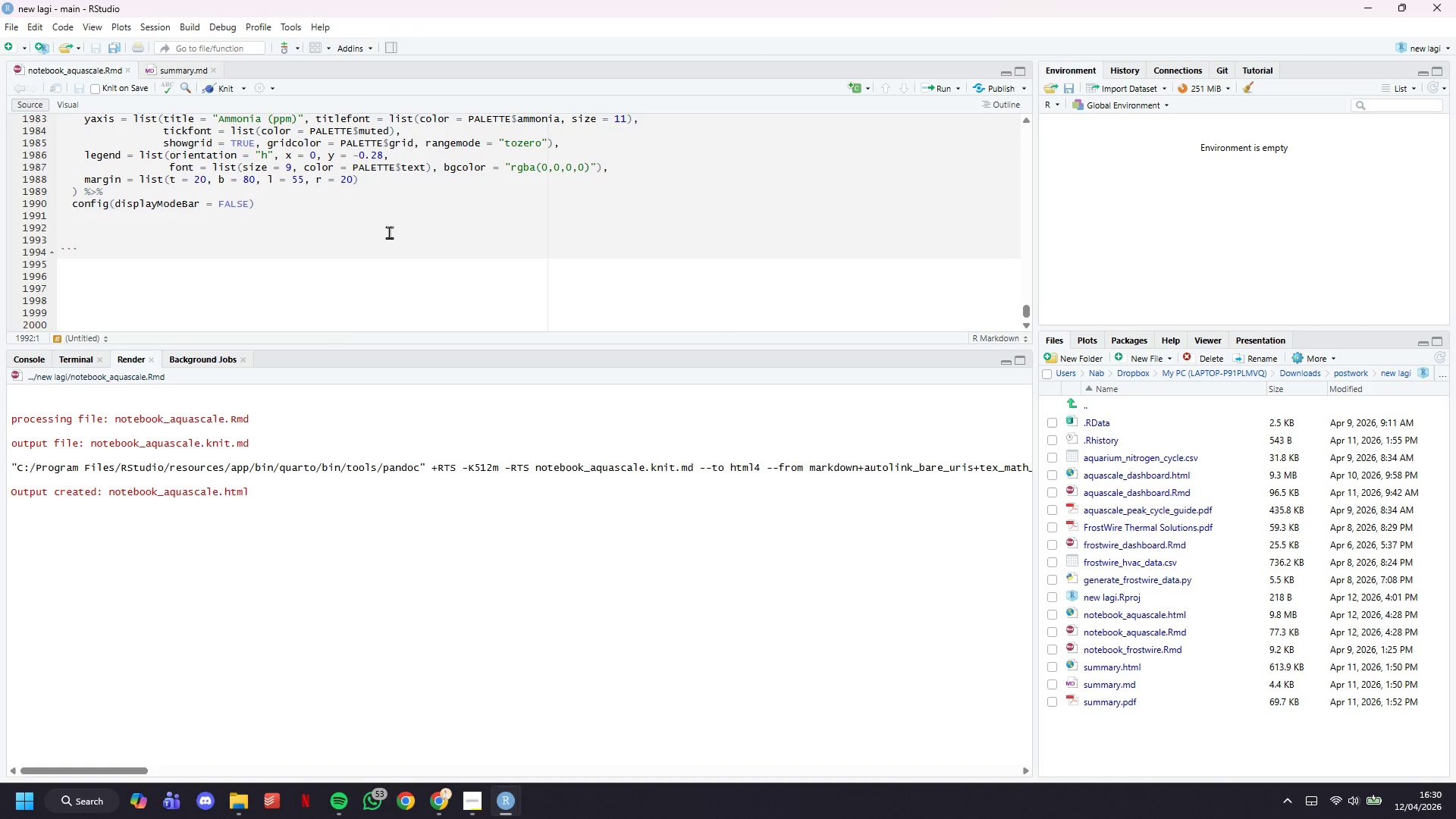 
key(ArrowDown)
 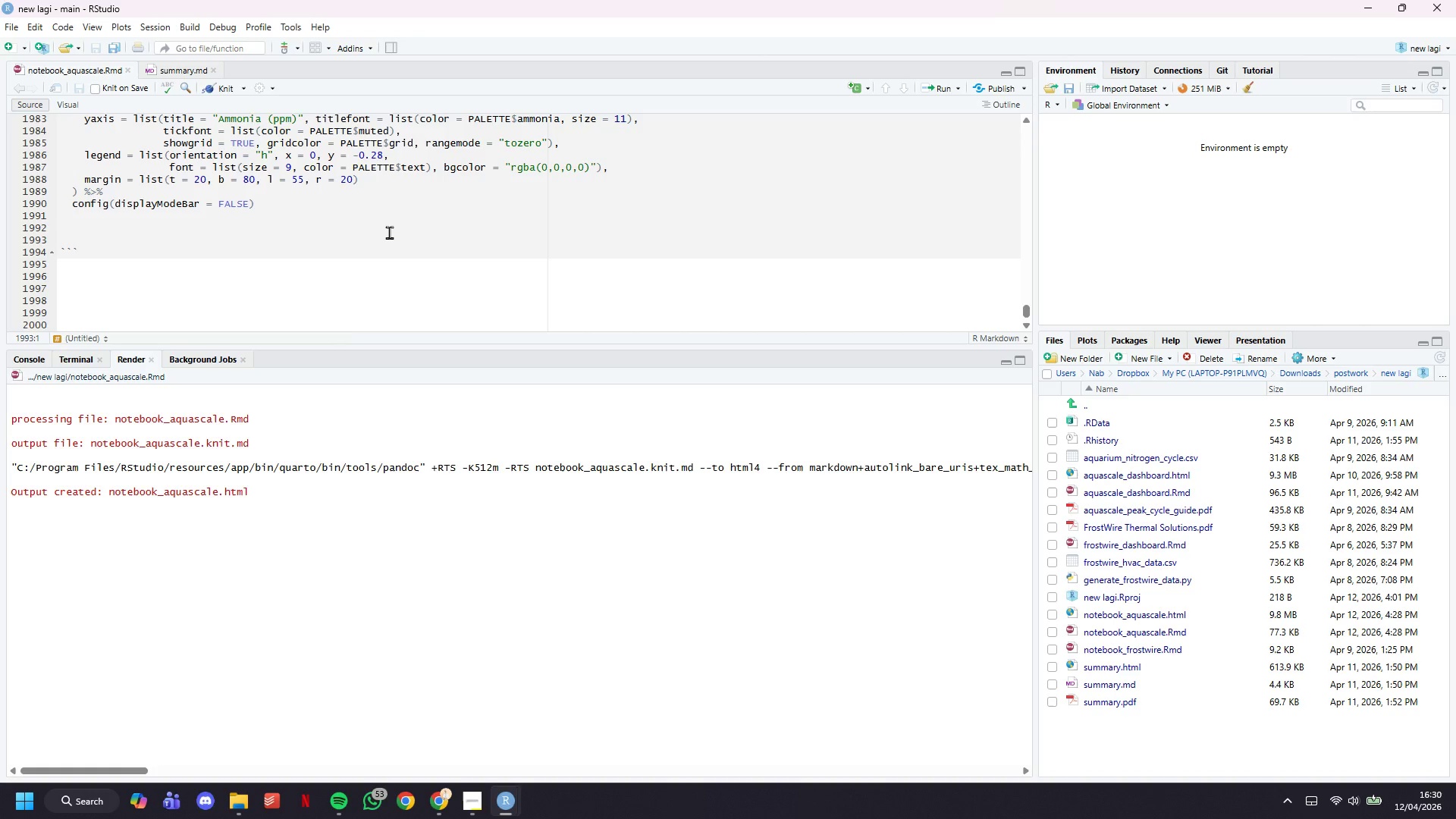 
key(ArrowUp)
 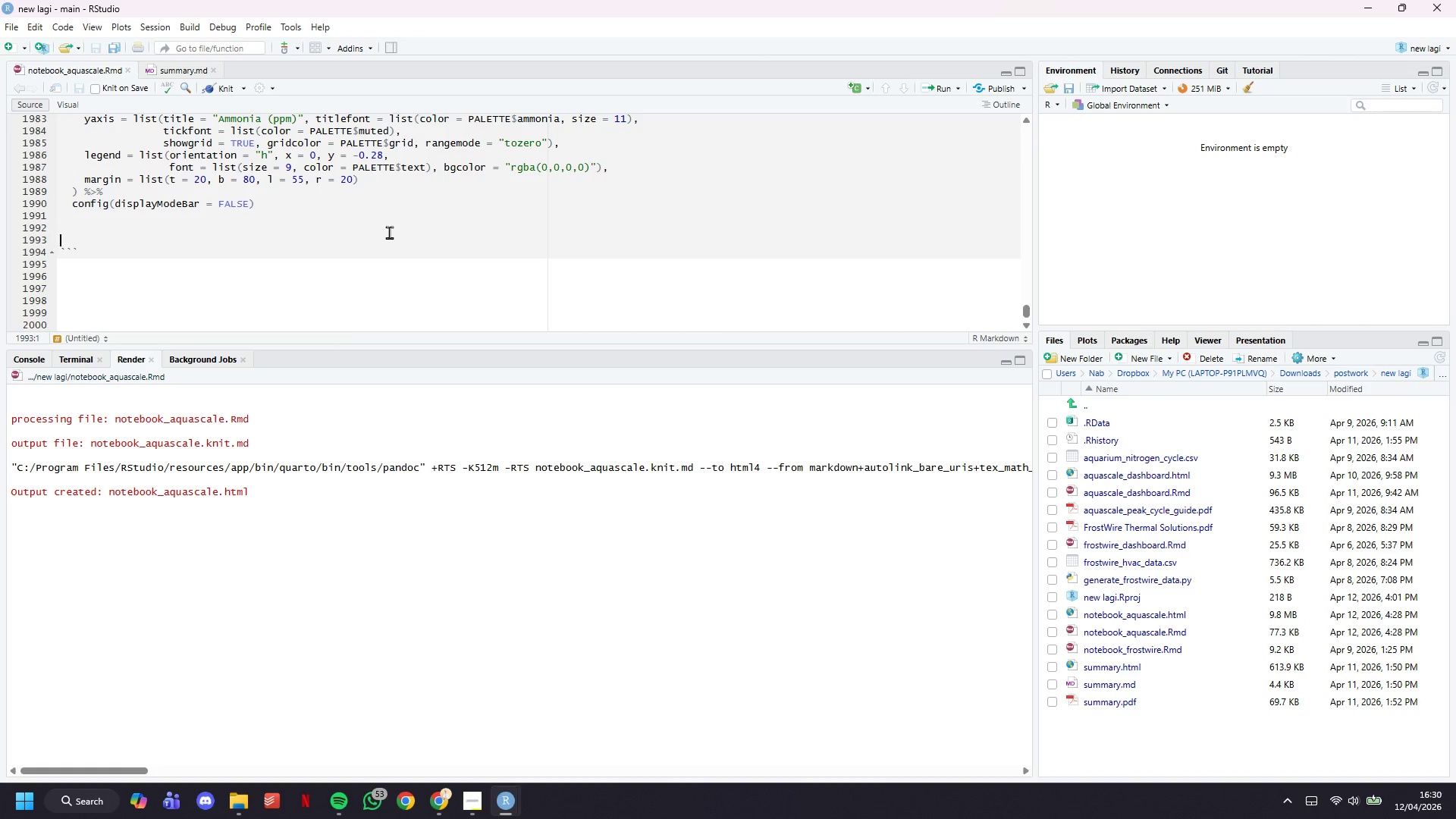 
key(ArrowDown)
 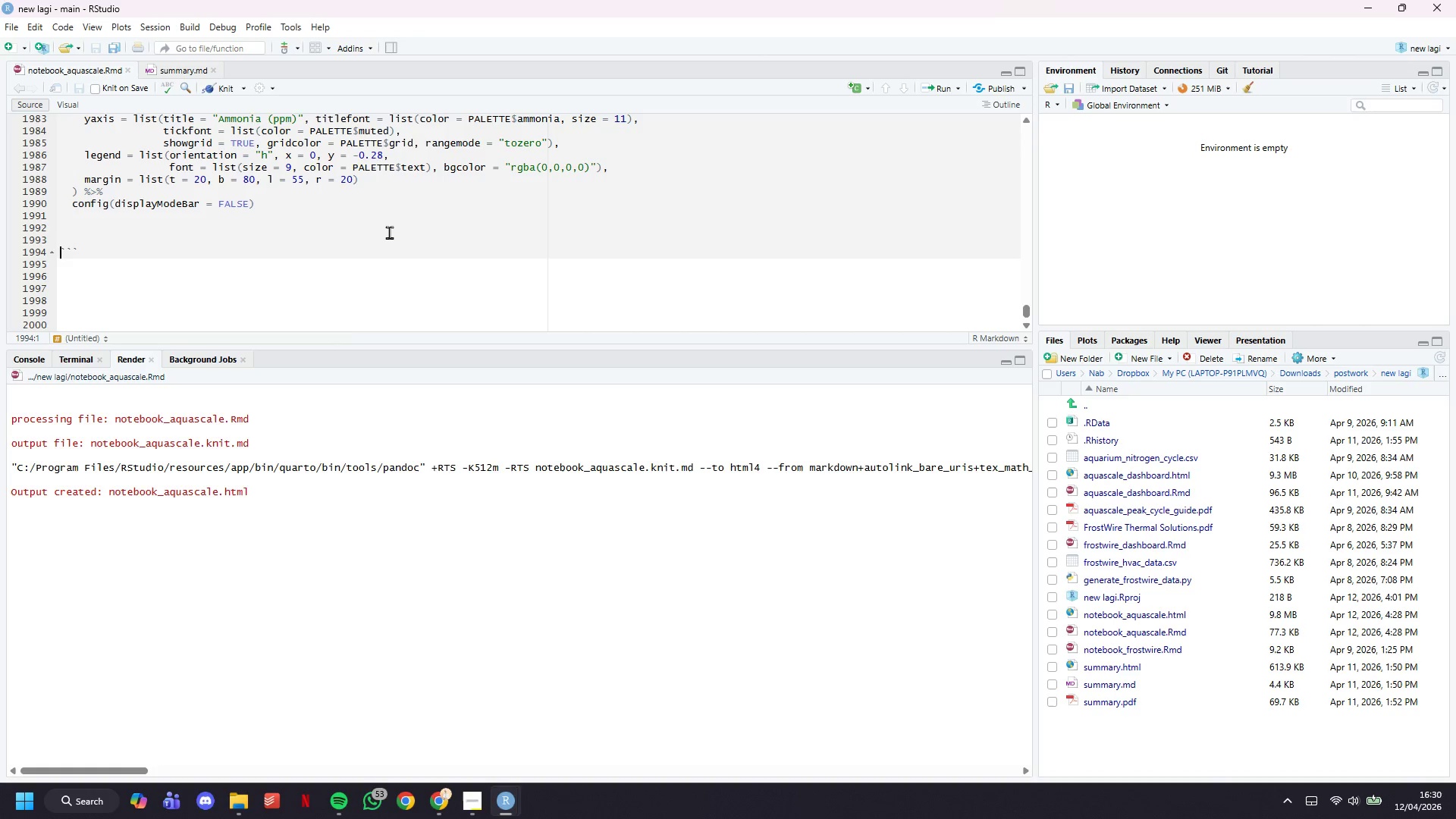 
key(ArrowDown)
 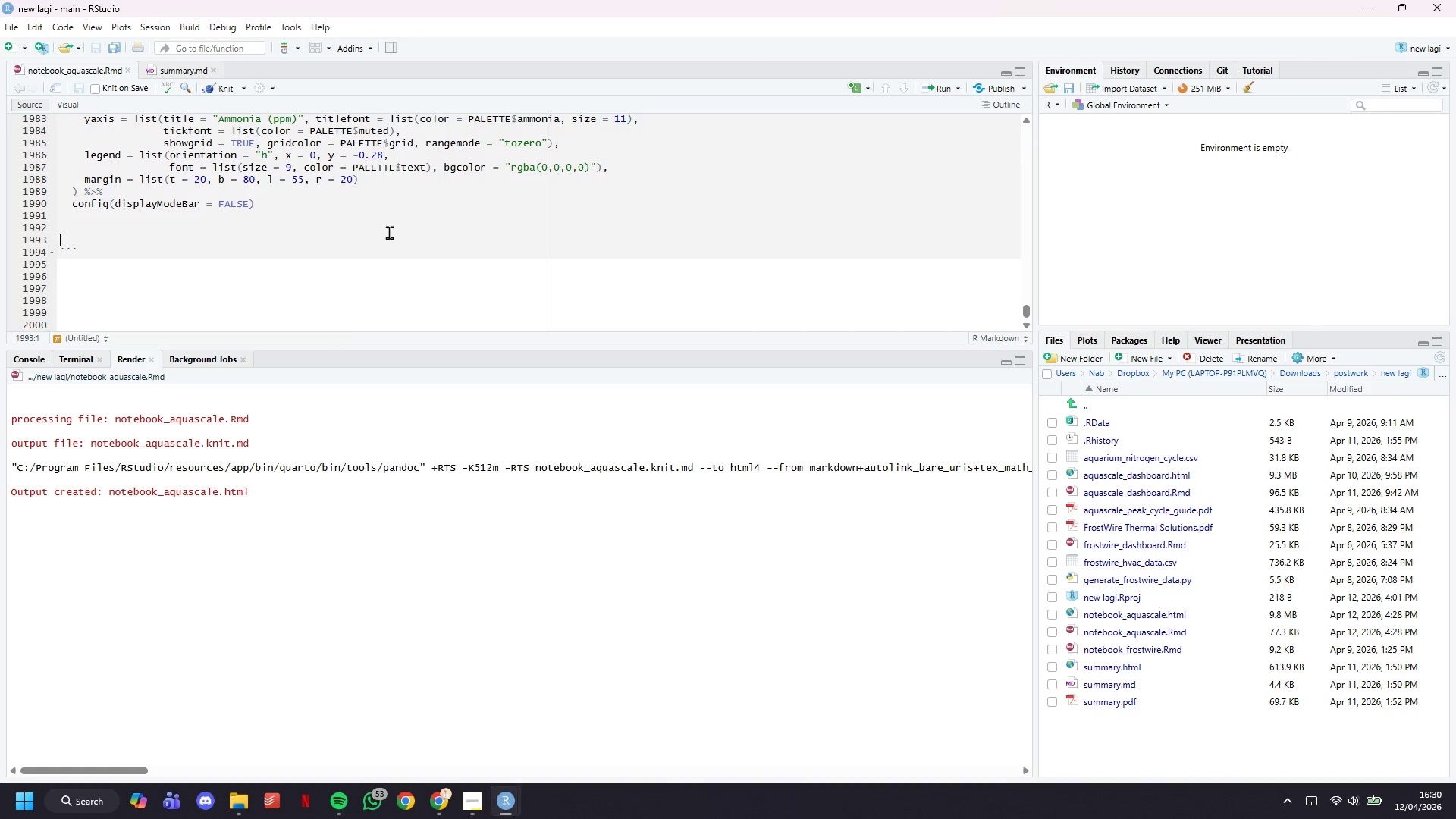 
key(ArrowUp)
 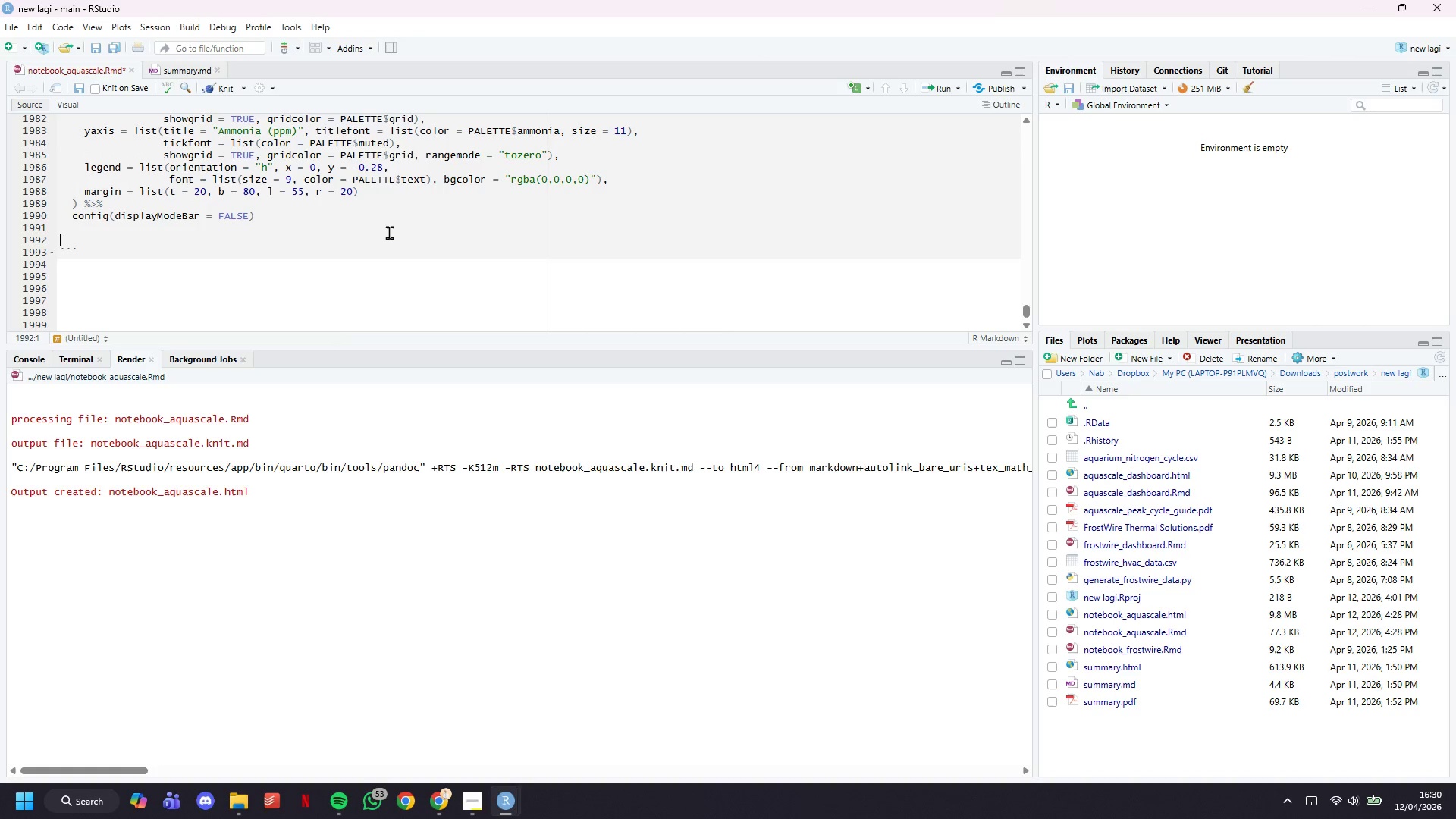 
key(Backspace)
 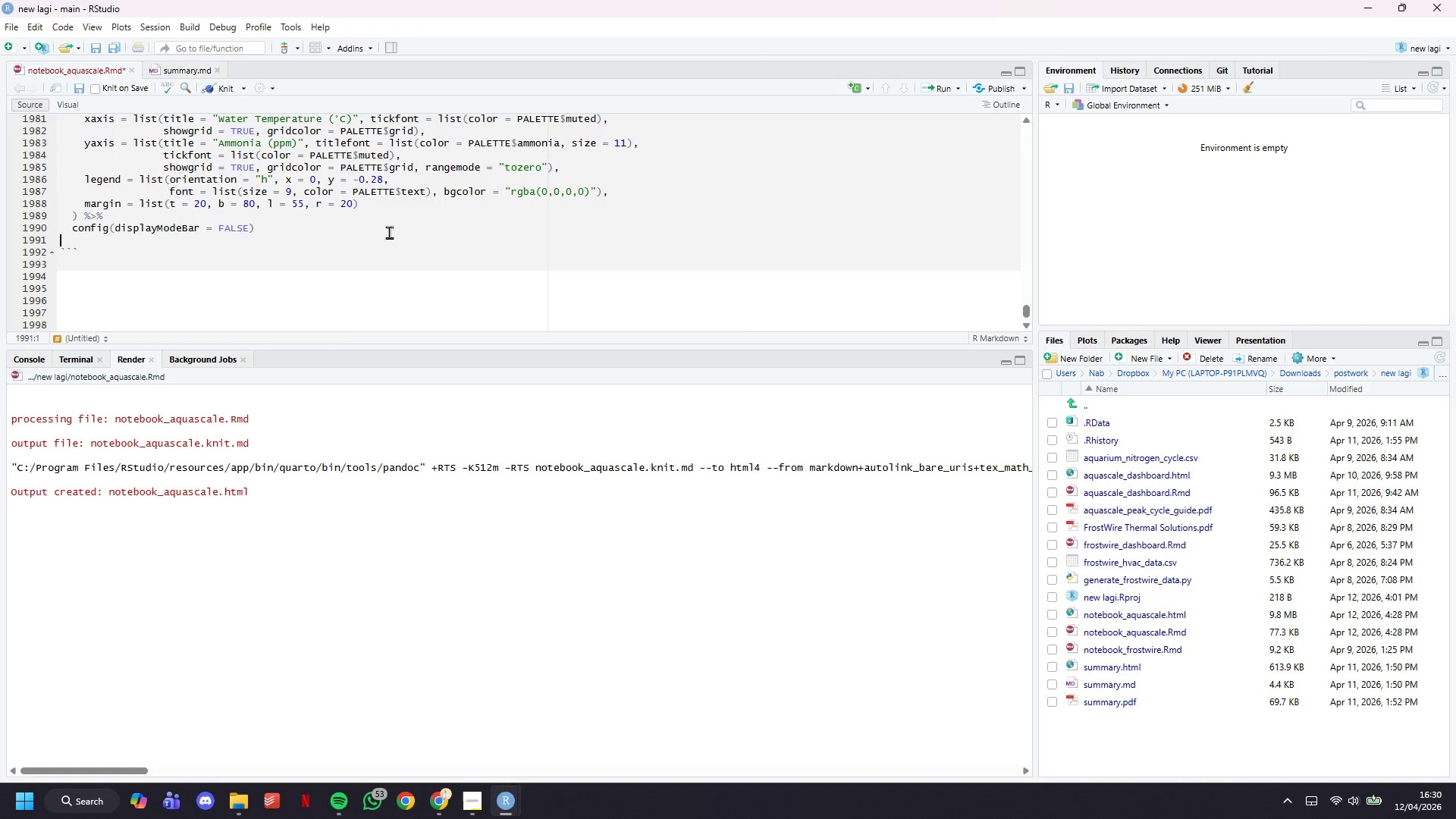 
key(Backspace)
 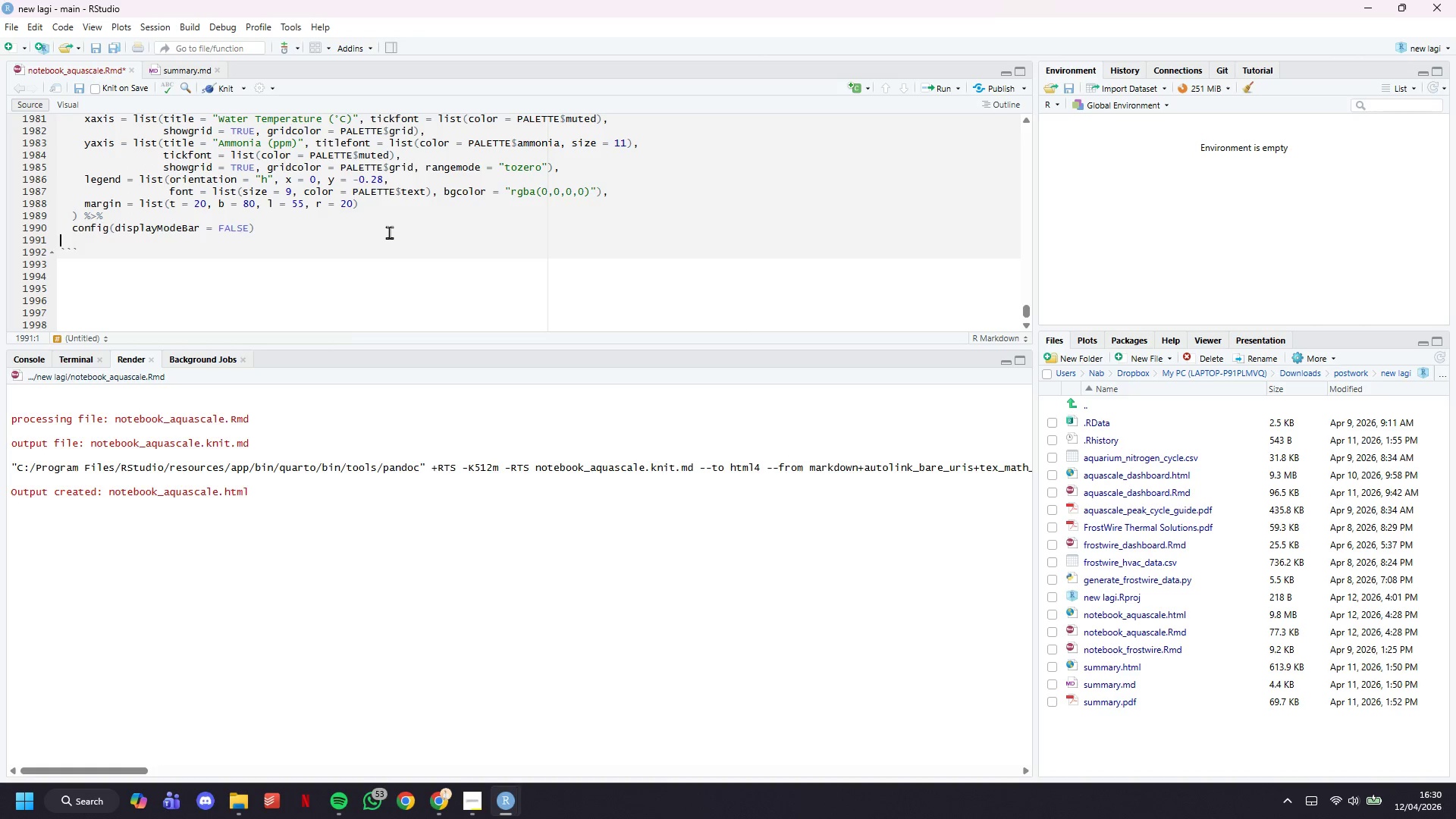 
key(Backspace)
 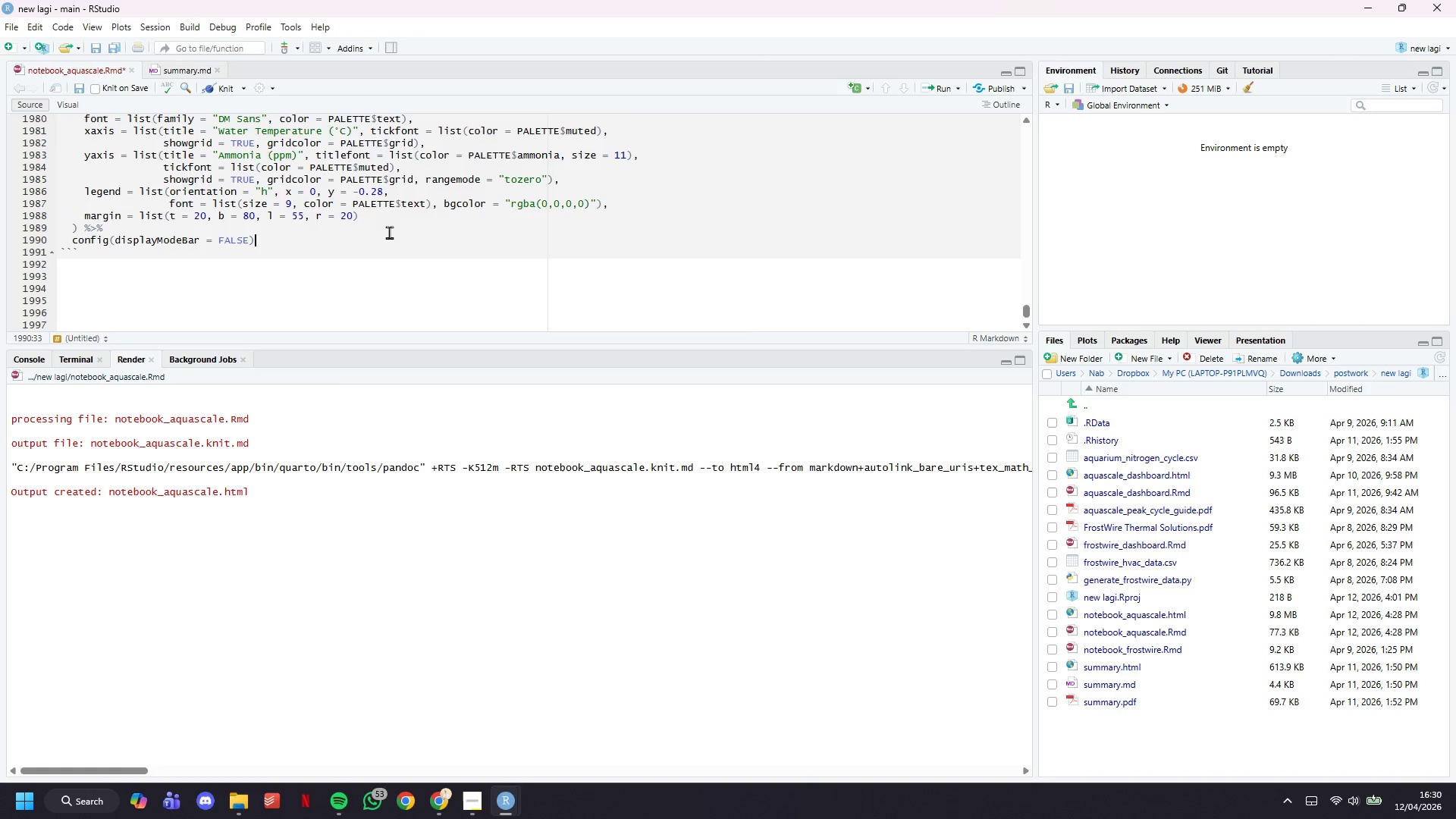 
key(ArrowDown)
 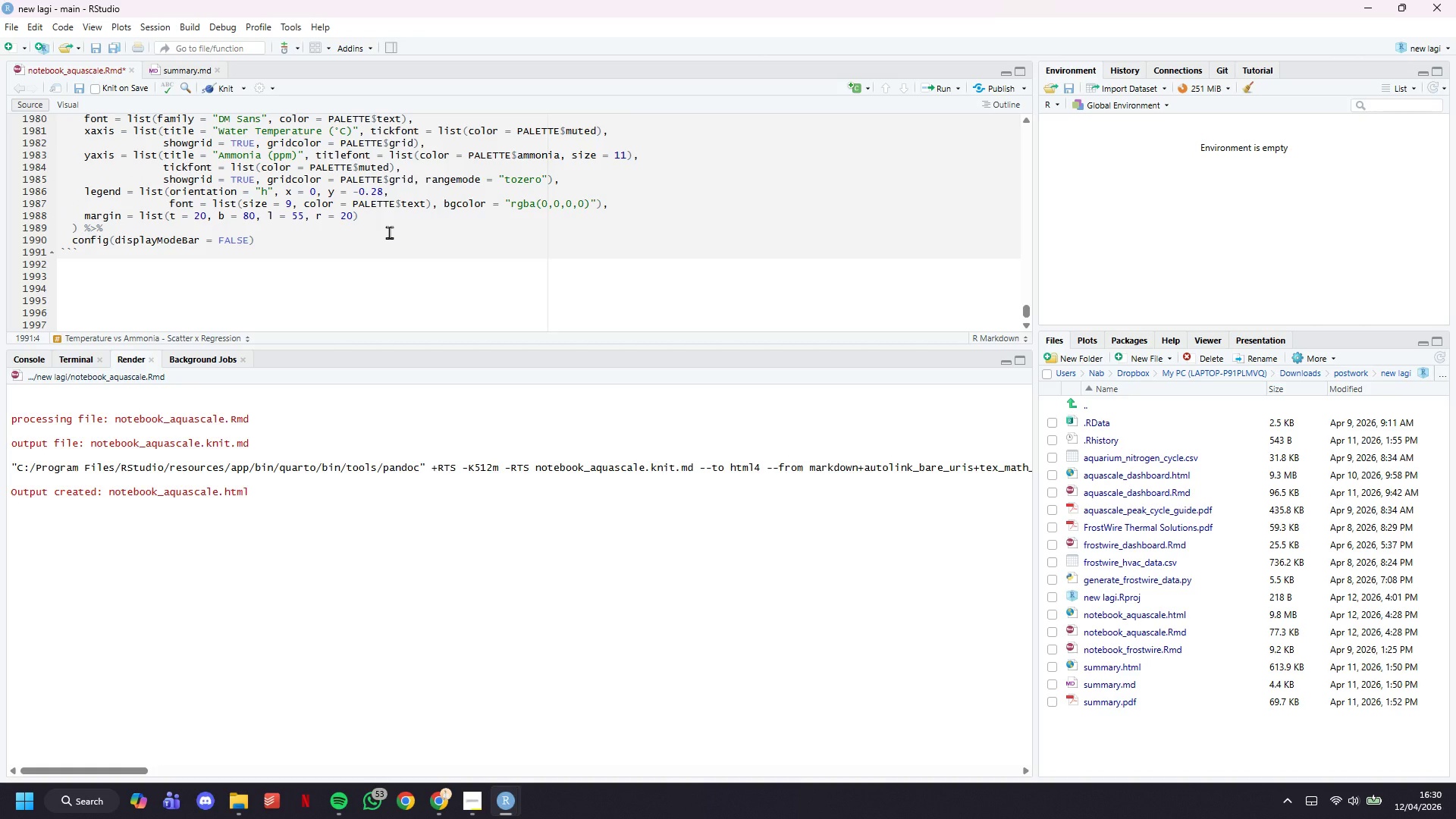 
key(Enter)
 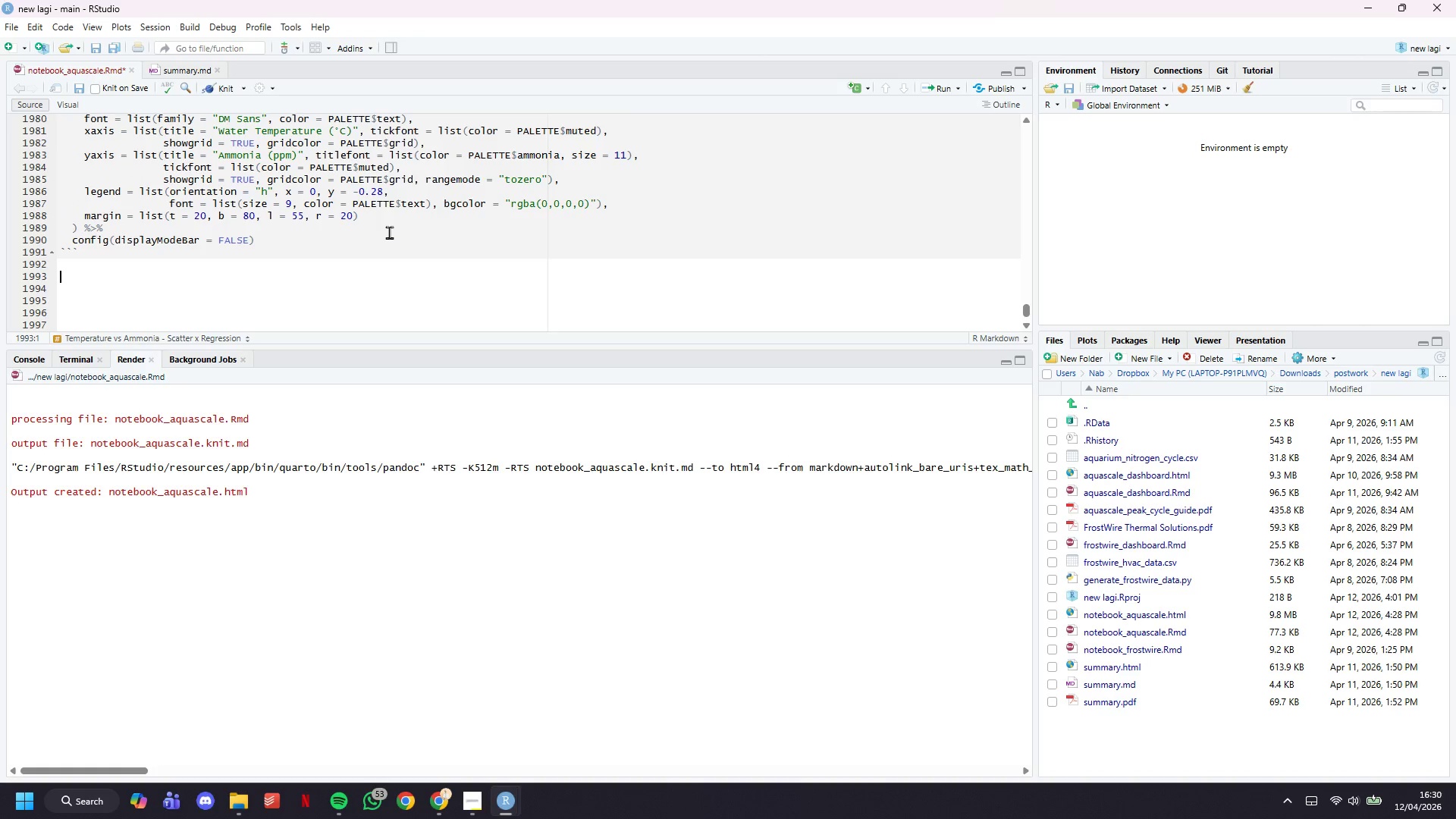 
key(Enter)
 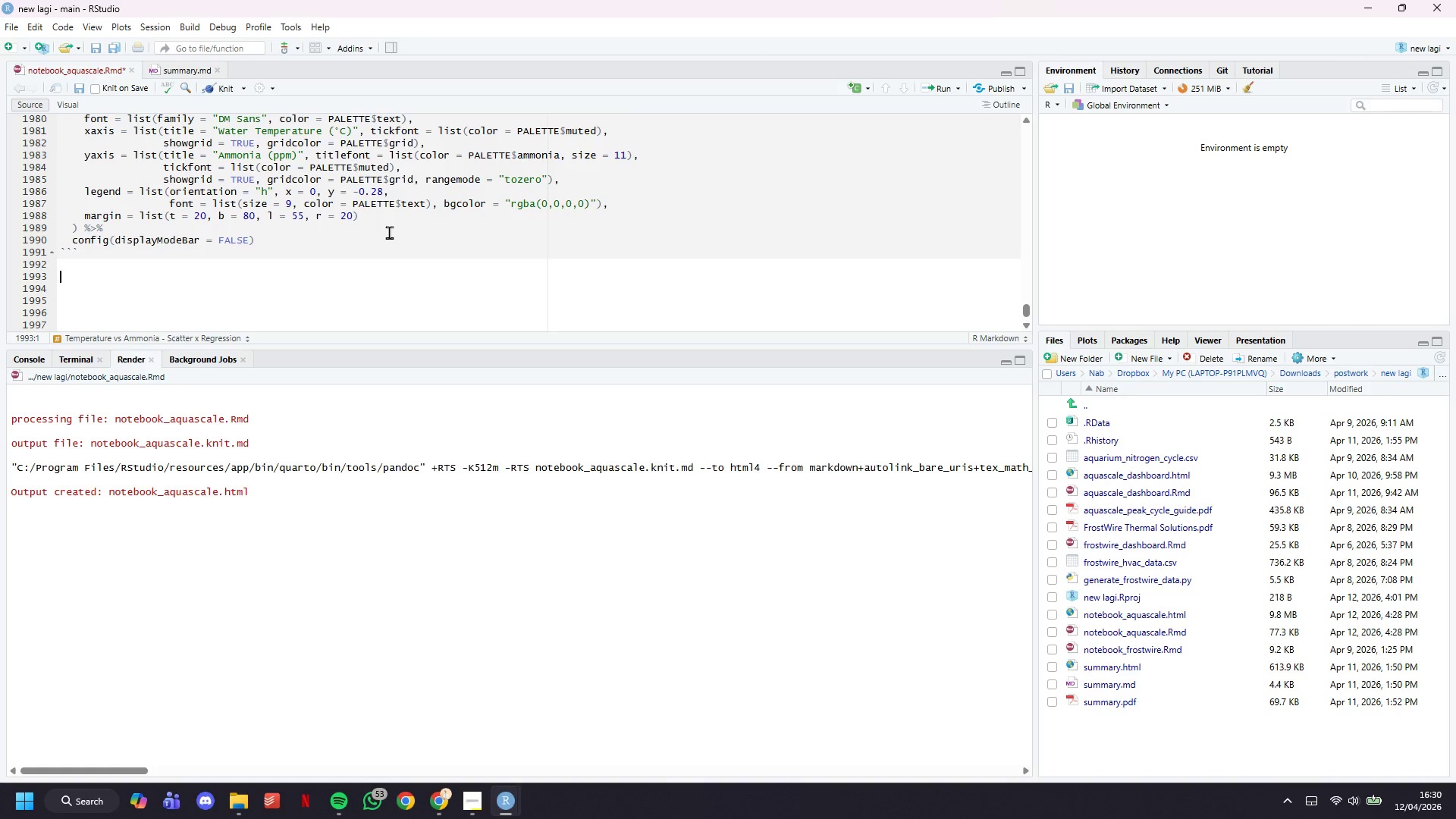 
type(### D)
key(Backspace)
type(Temperature vs Nitrate - Scatter + Regression)
 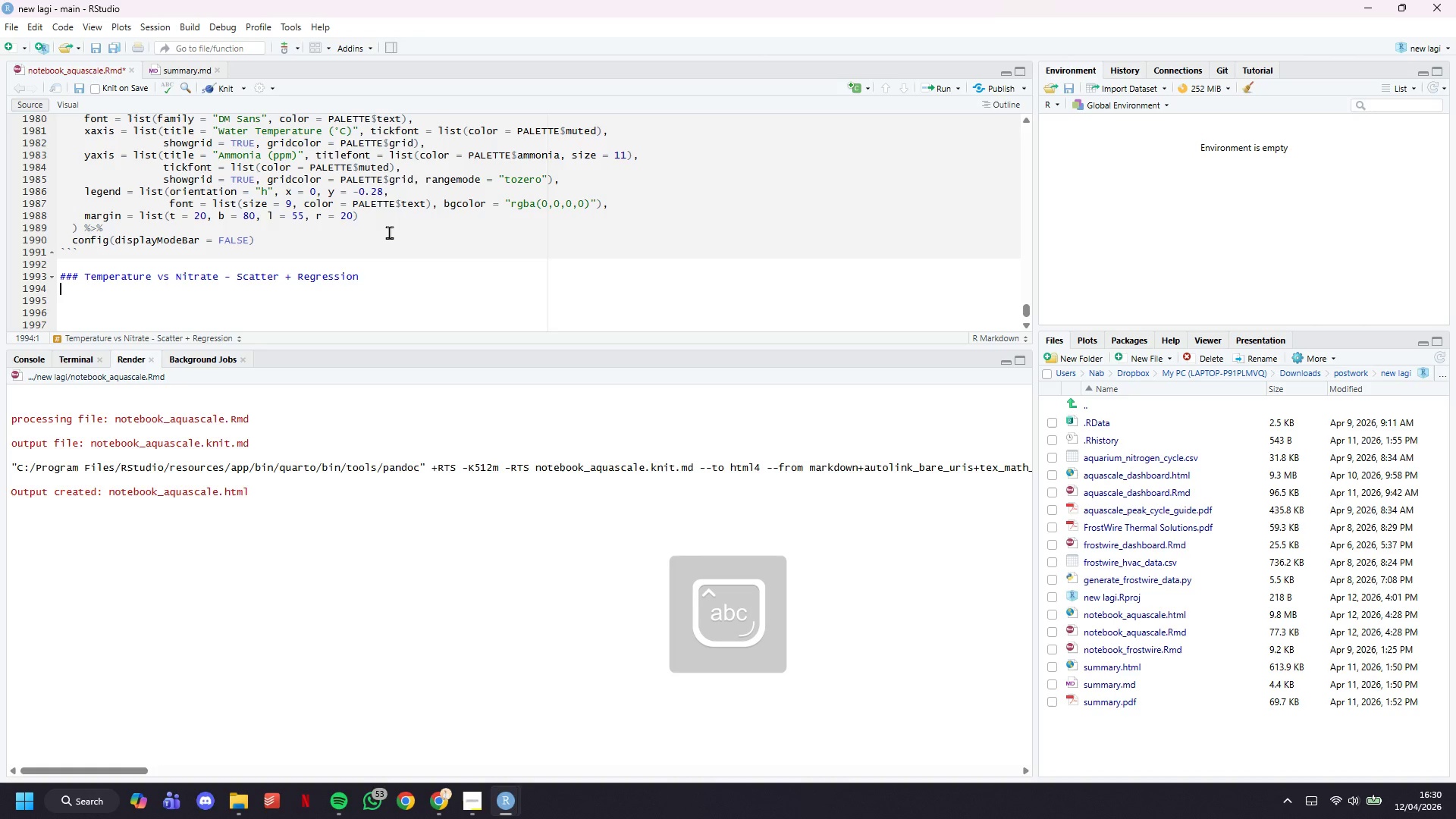 
key(Enter)
 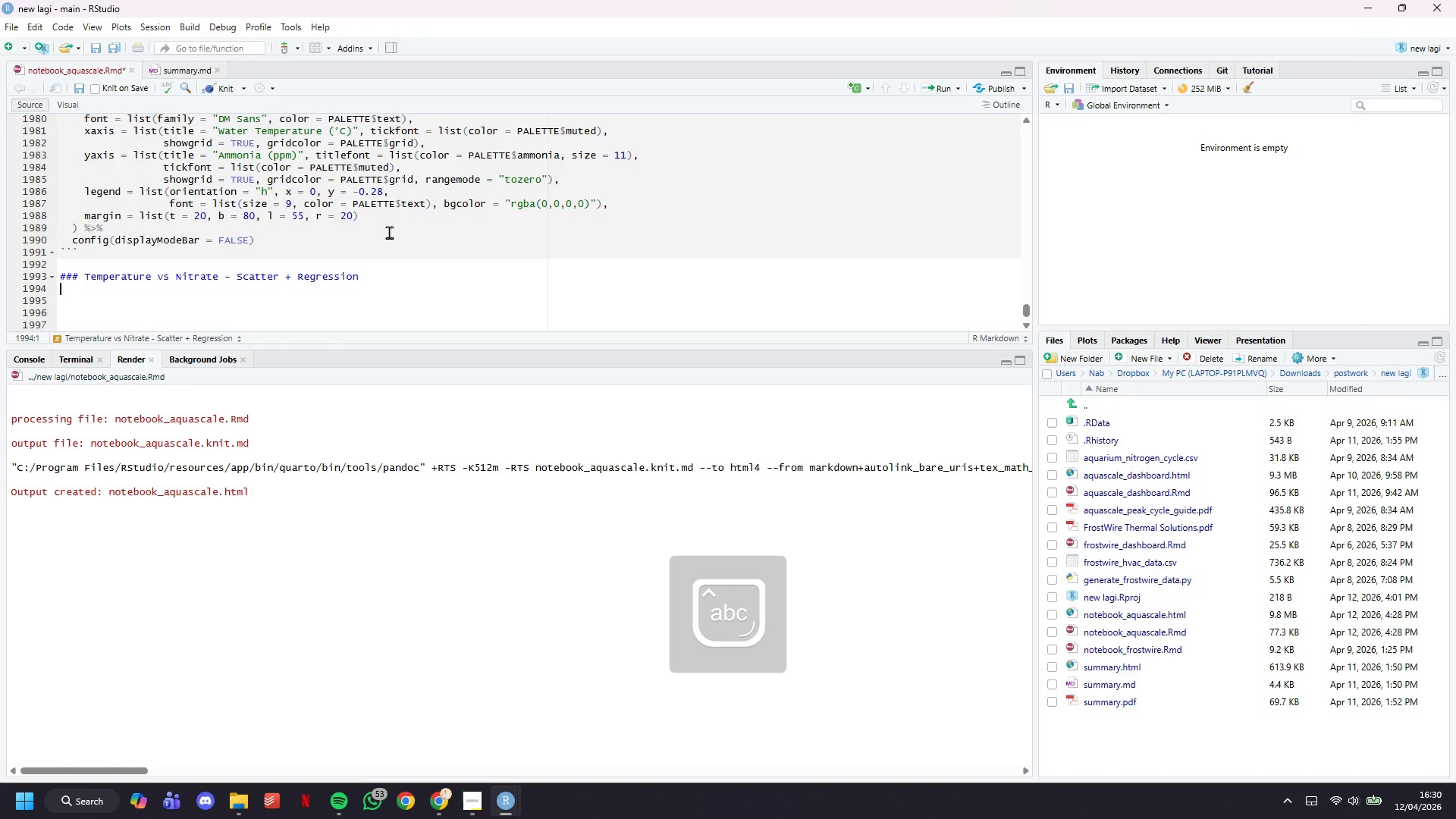 
key(Enter)
 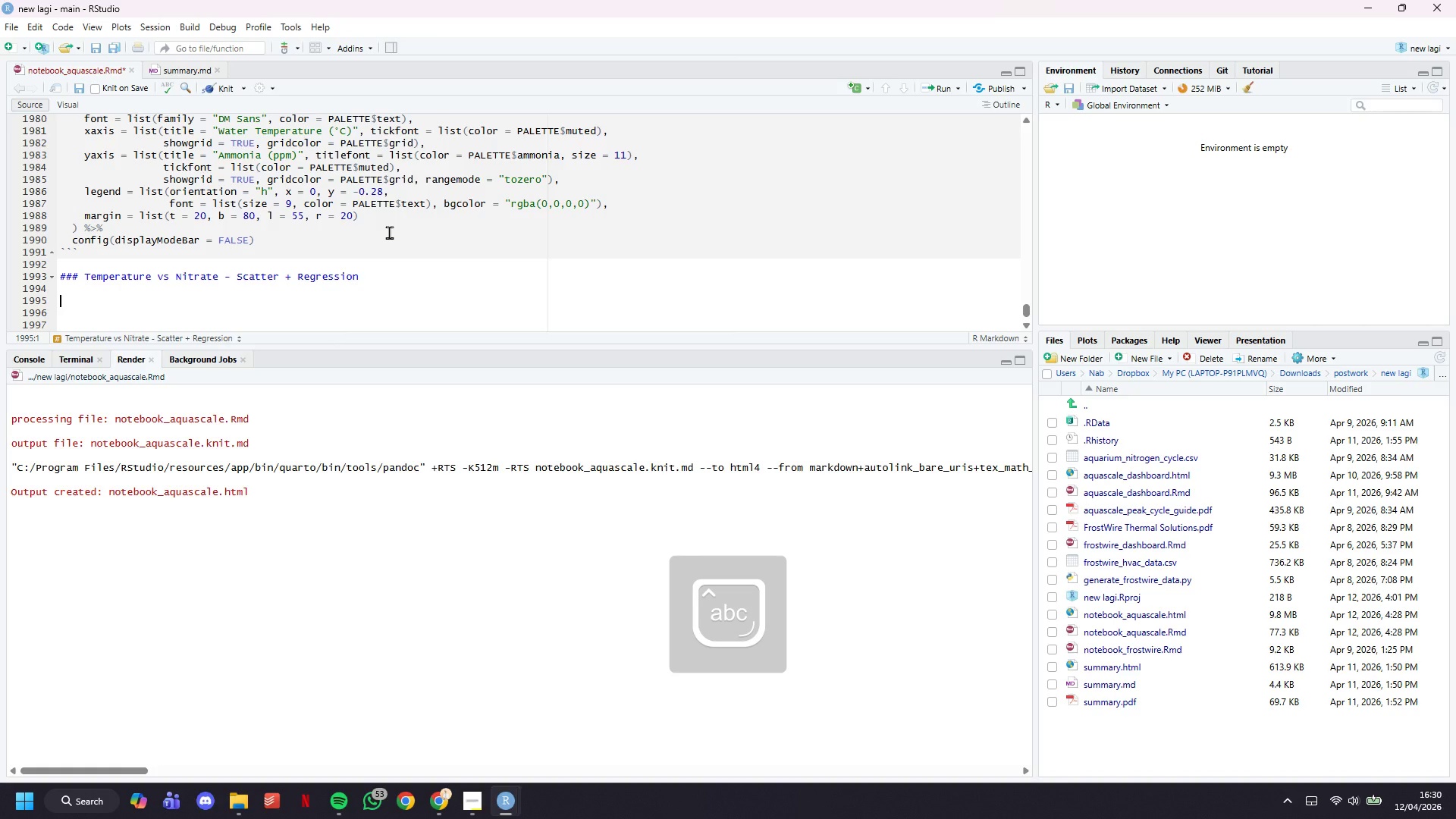 
key(Backquote)
 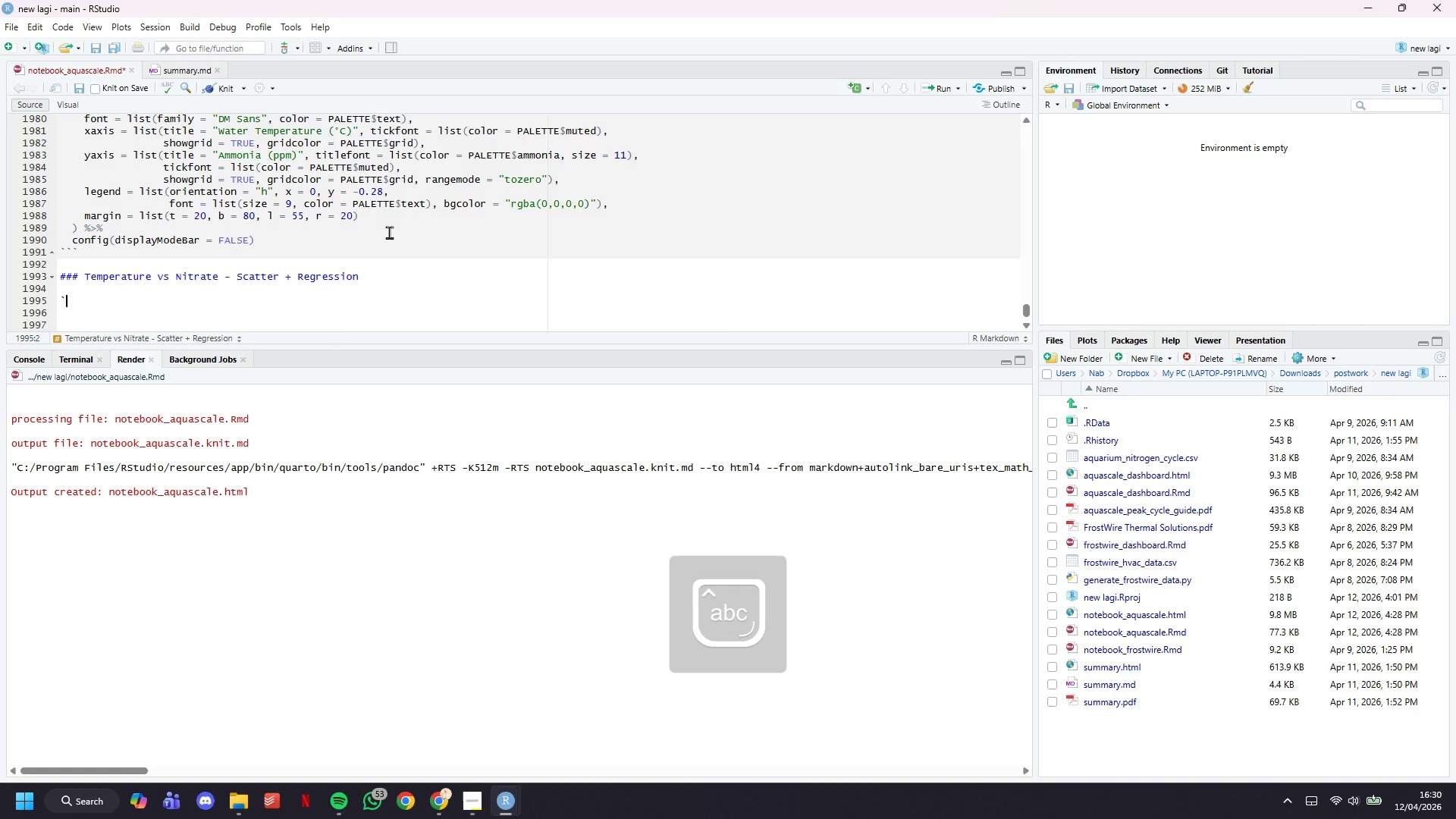 
key(Backquote)
 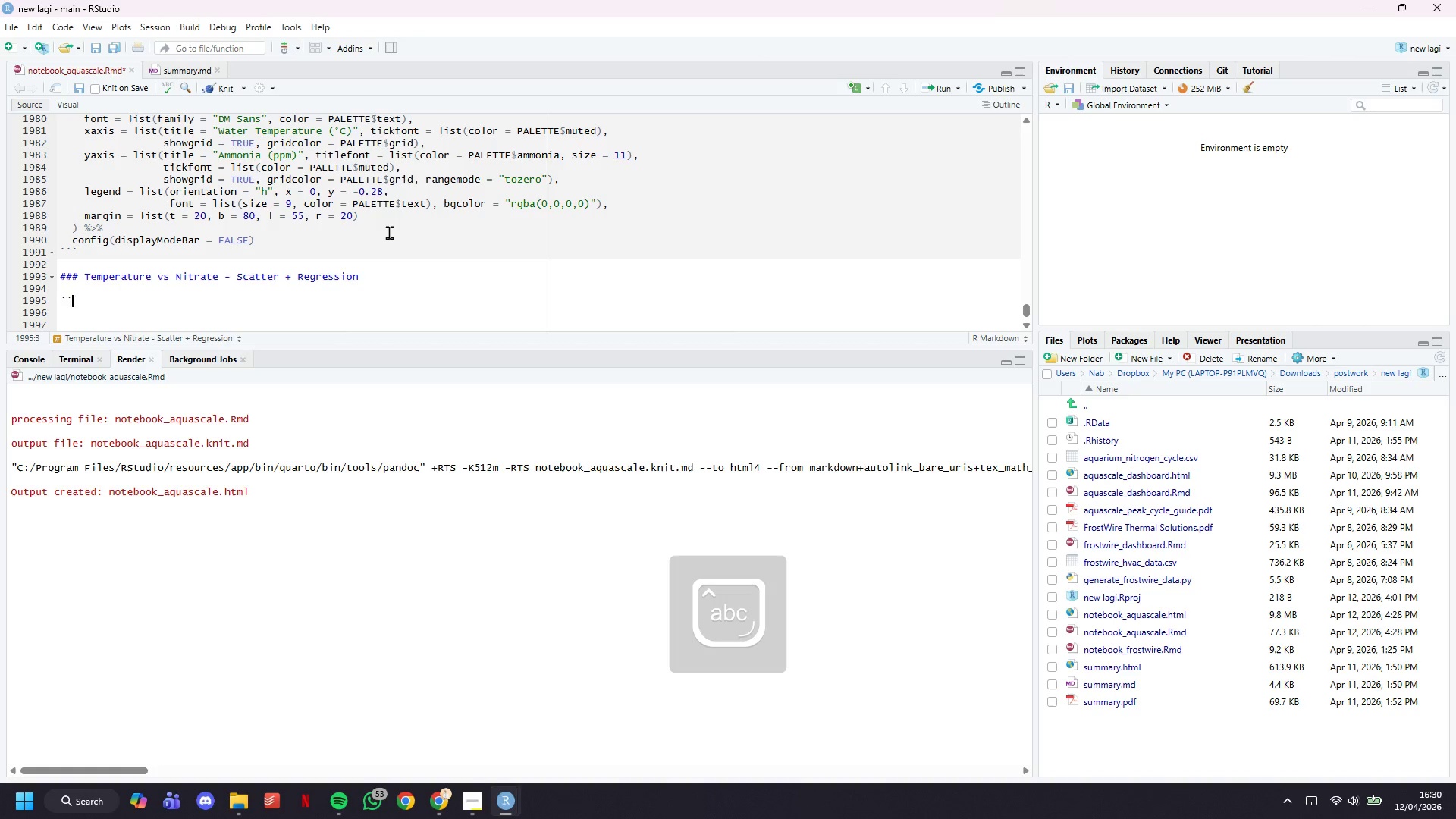 
key(Backquote)
 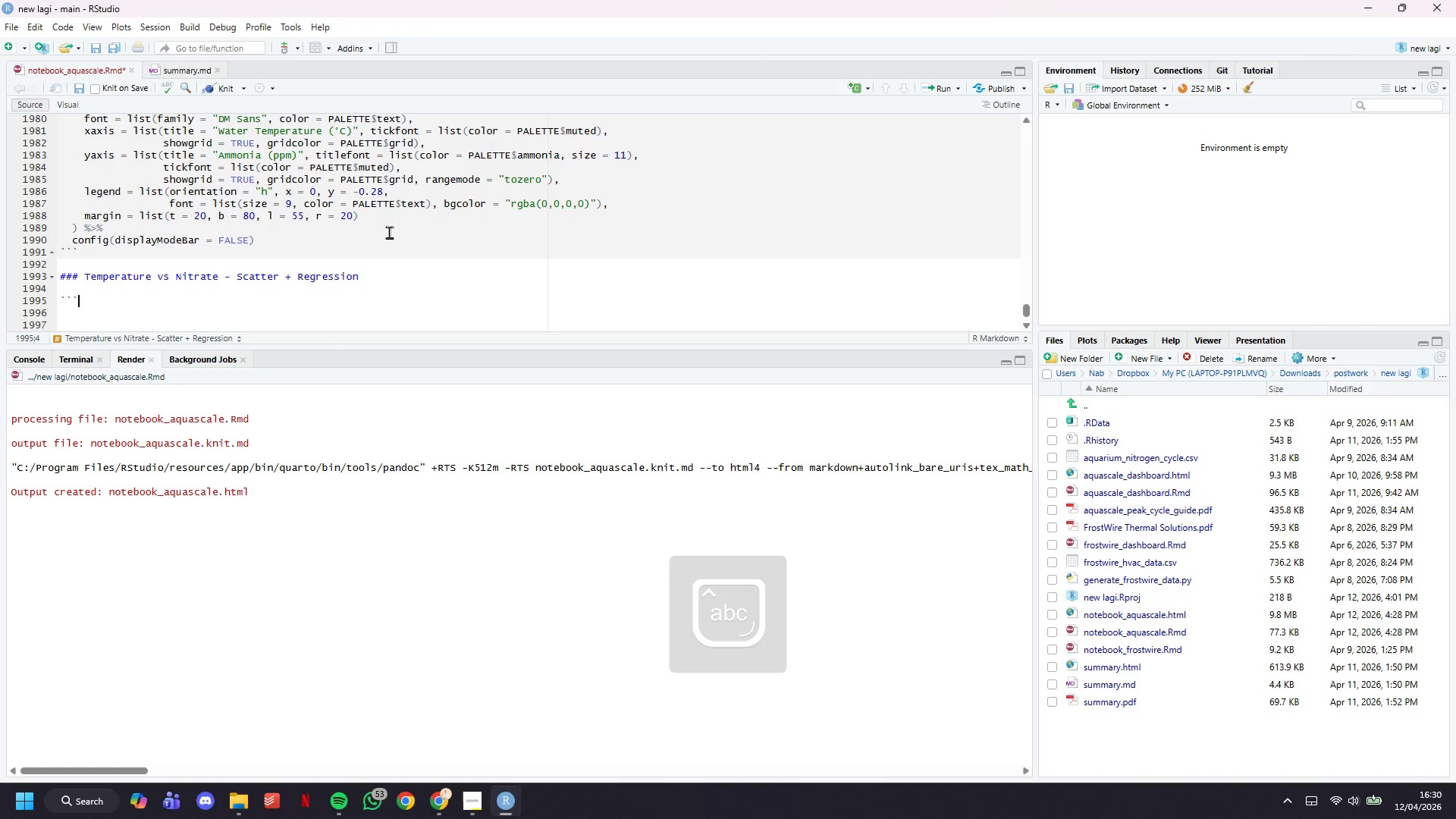 
key(Enter)
 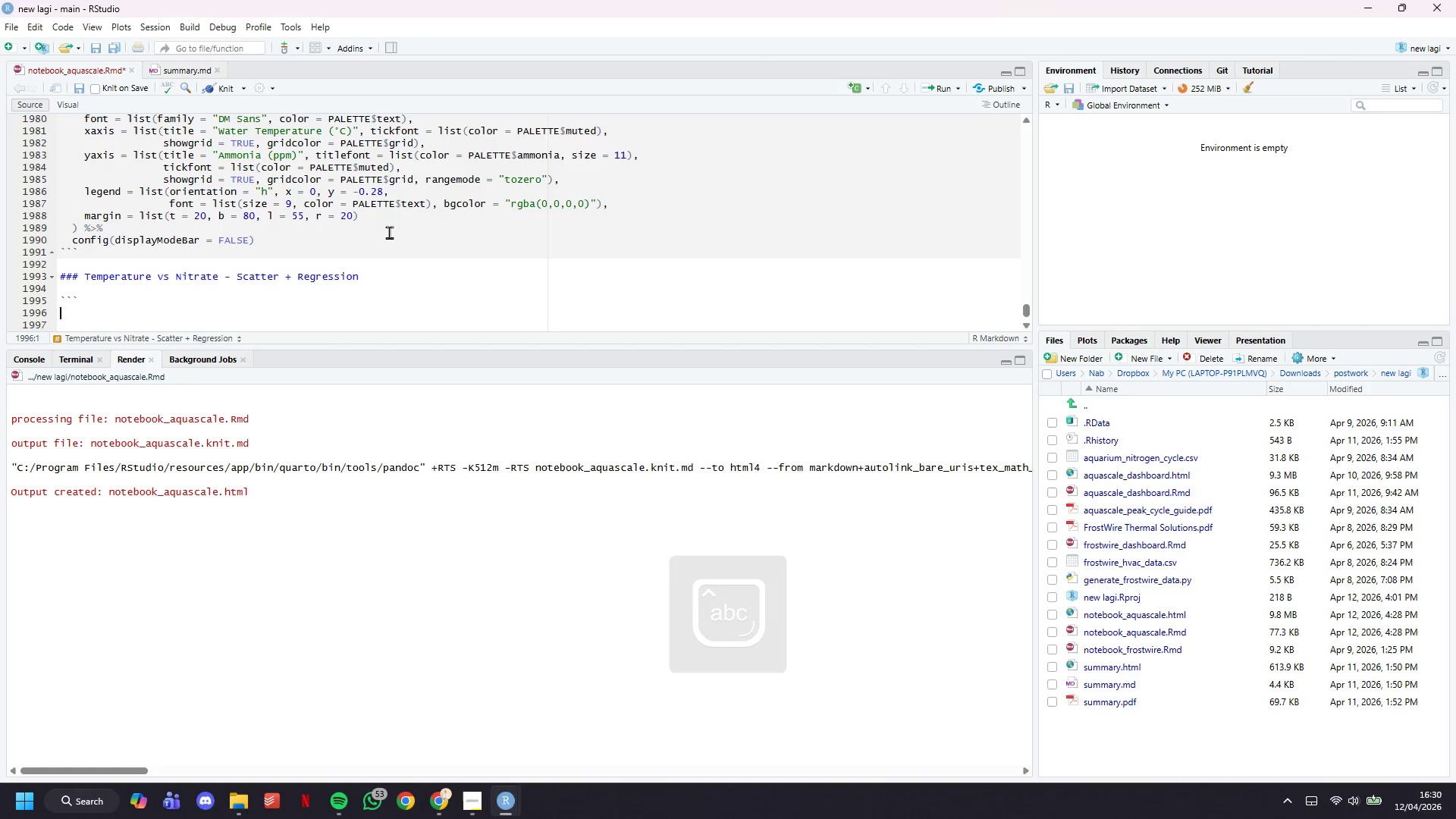 
key(Enter)
 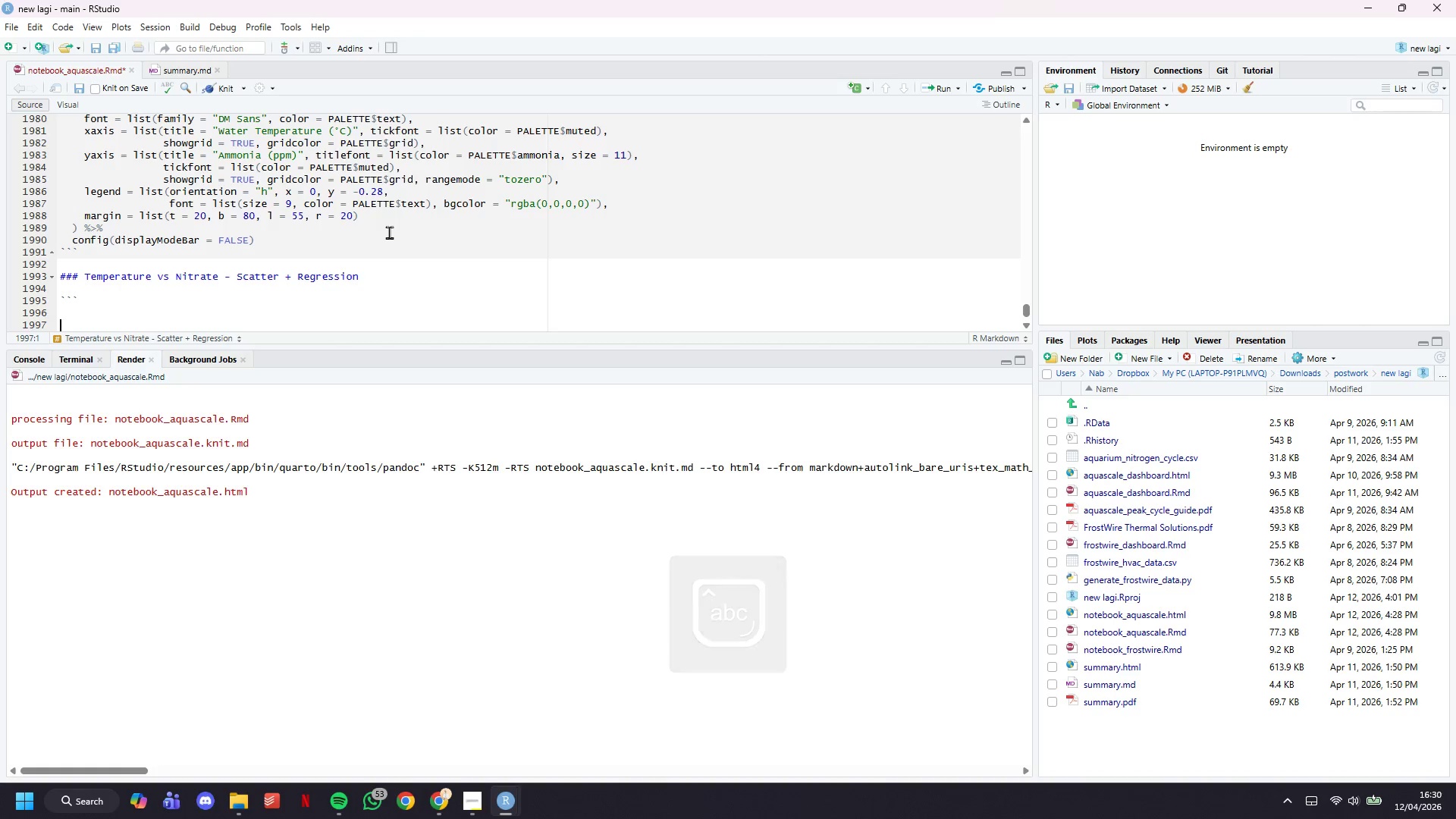 
key(Enter)
 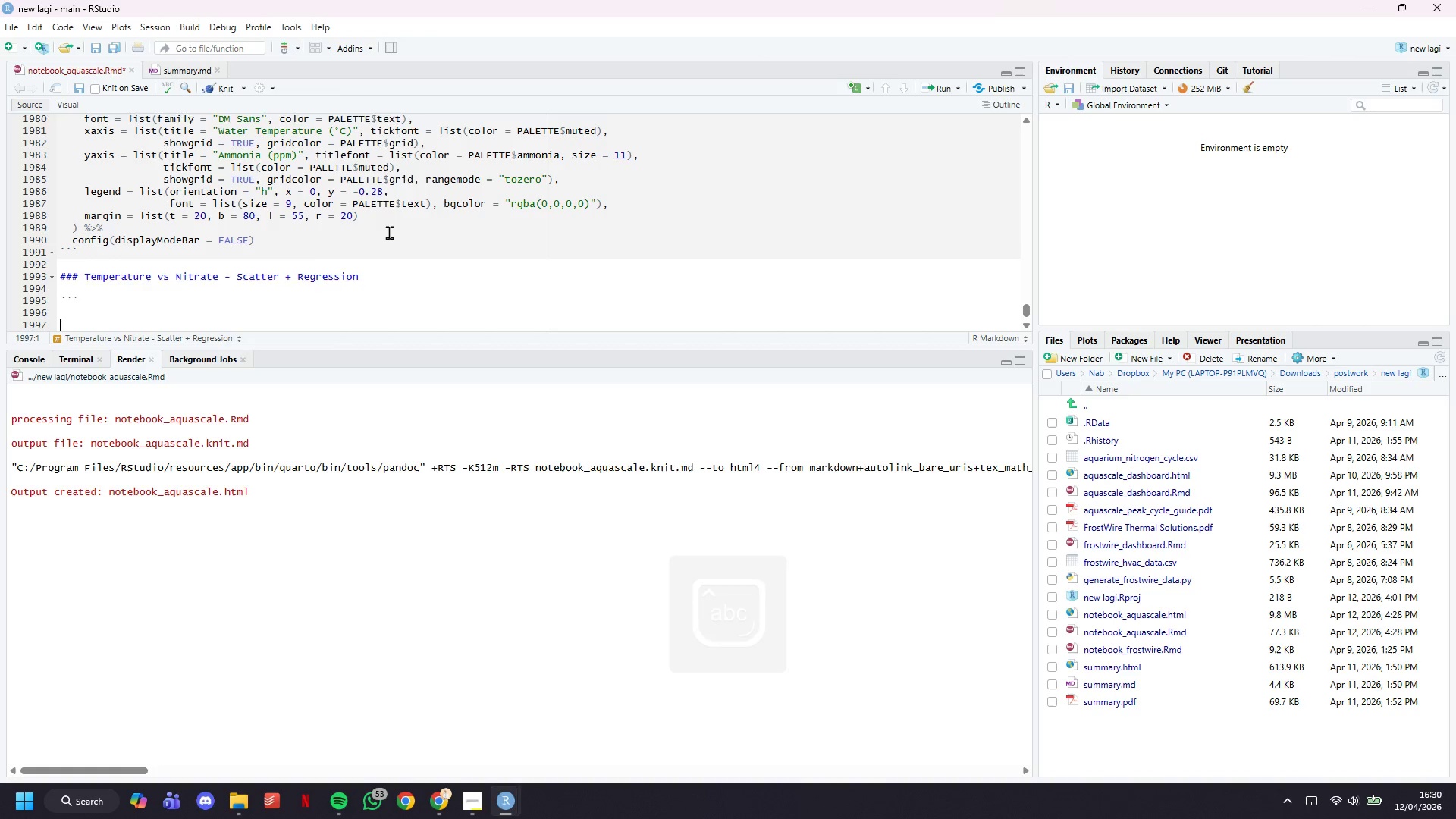 
key(Backquote)
 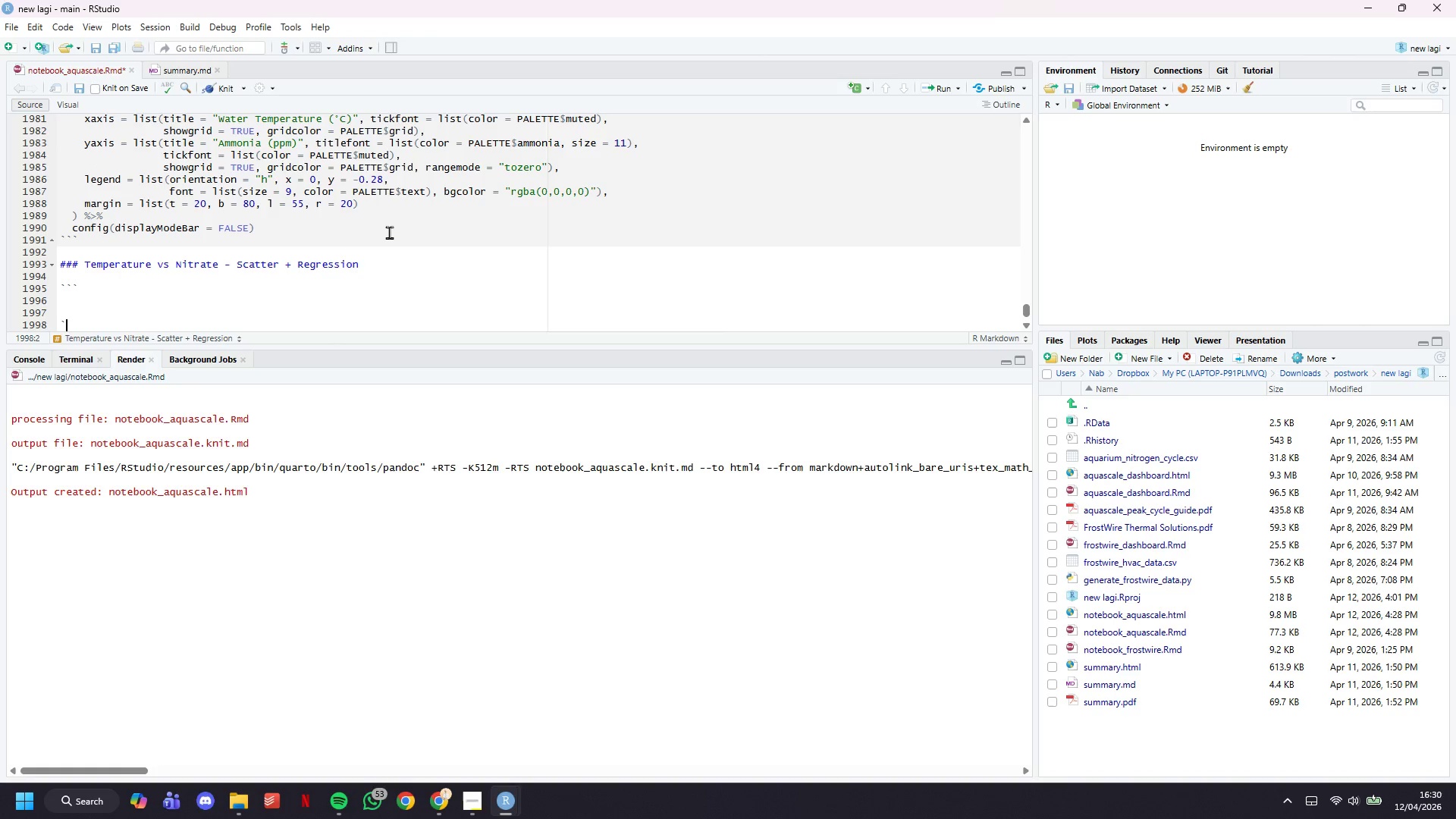 
key(Backquote)
 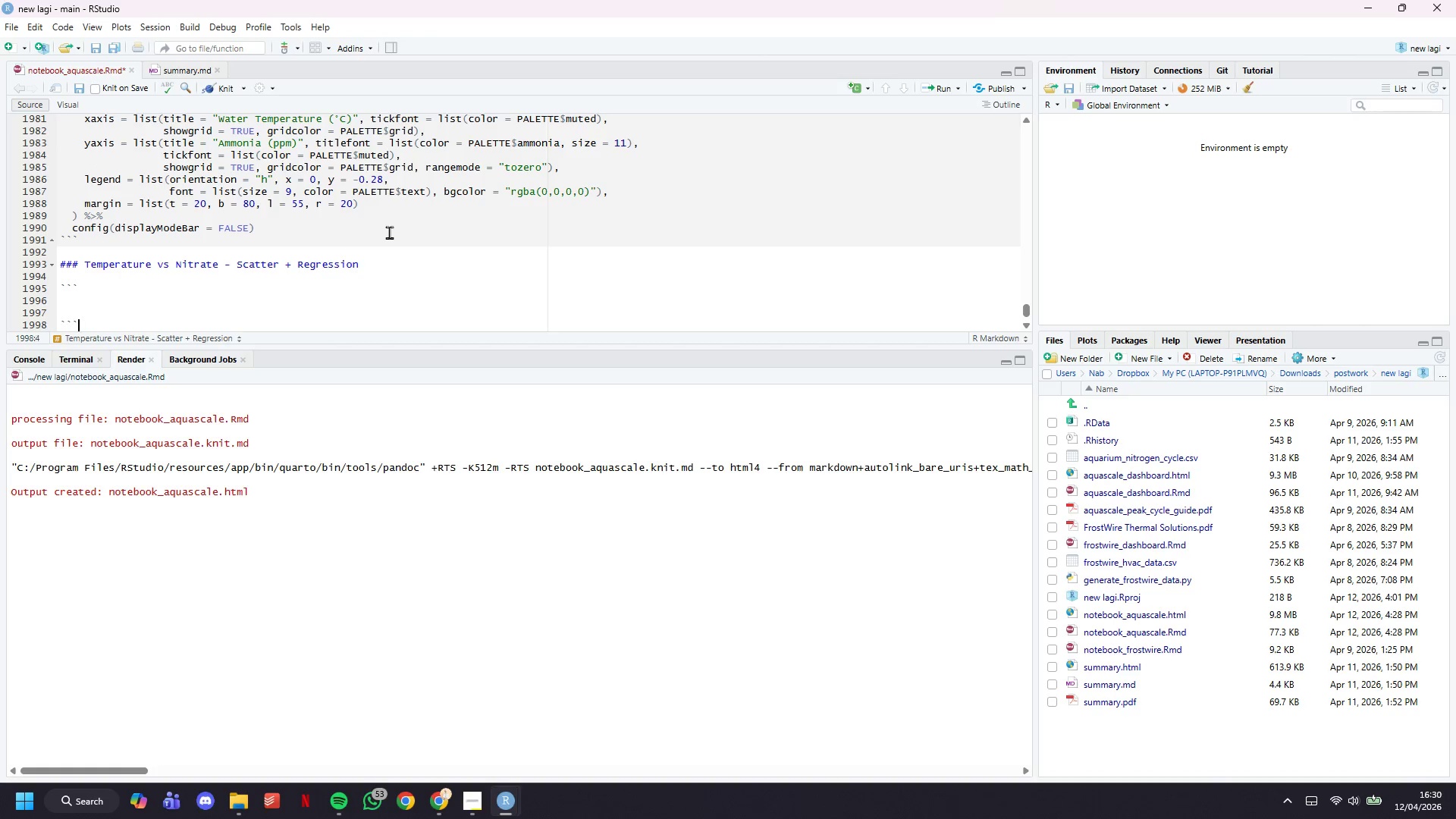 
key(Backquote)
 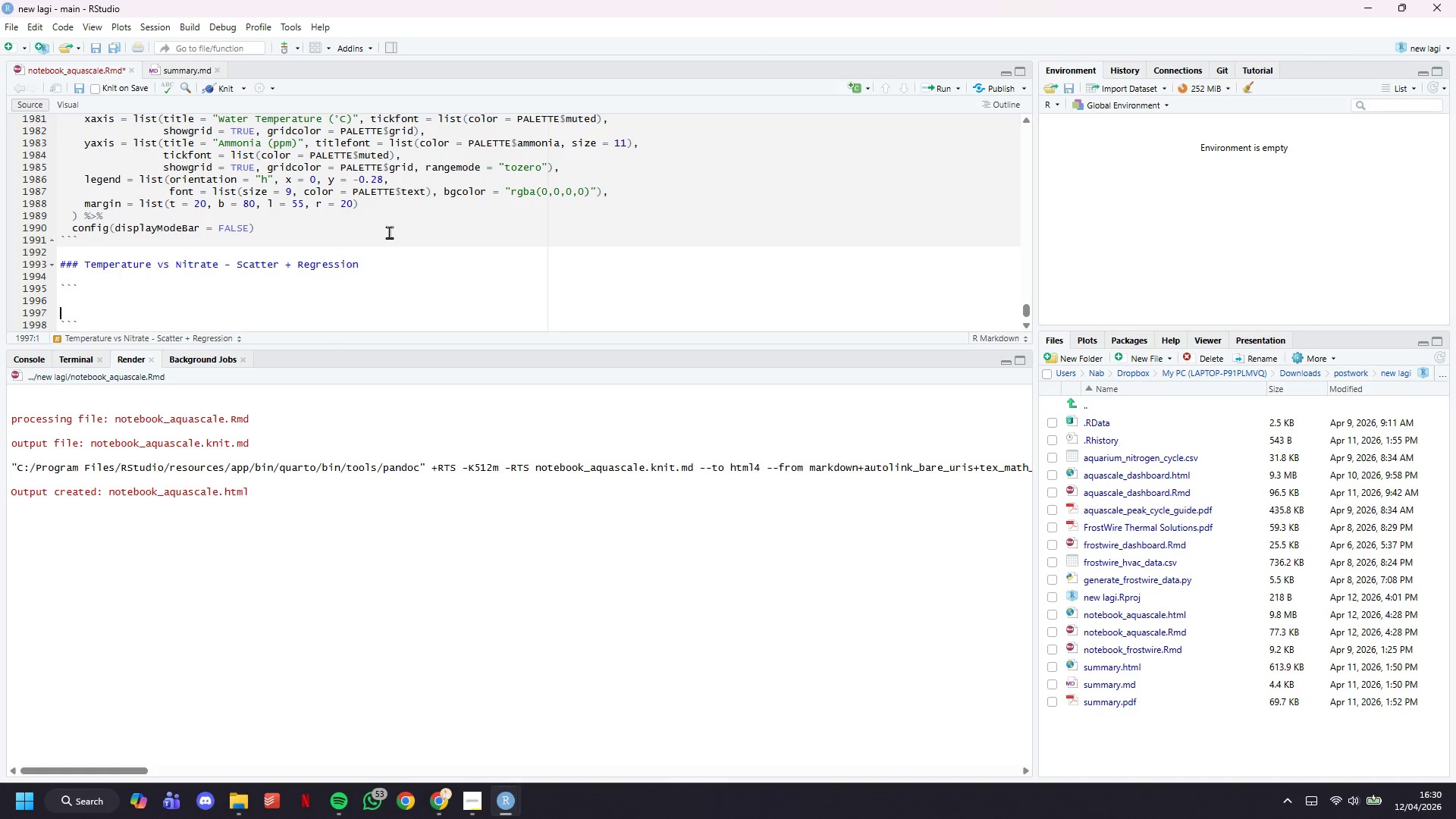 
key(ArrowUp)
 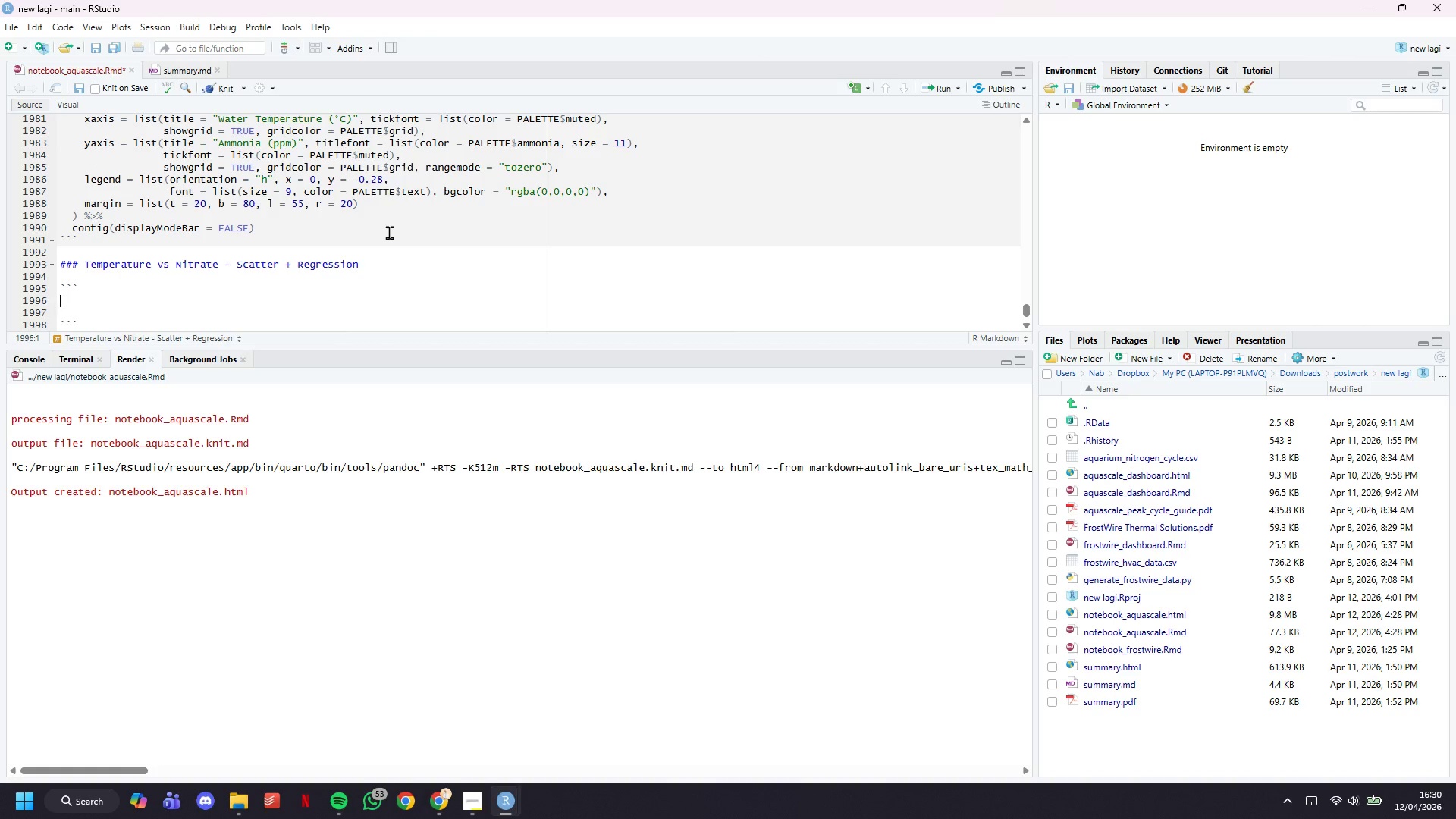 
key(ArrowUp)
 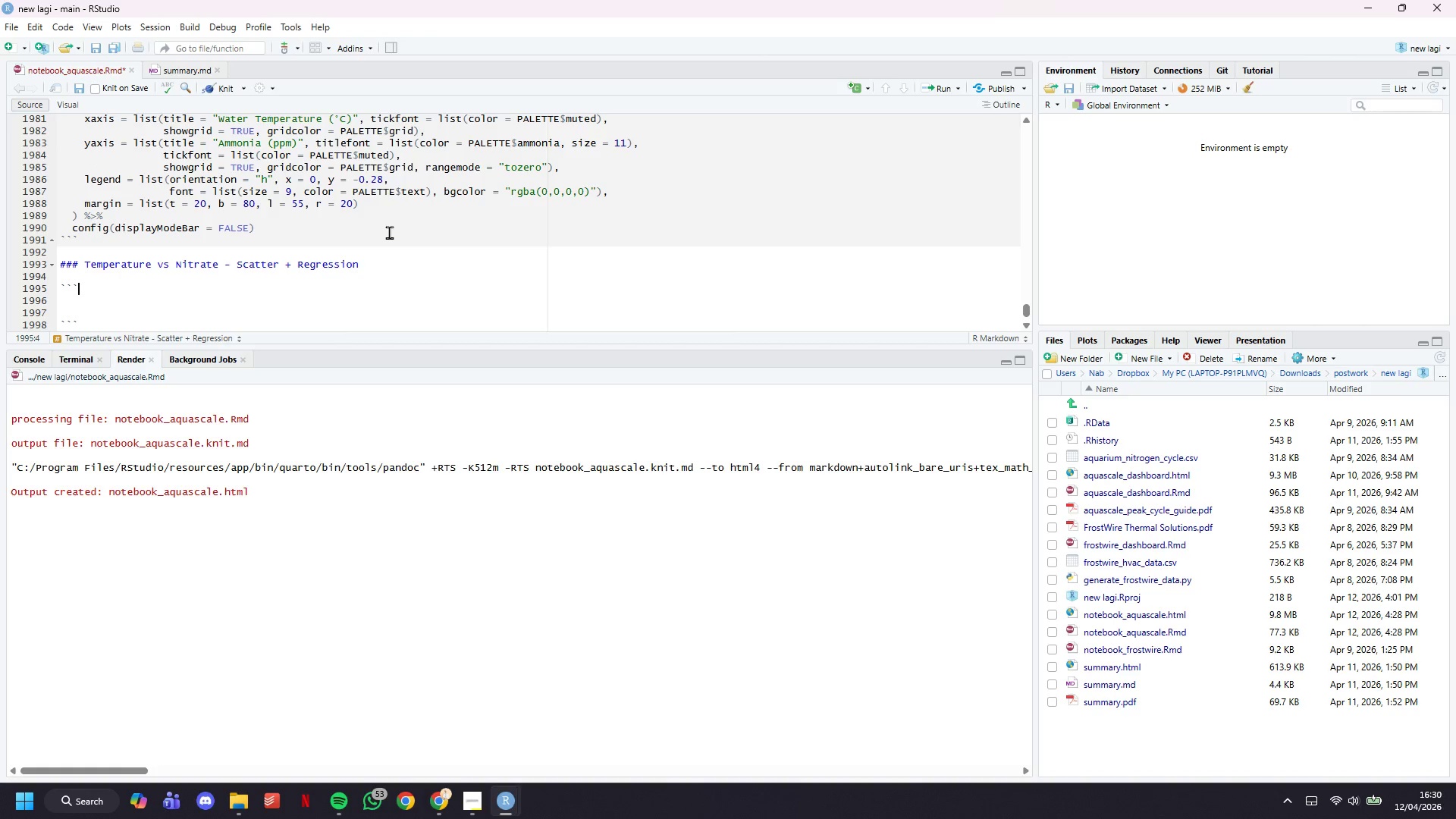 
key(ArrowUp)
 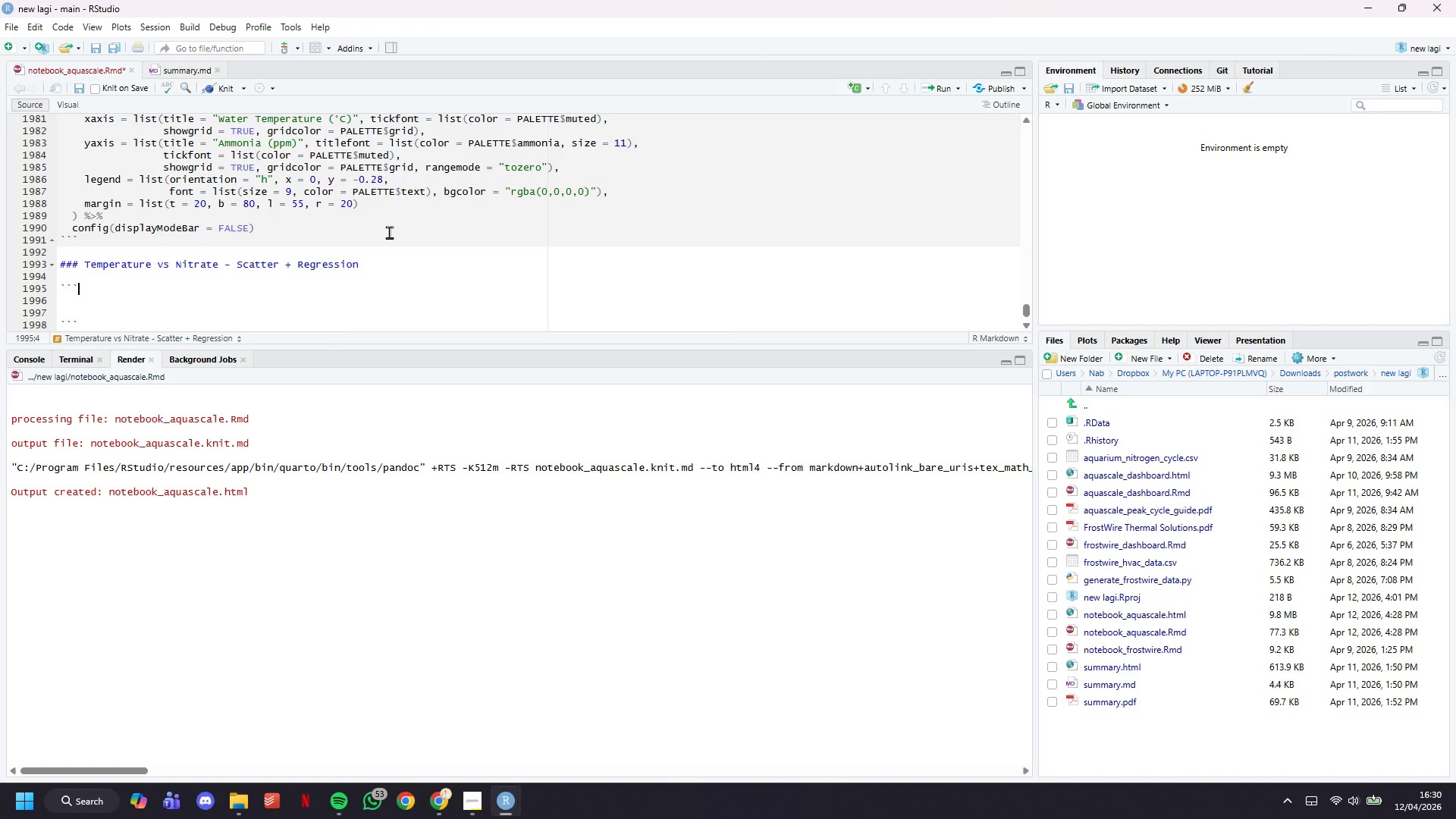 
key(Shift+BracketLeft)
 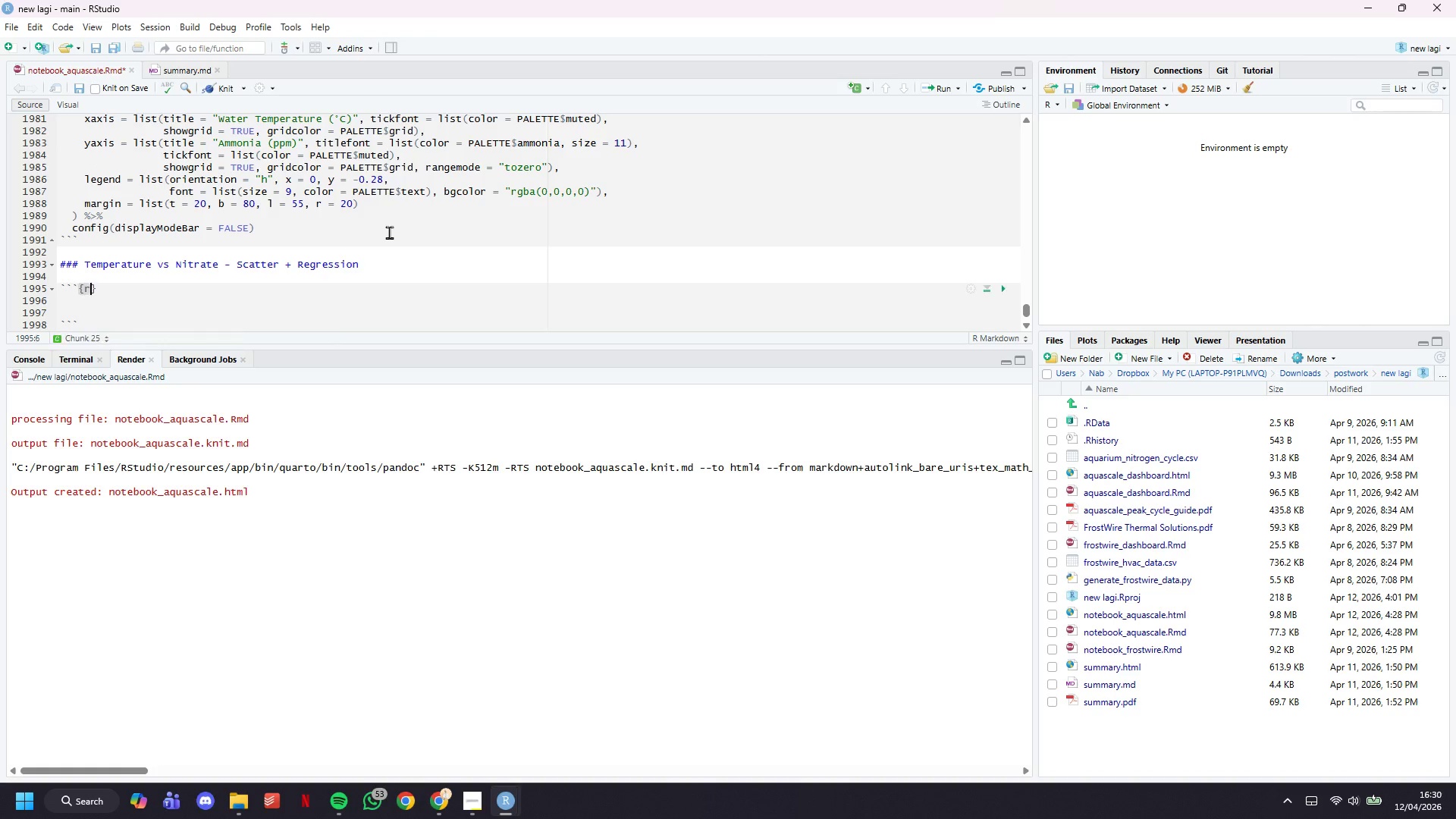 
key(R)
 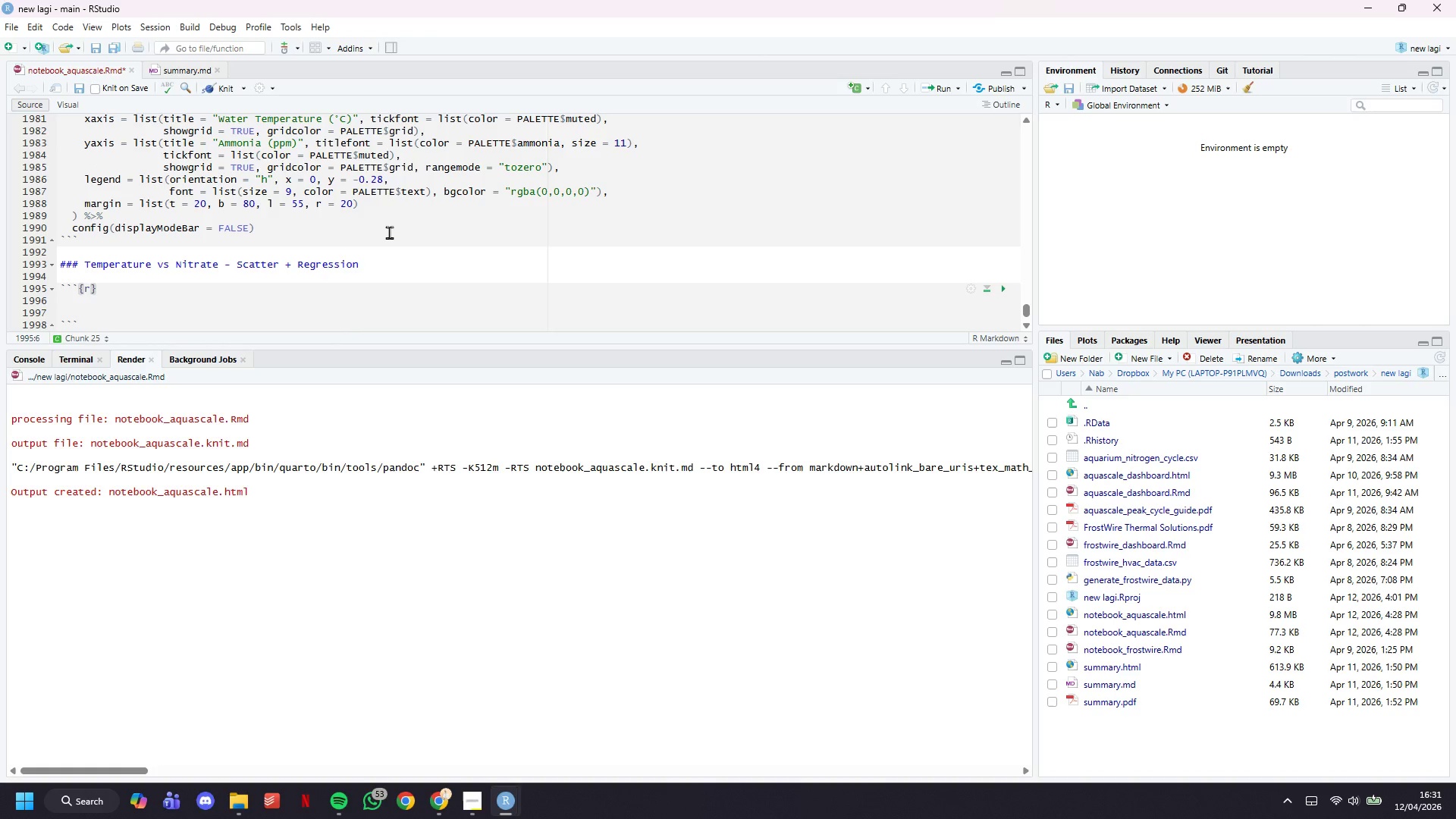 
type( scatter-temp-no3)
 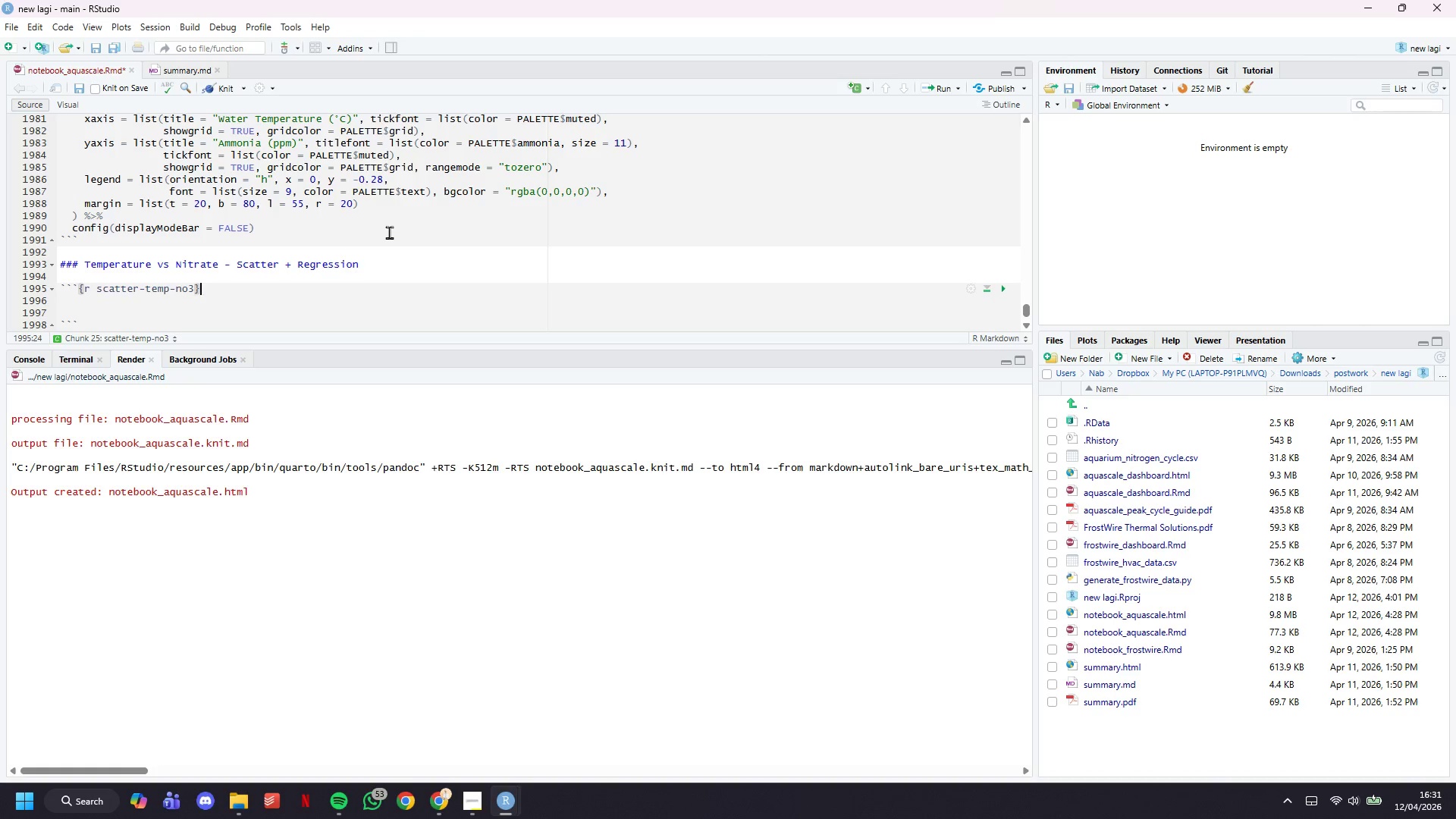 
key(ArrowRight)
 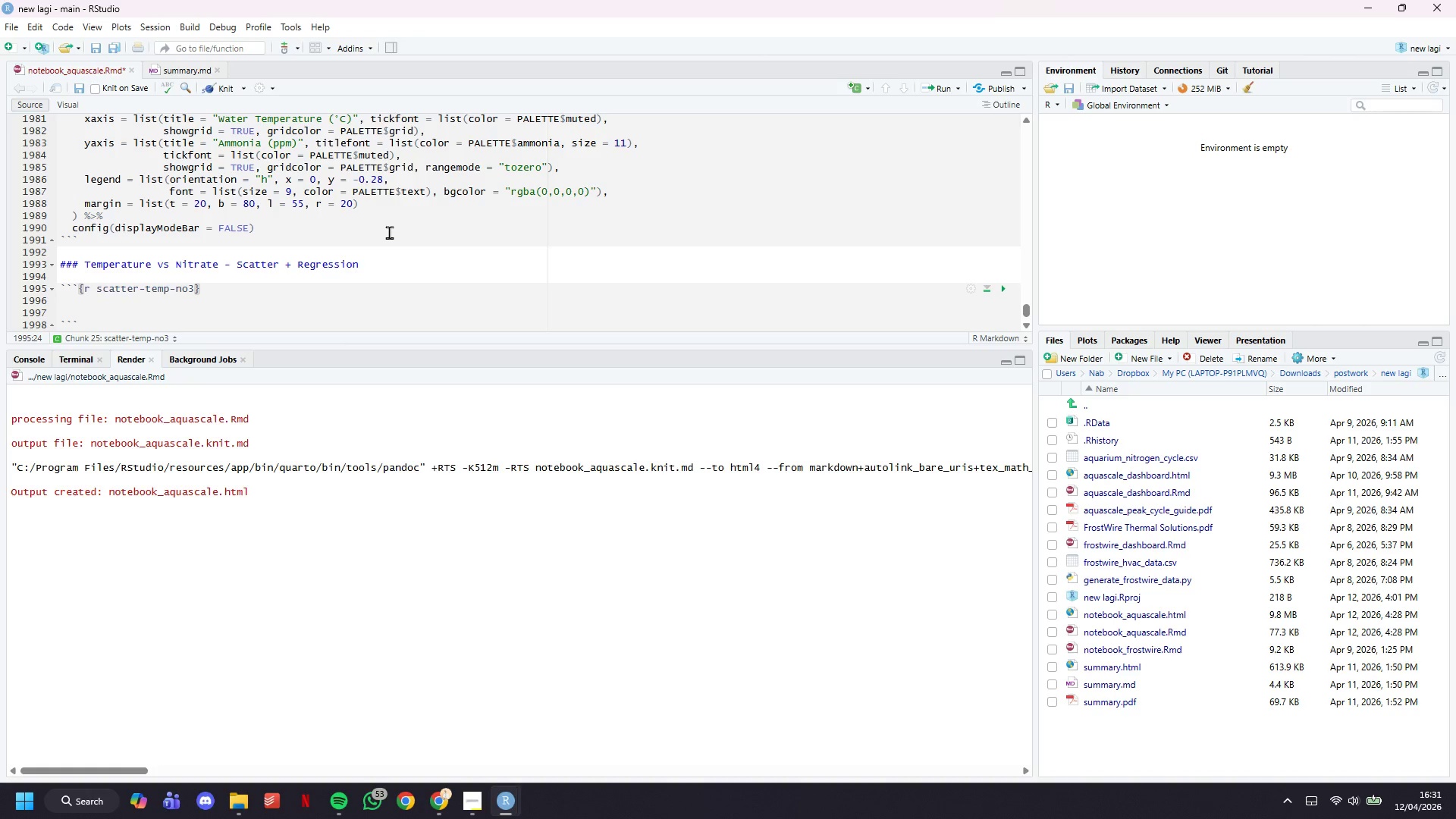 
key(Enter)
 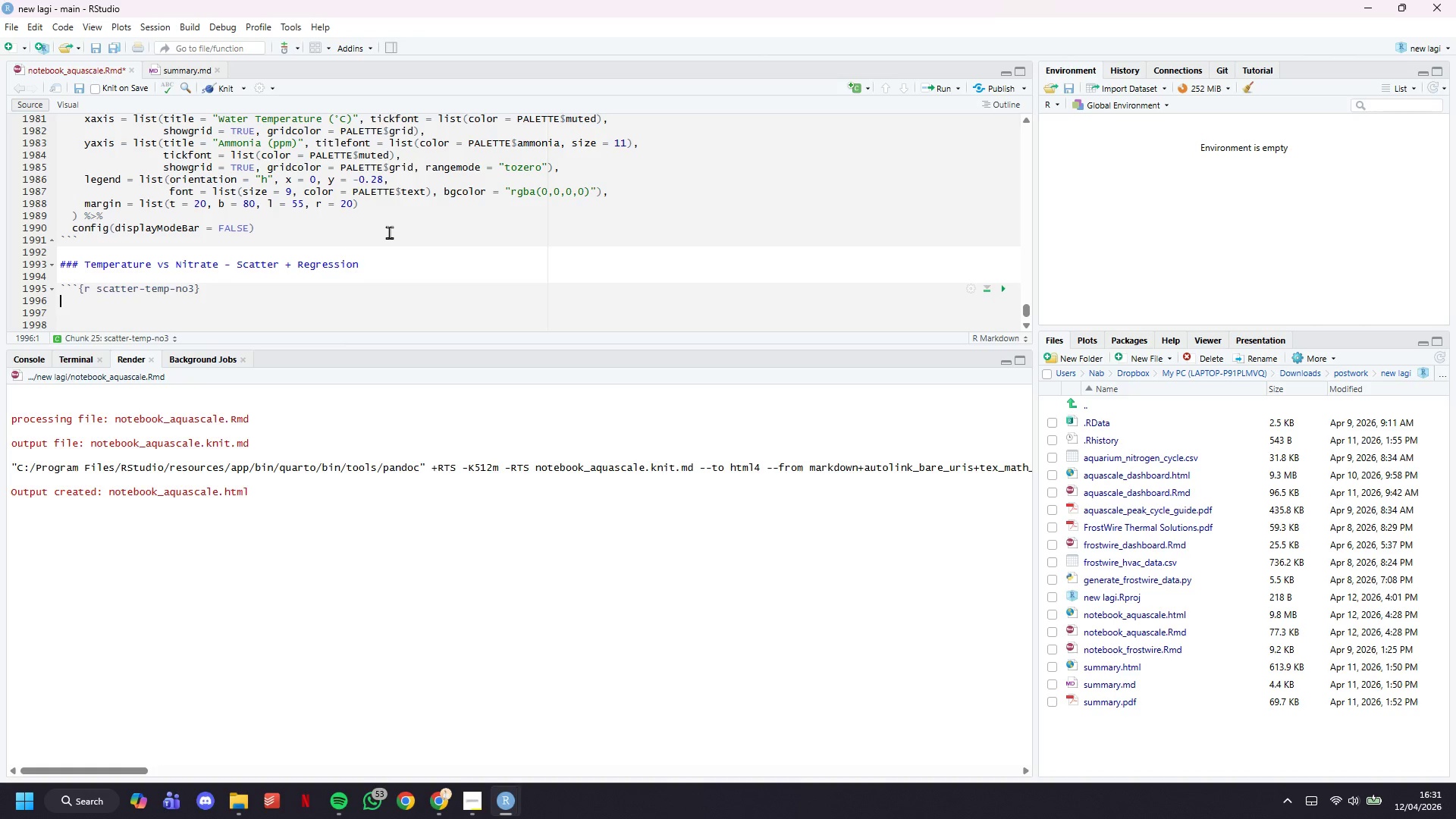 
key(Enter)
 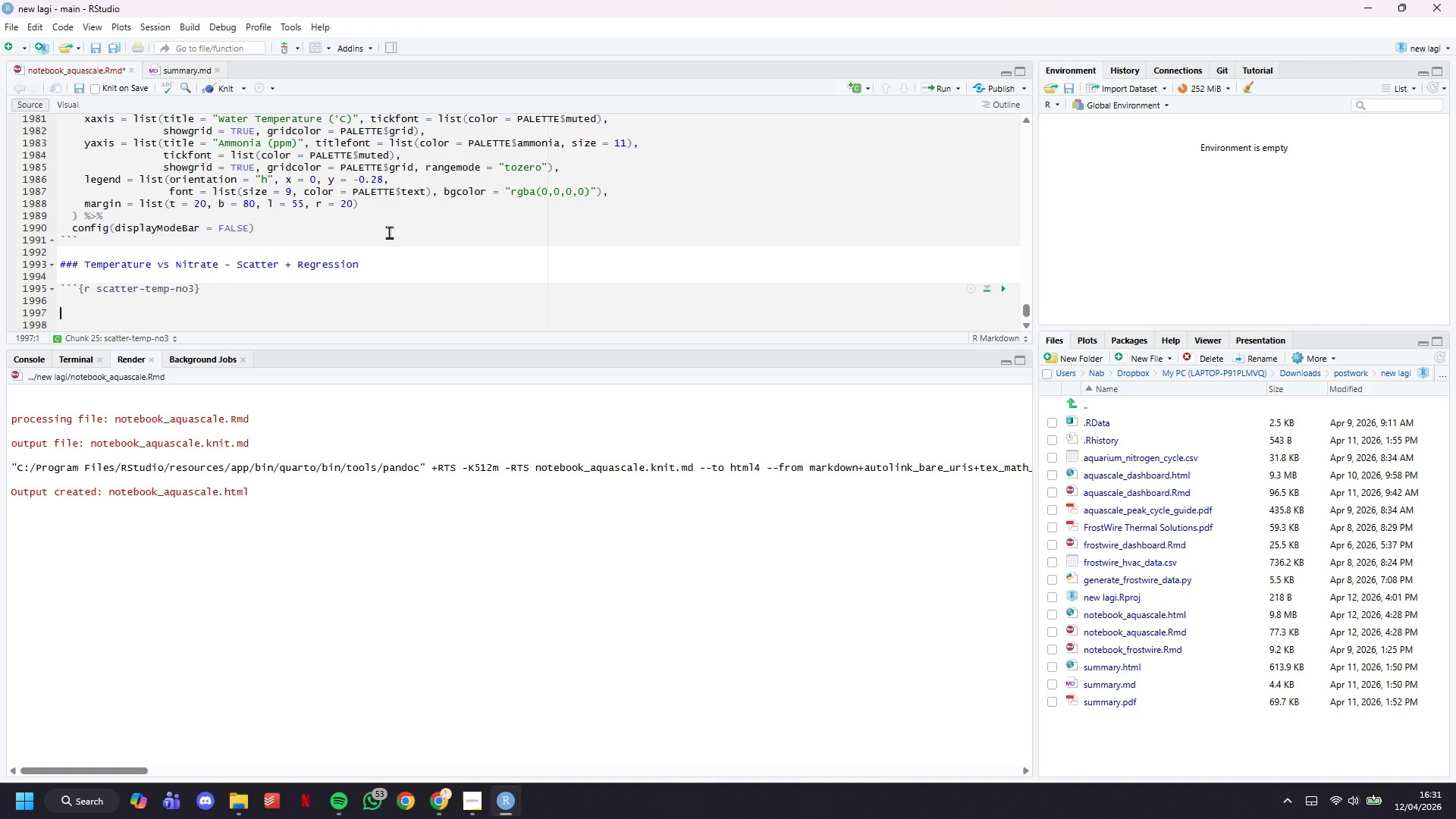 
key(Shift+3)
 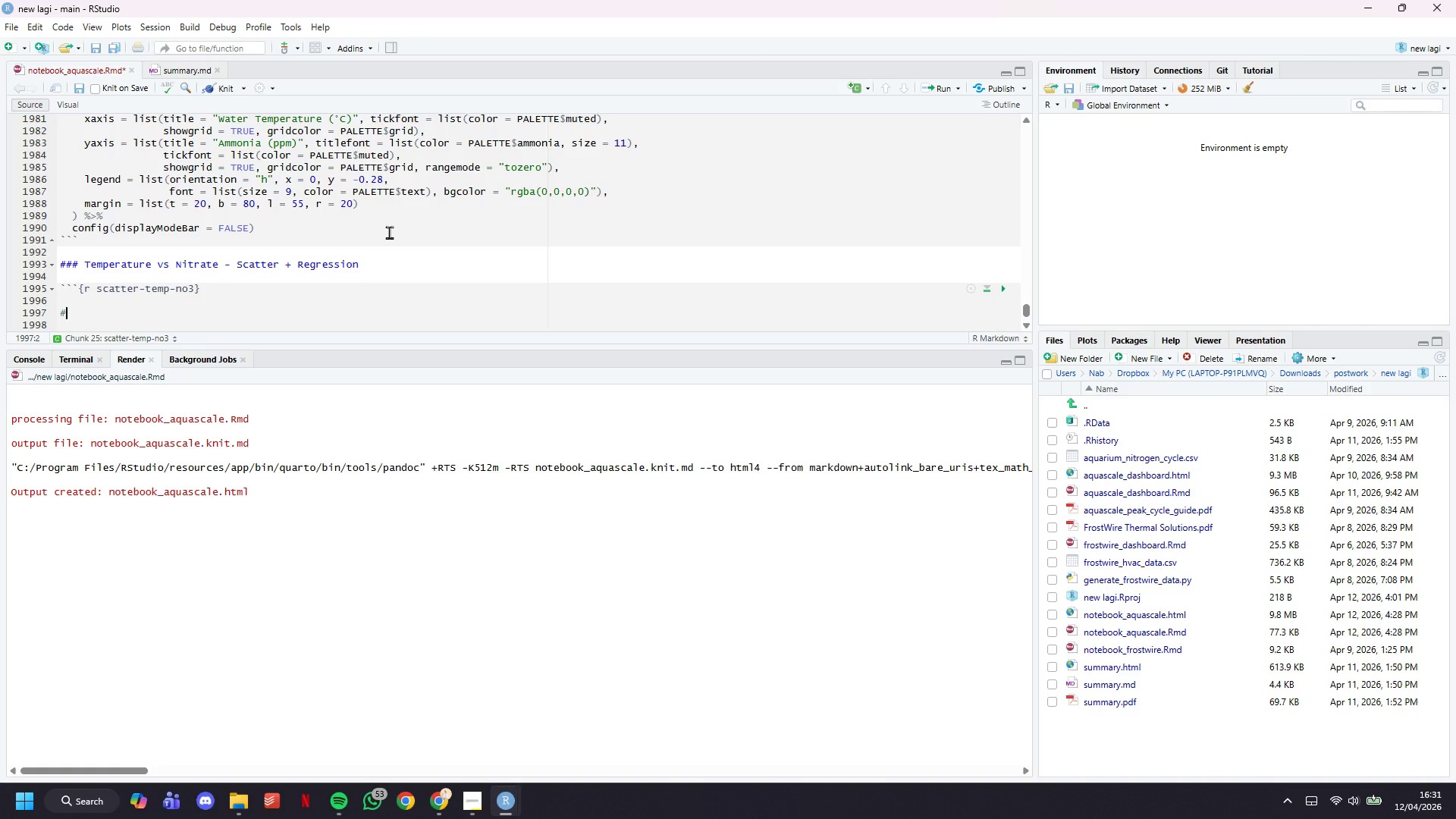 
key(Enter)
 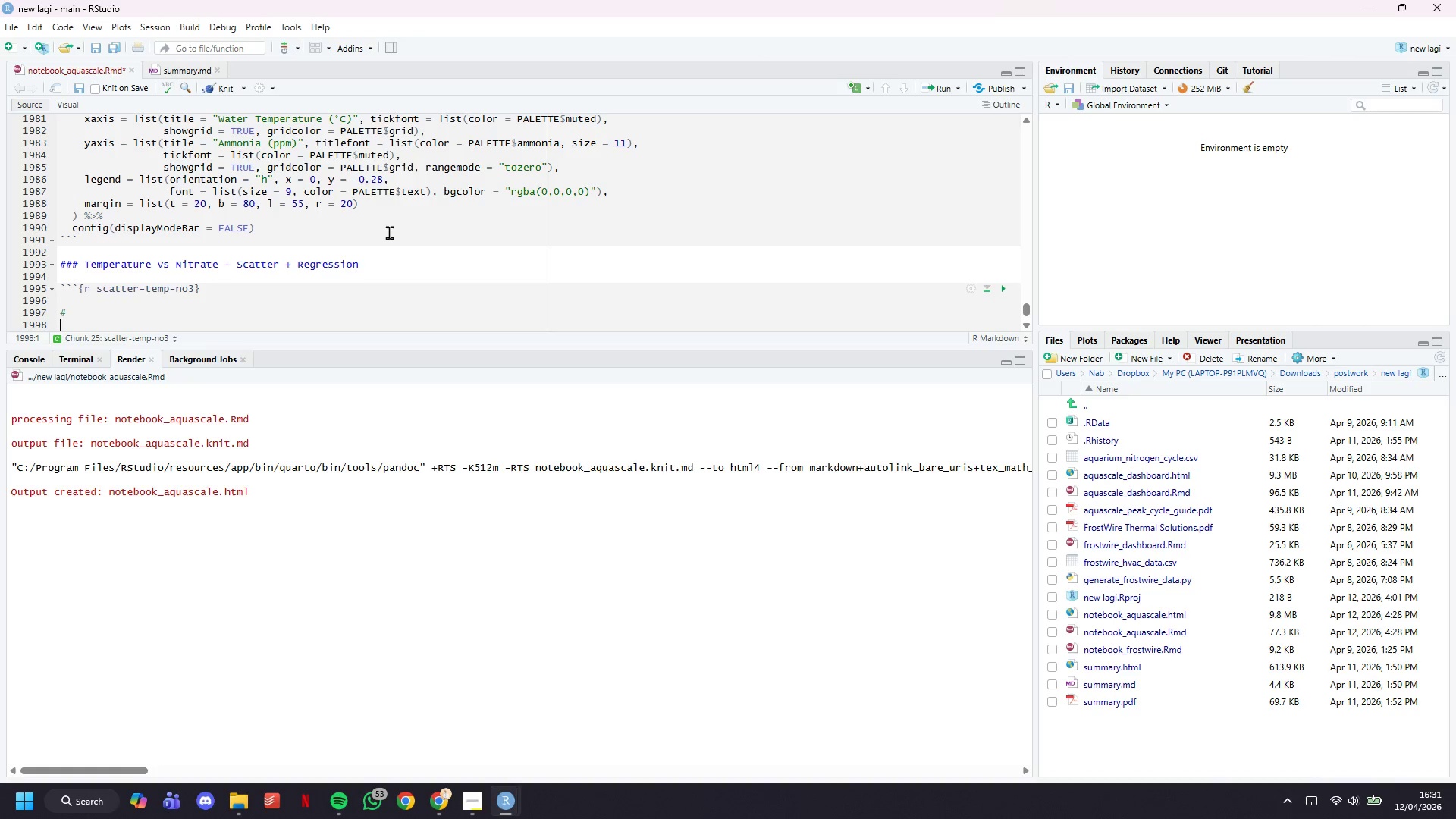 
key(Shift+ShiftLeft)
 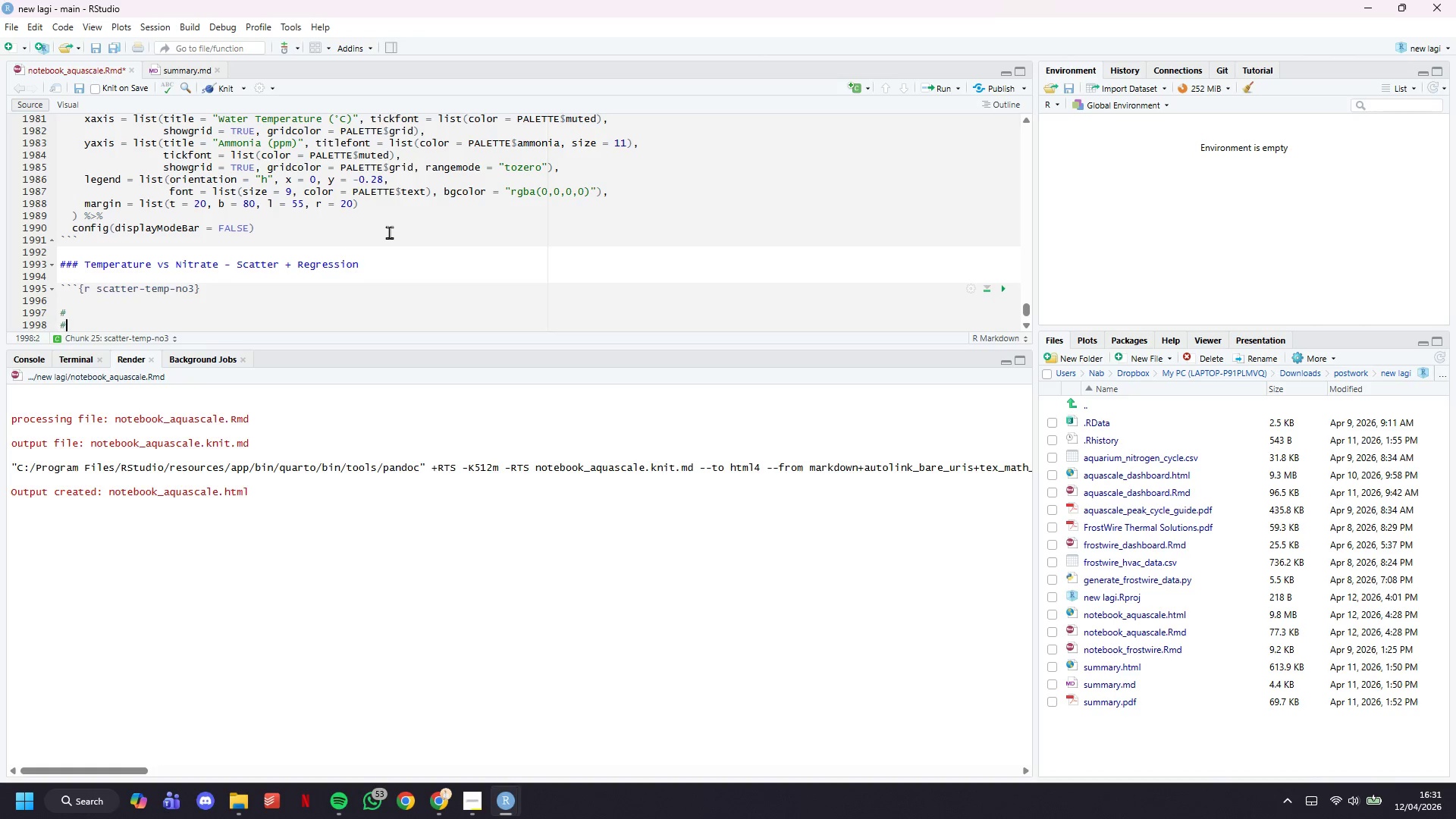 
key(Shift+3)
 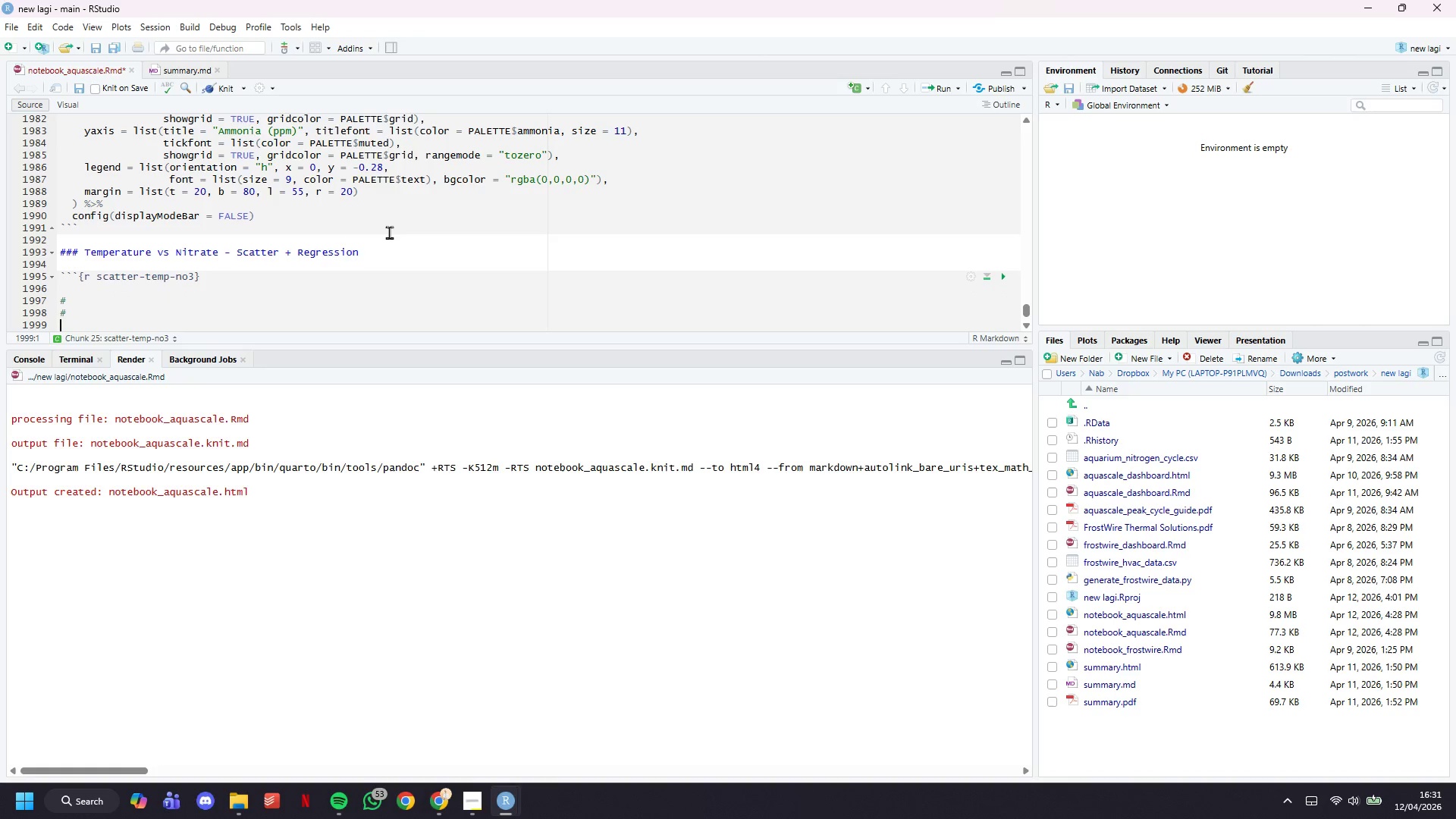 
key(ArrowDown)
 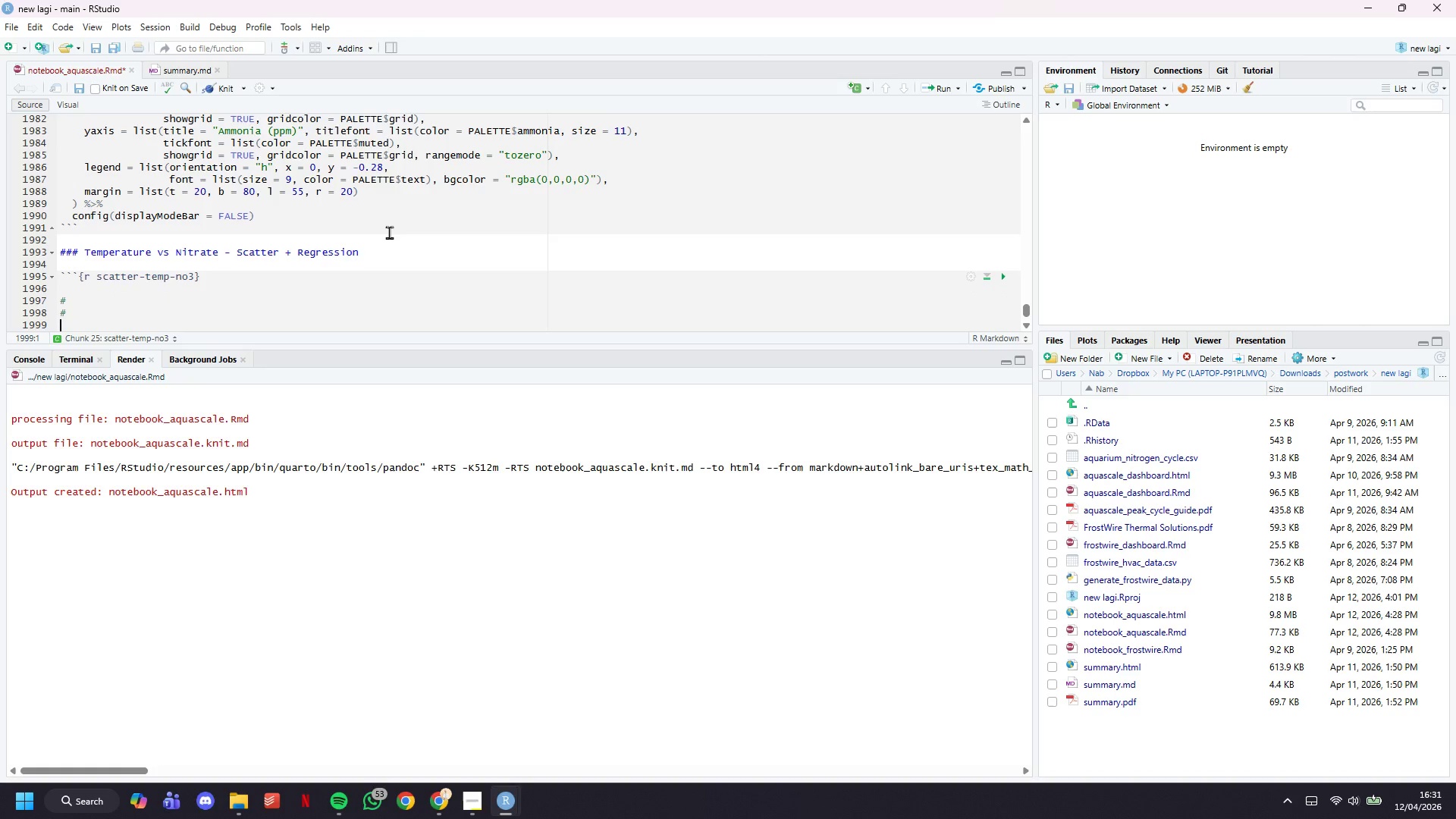 
key(Shift+ShiftLeft)
 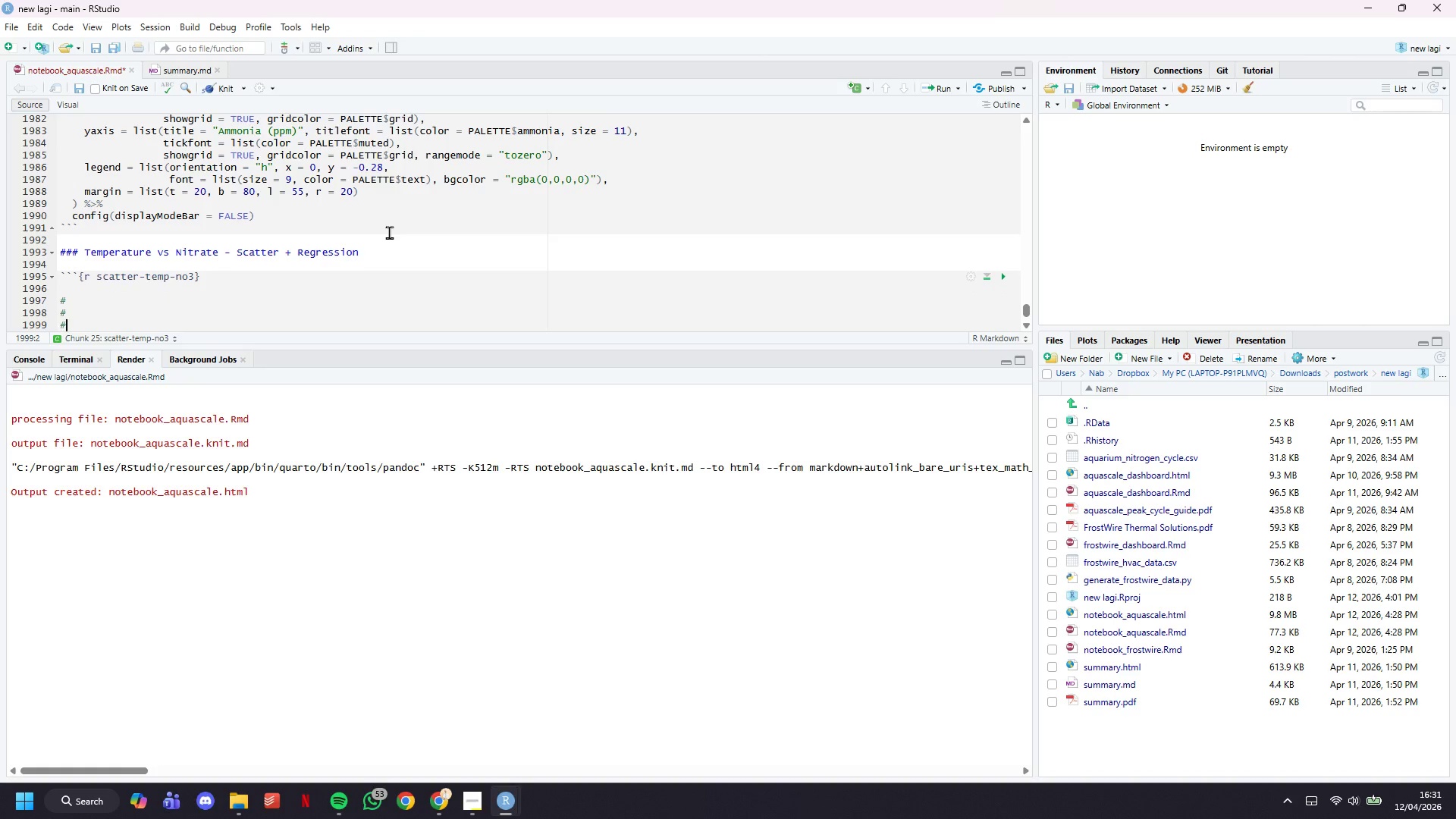 
key(Shift+3)
 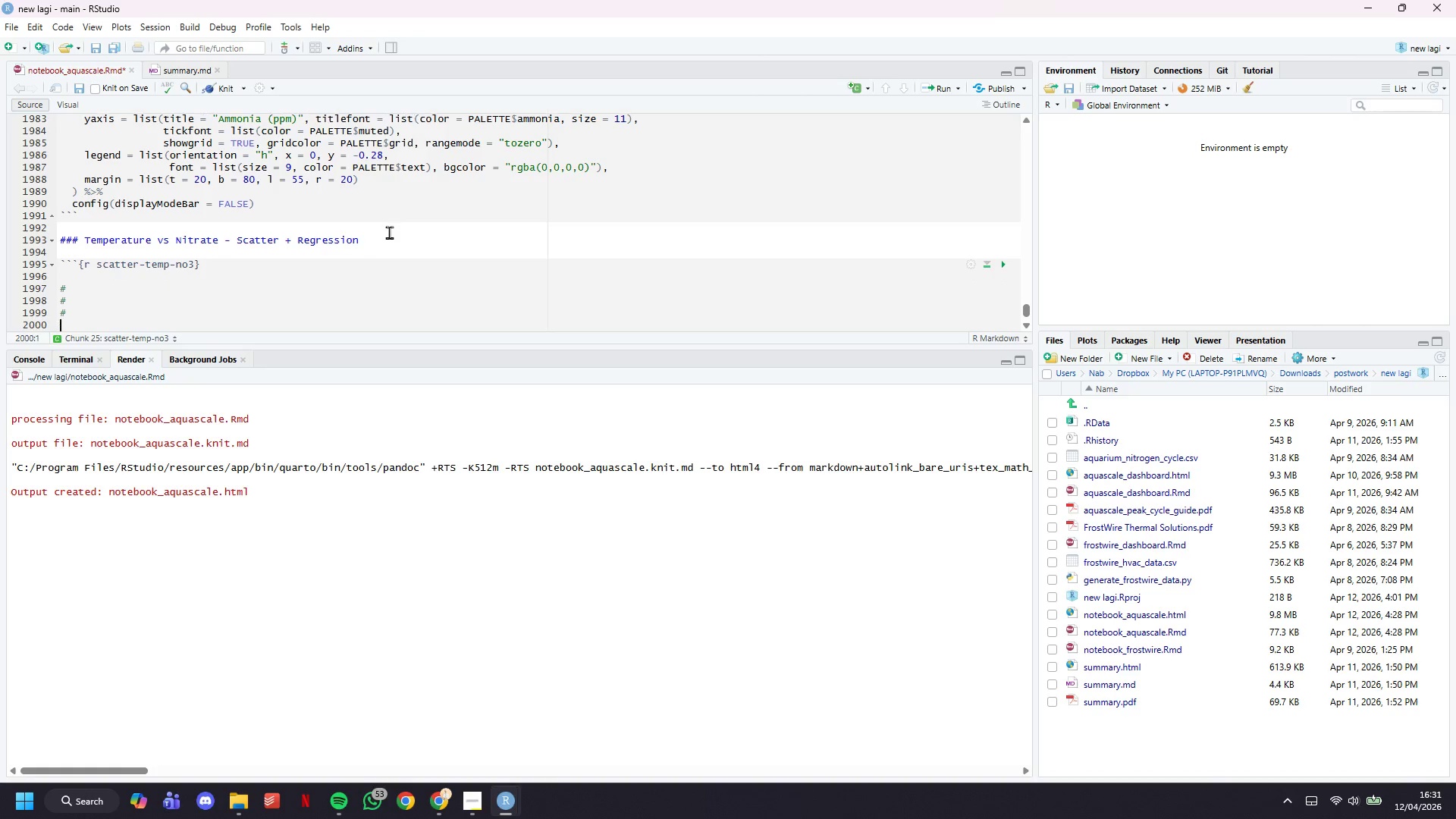 
key(ArrowDown)
 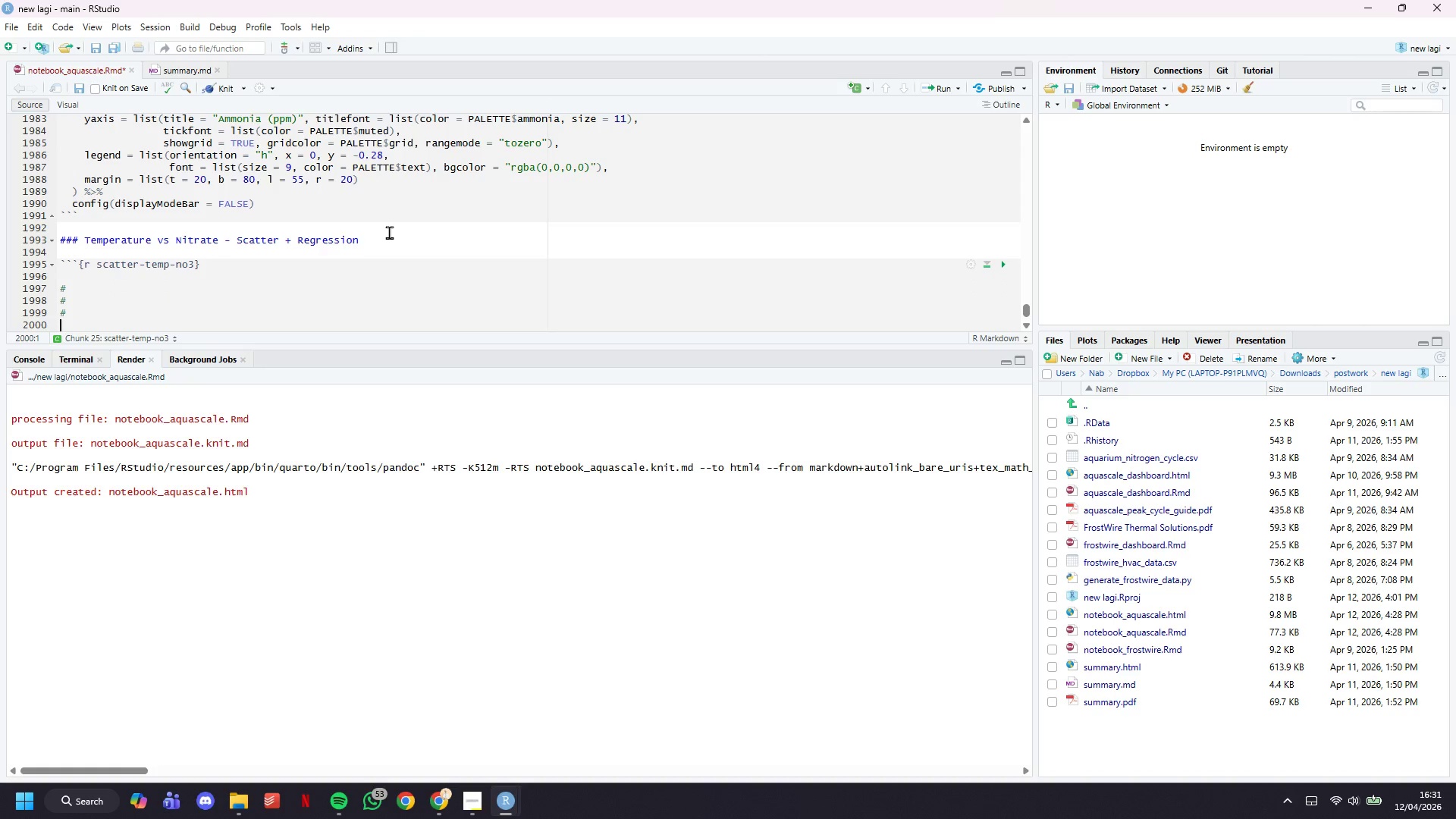 
key(Shift+ShiftLeft)
 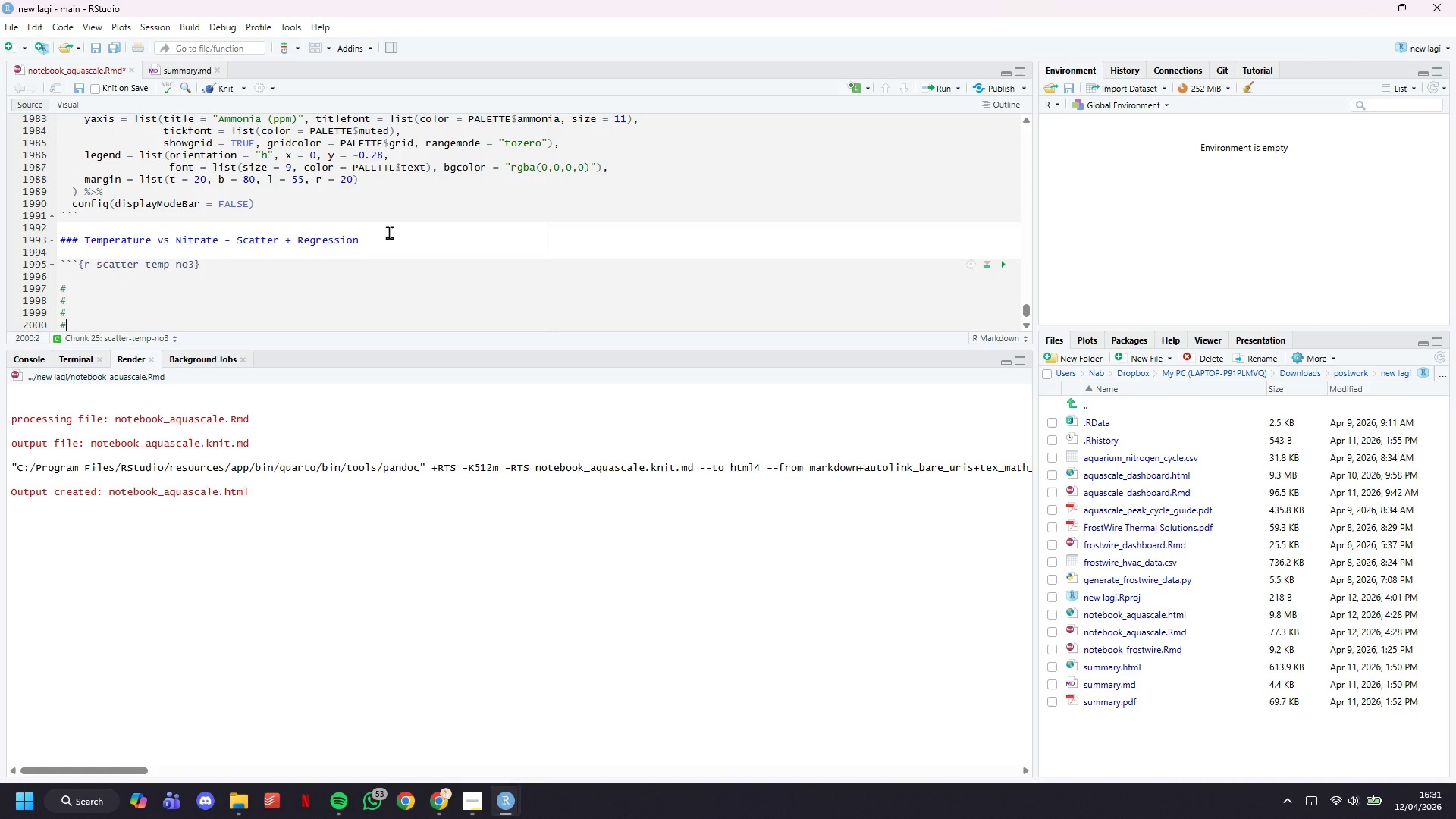 
key(Shift+3)
 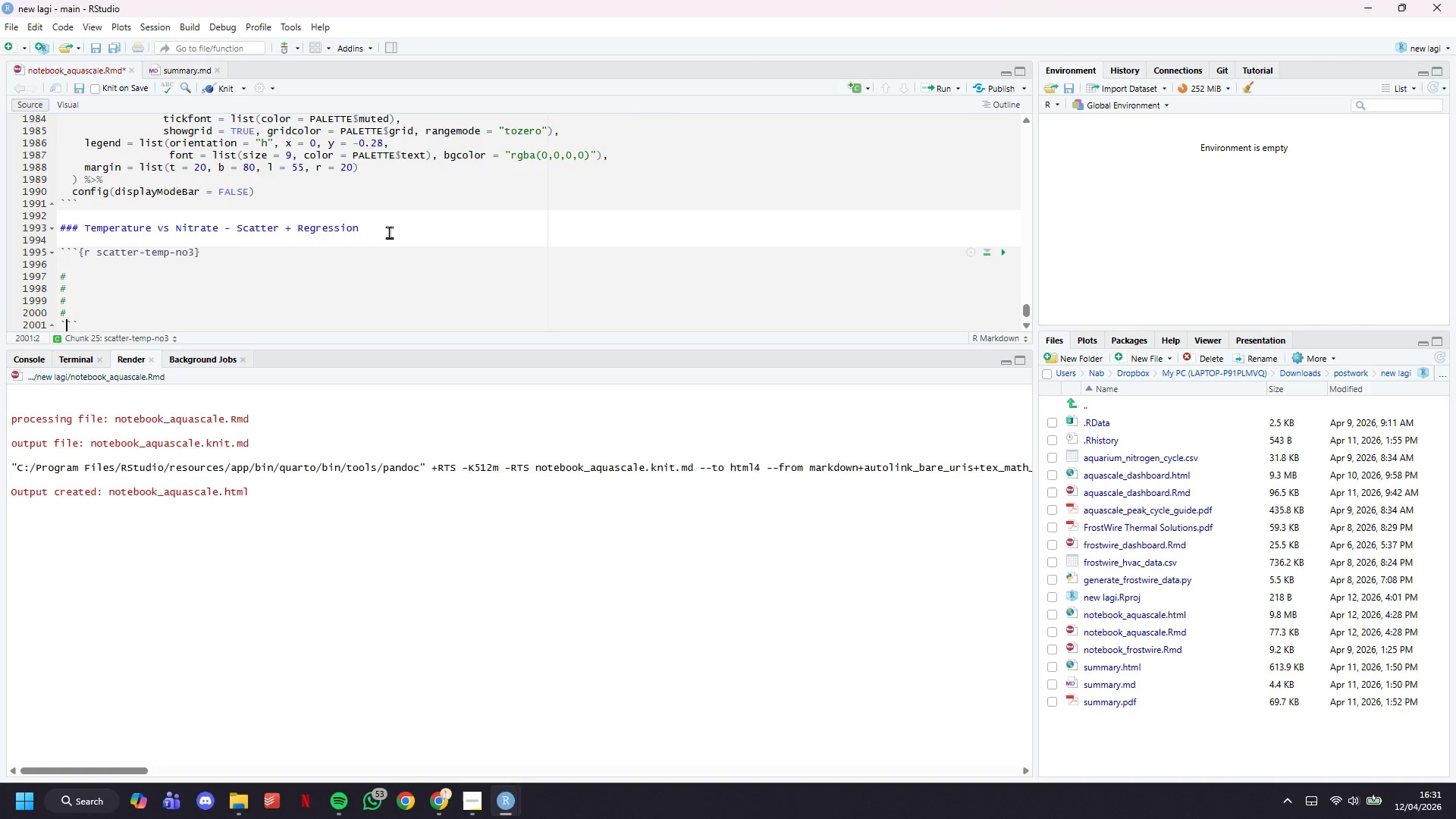 
key(ArrowDown)
 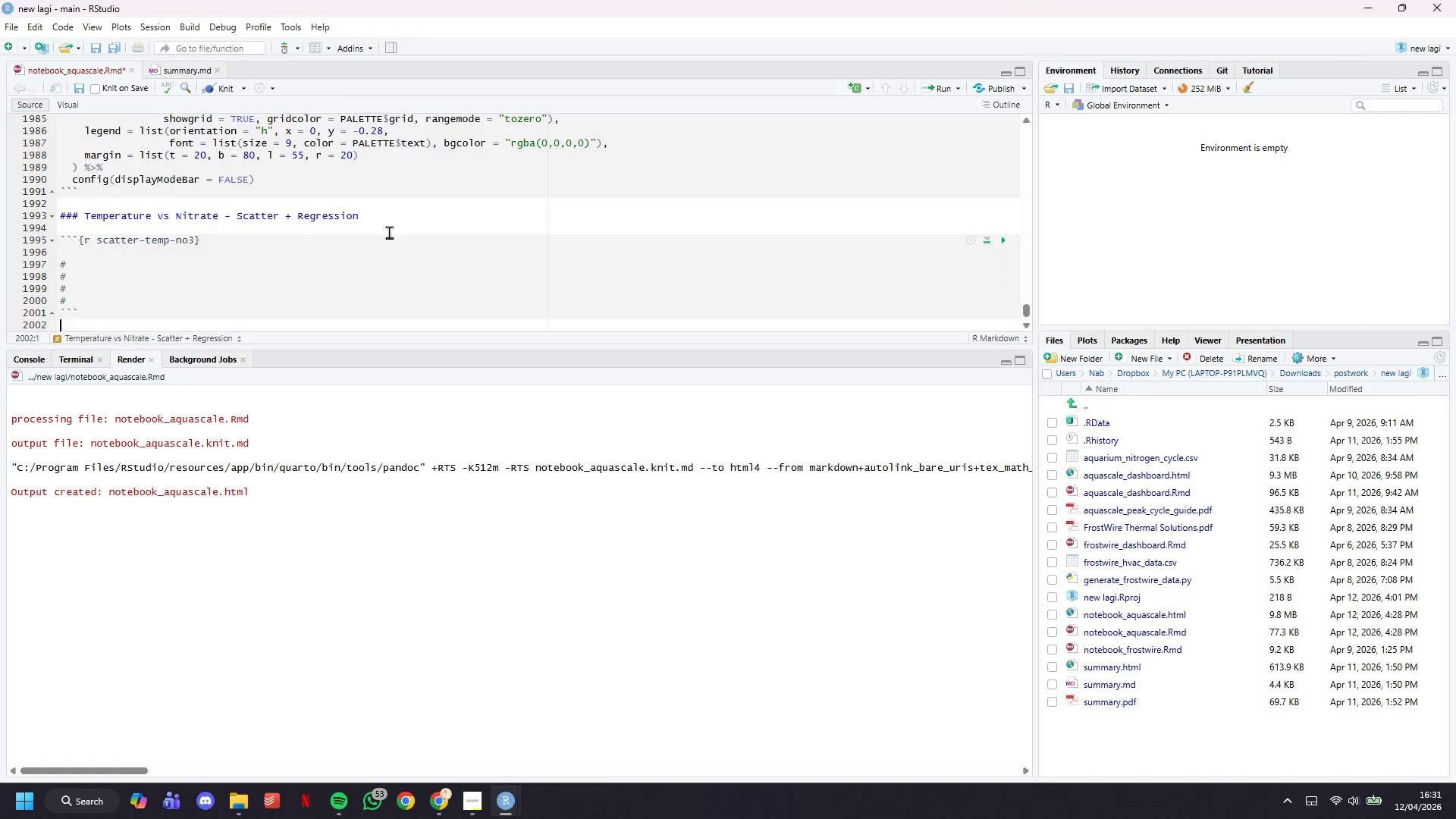 
key(ArrowDown)
 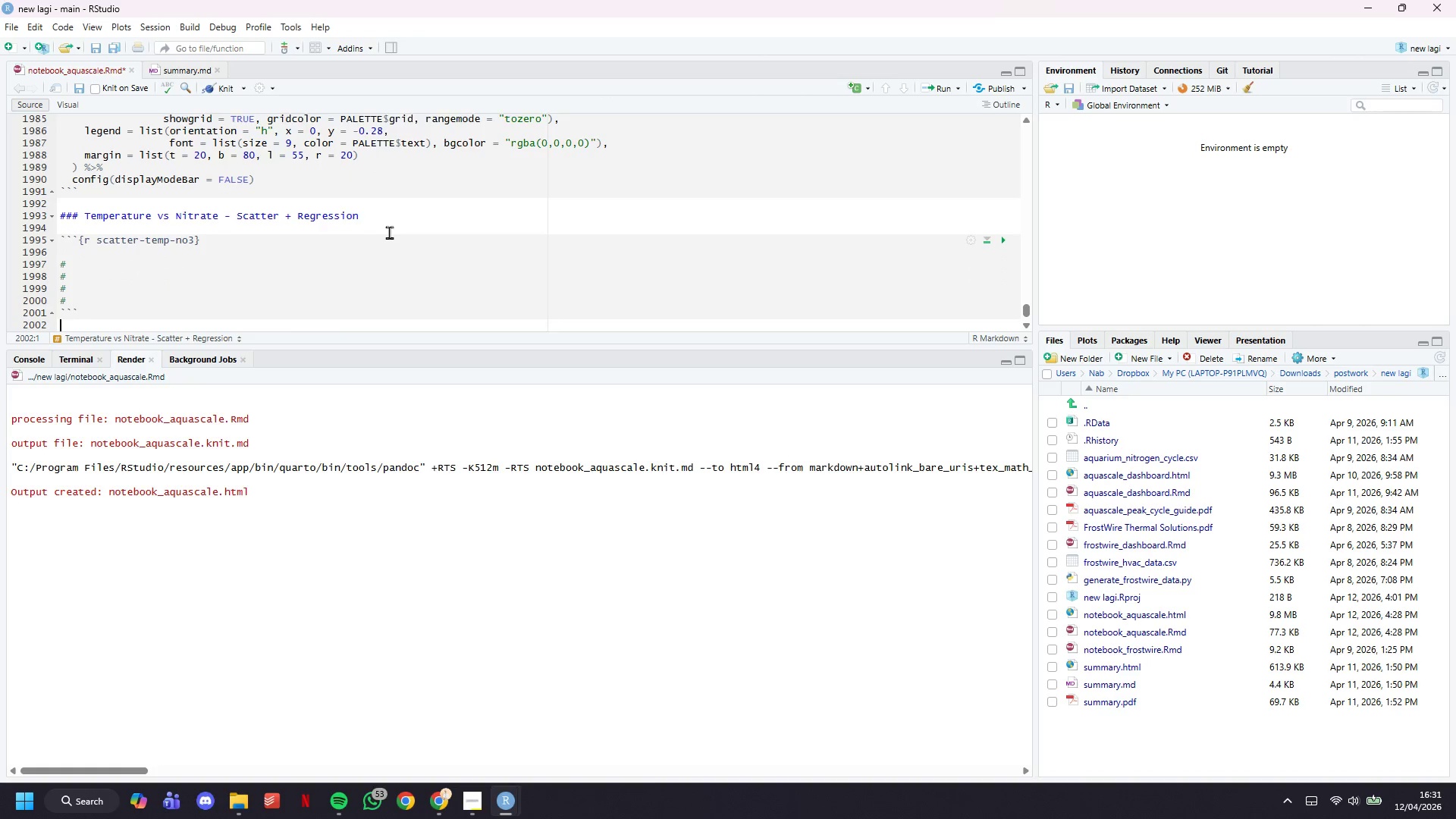 
key(ArrowDown)
 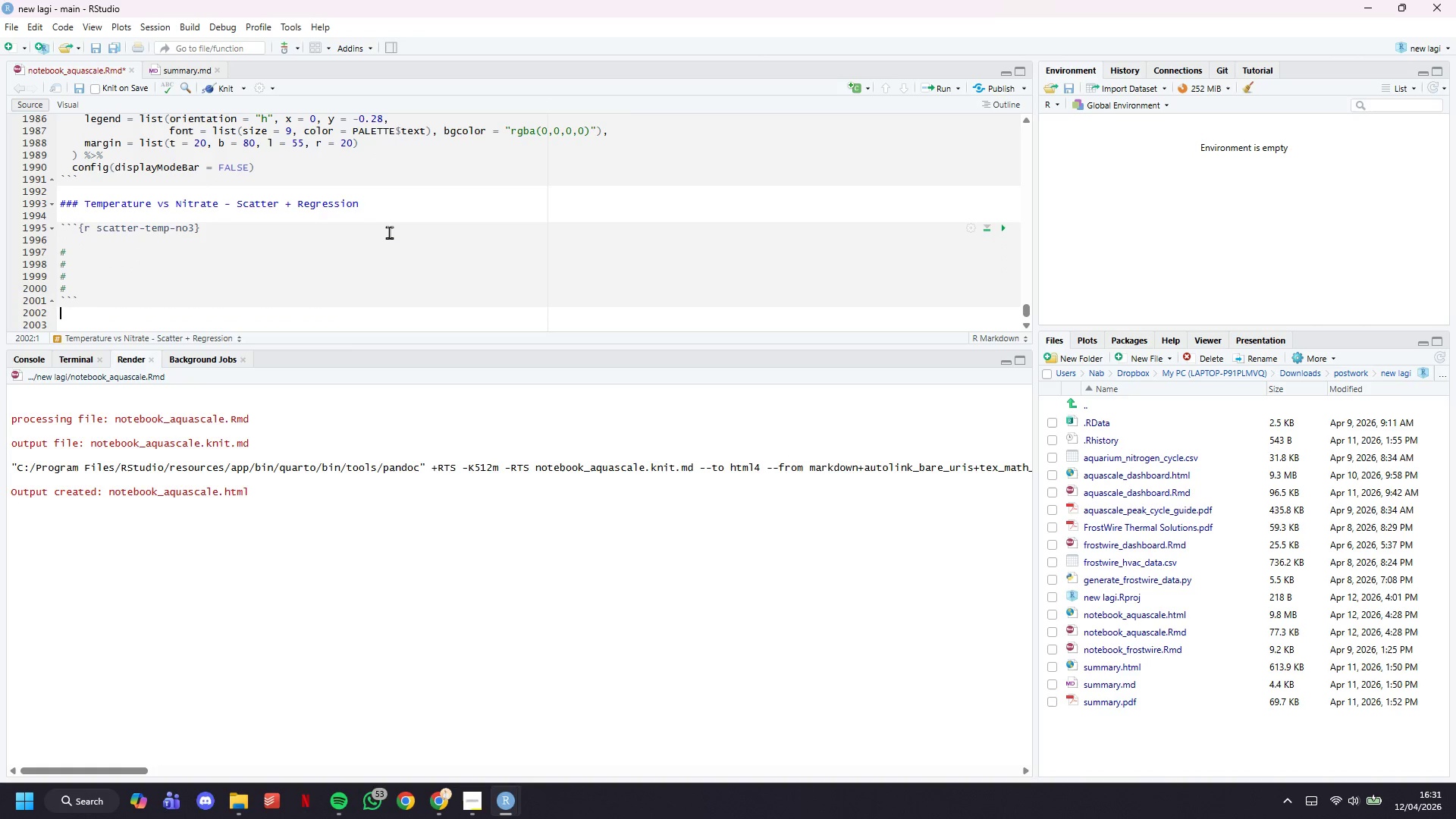 
key(ArrowUp)
 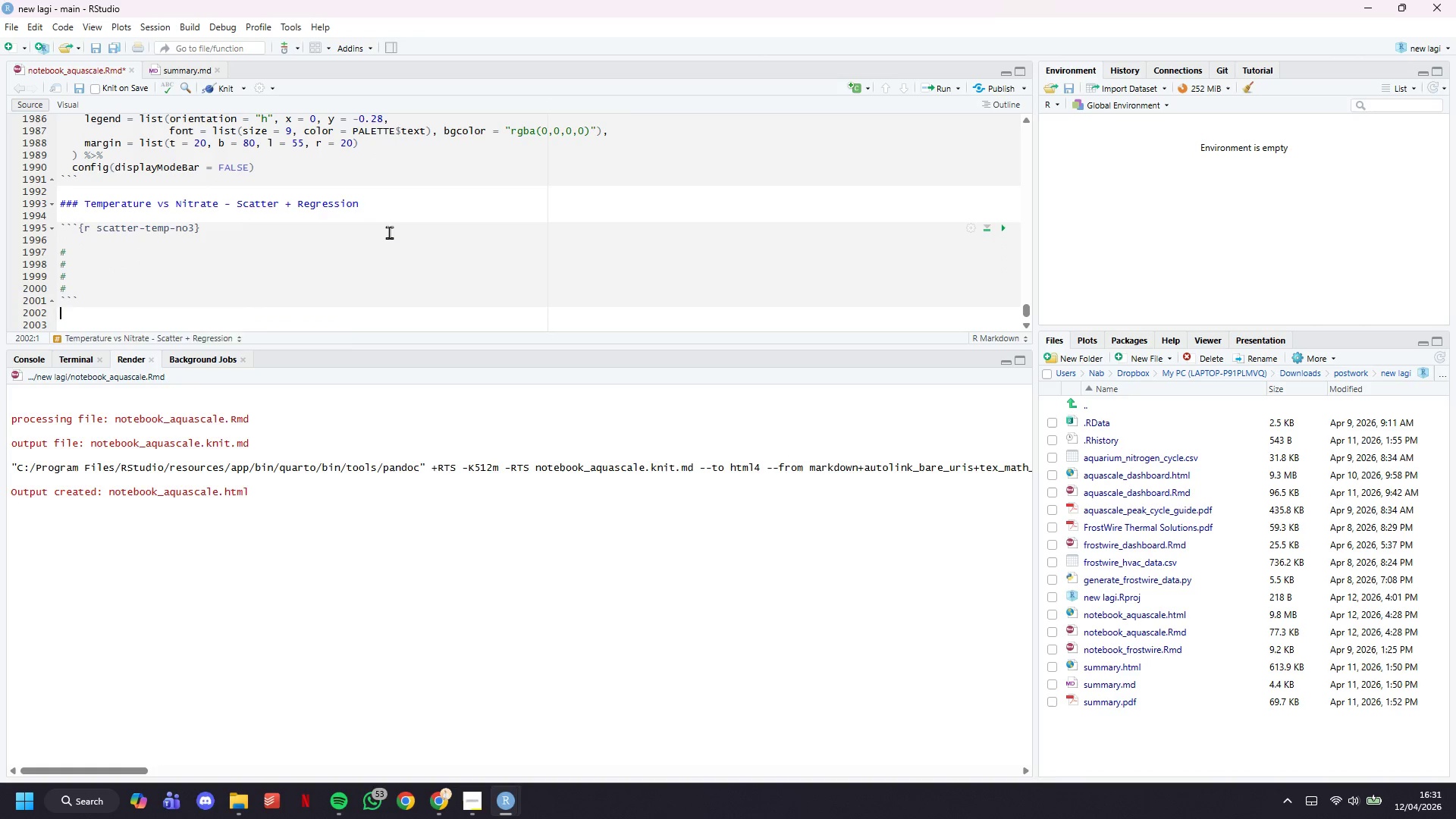 
key(ArrowUp)
 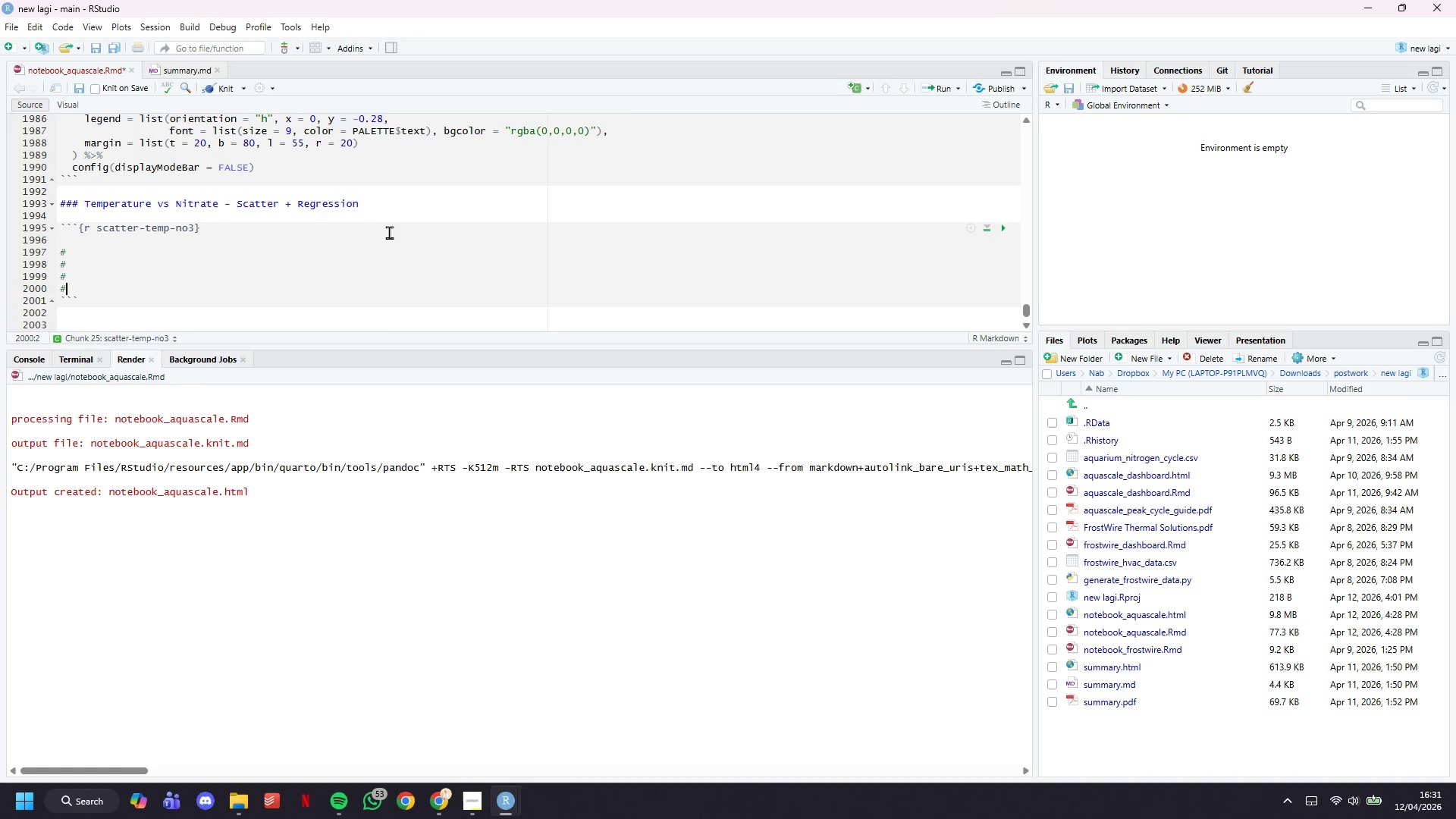 
key(ArrowUp)
 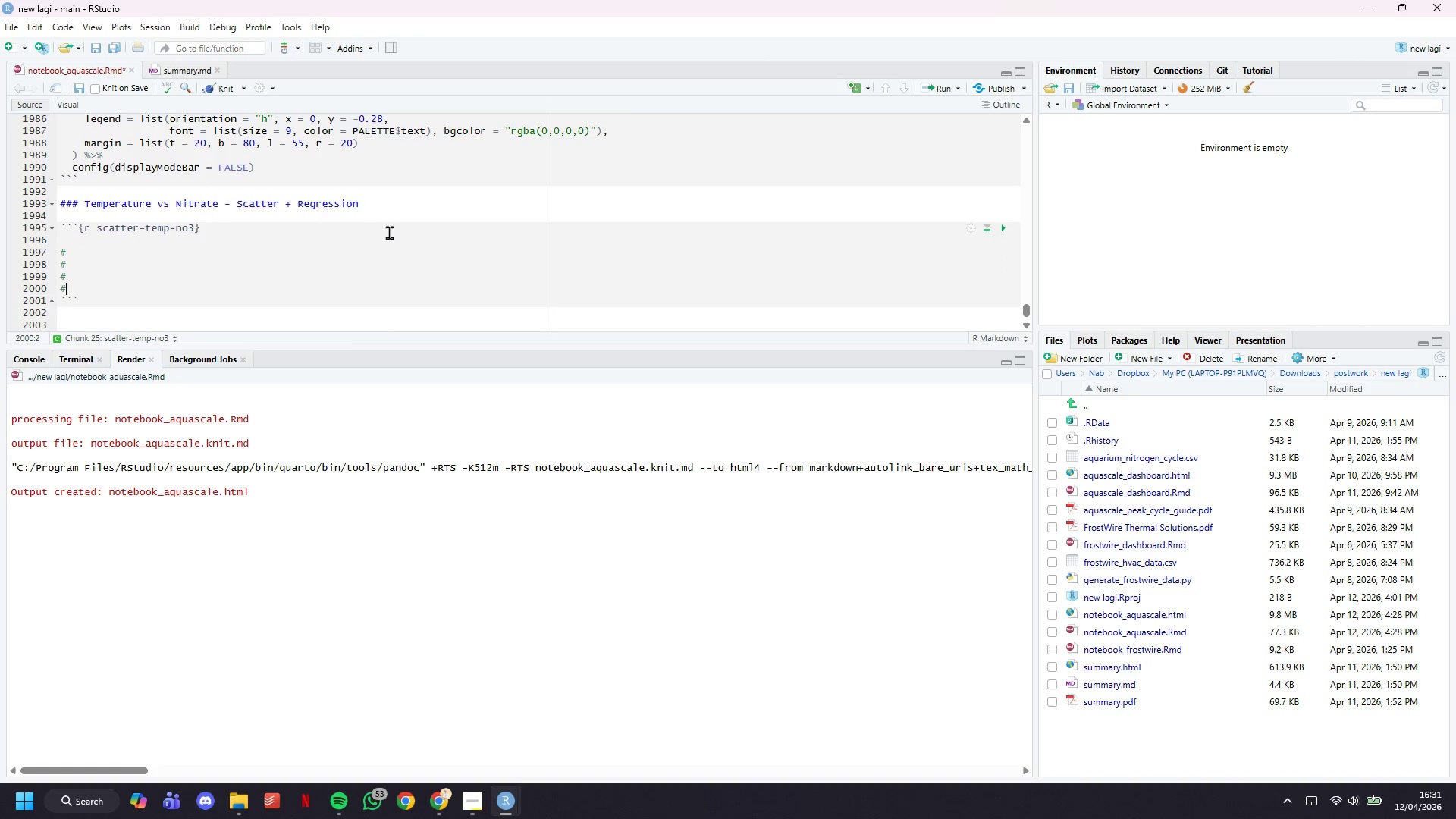 
key(Enter)
 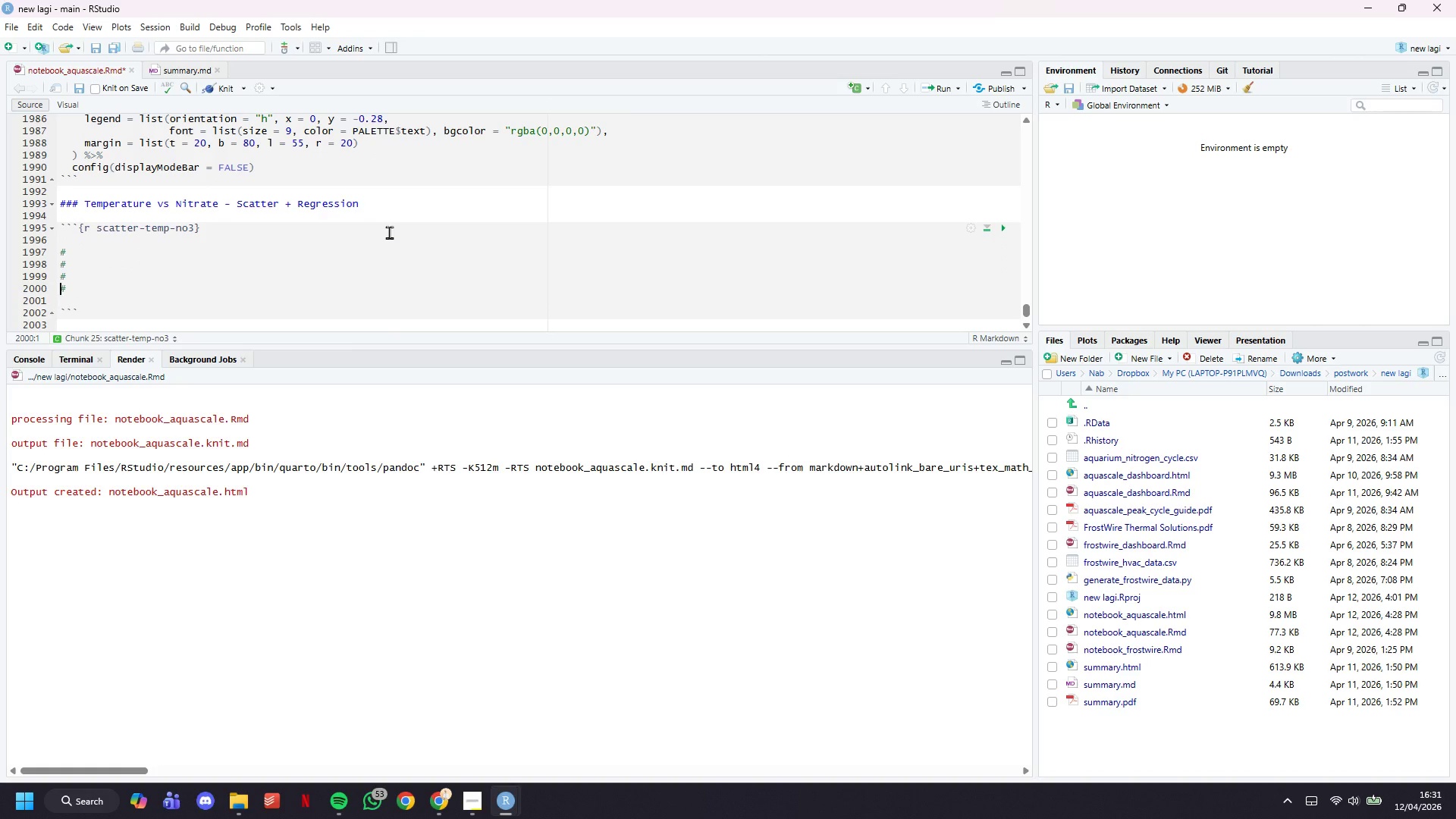 
key(ArrowUp)
 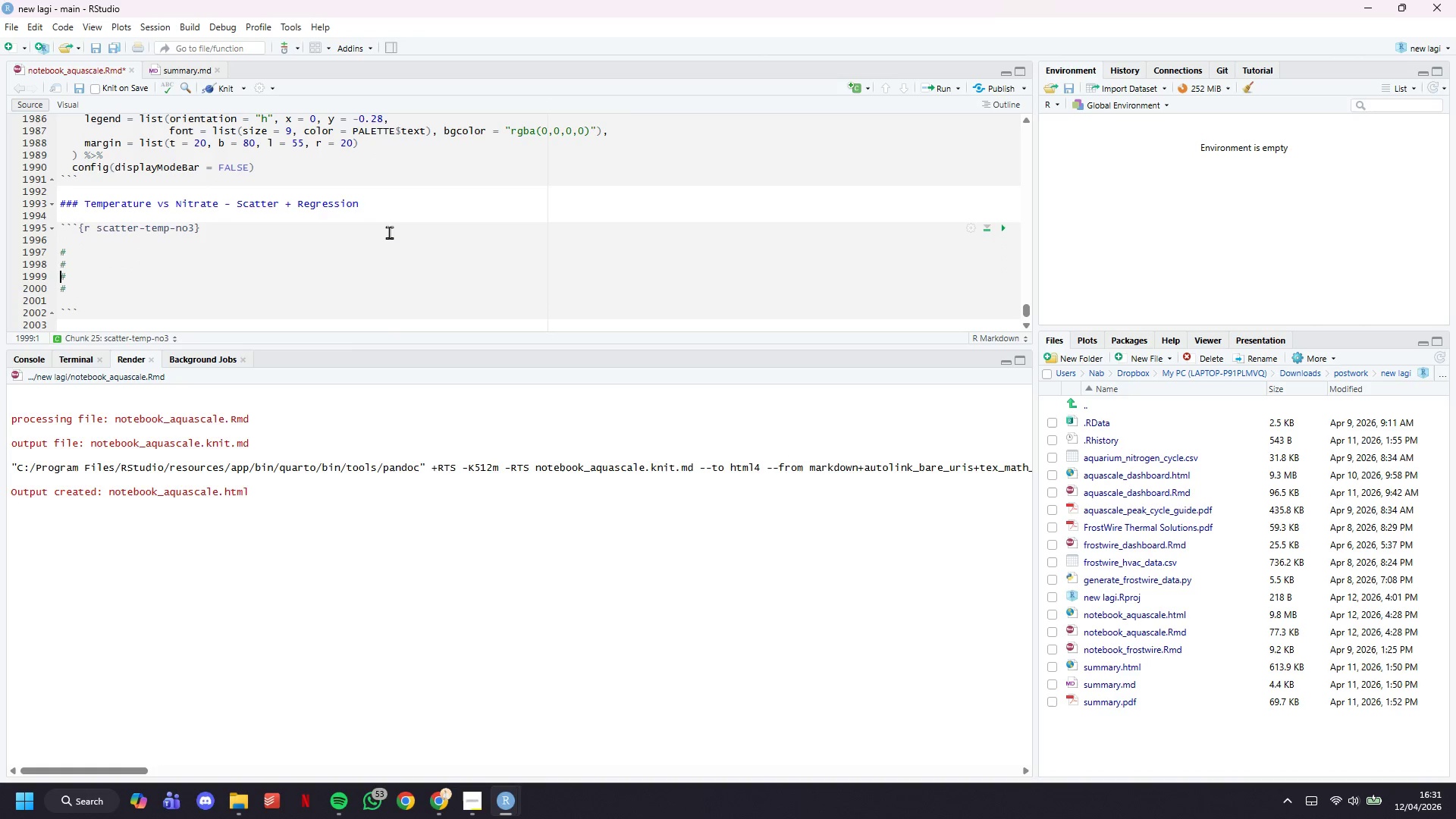 
key(ArrowUp)
 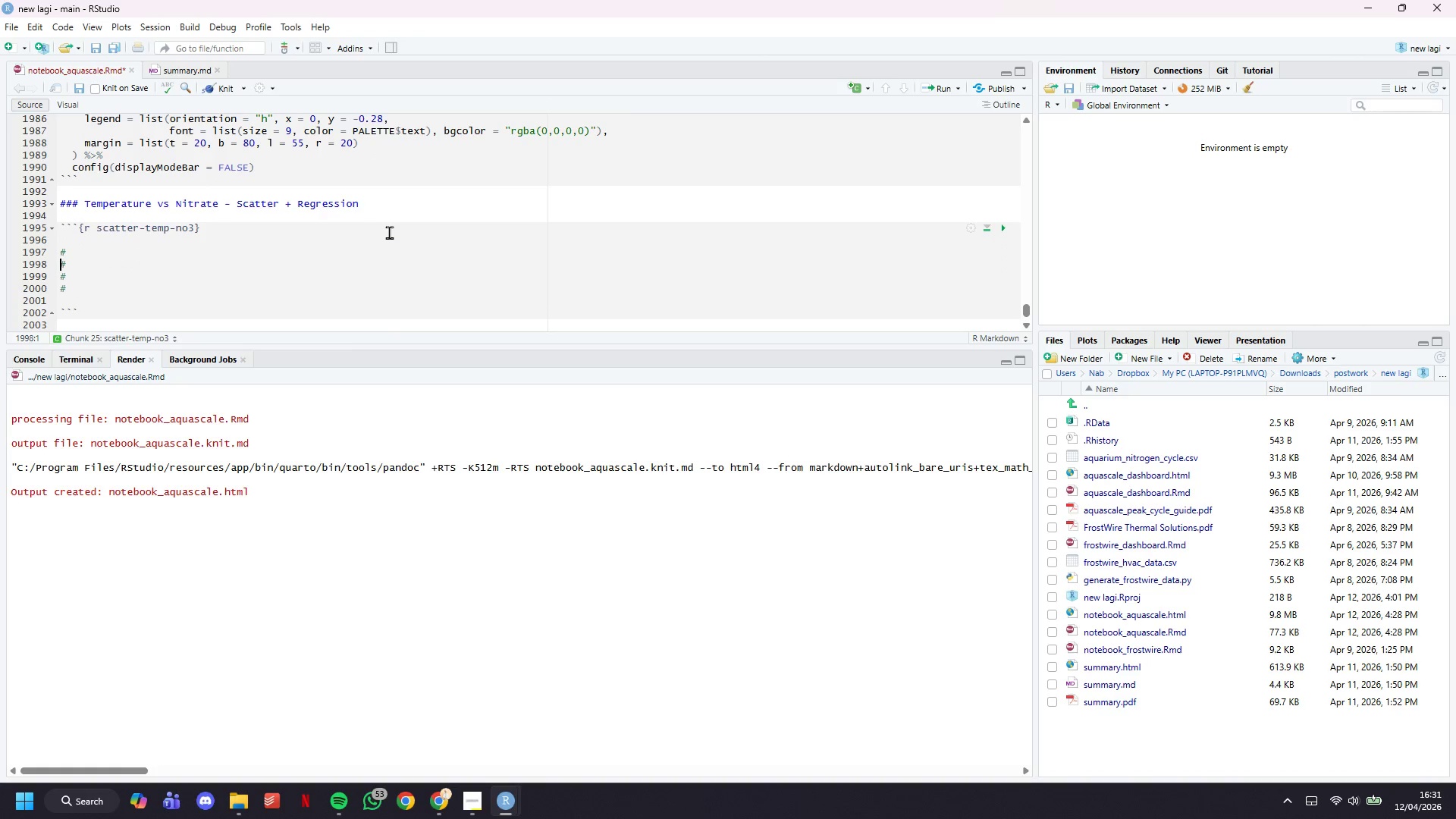 
key(ArrowUp)
 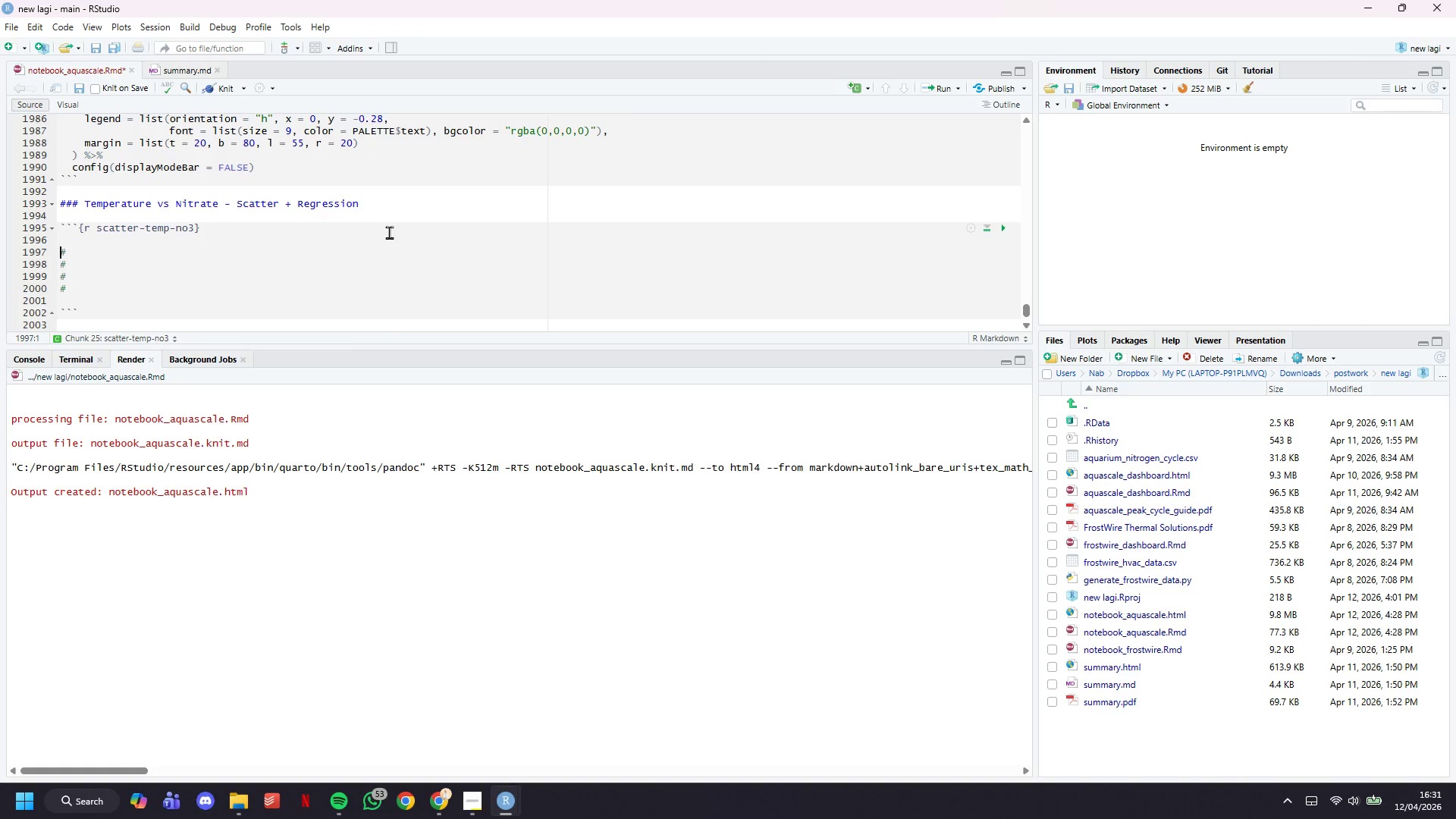 
key(ArrowUp)
 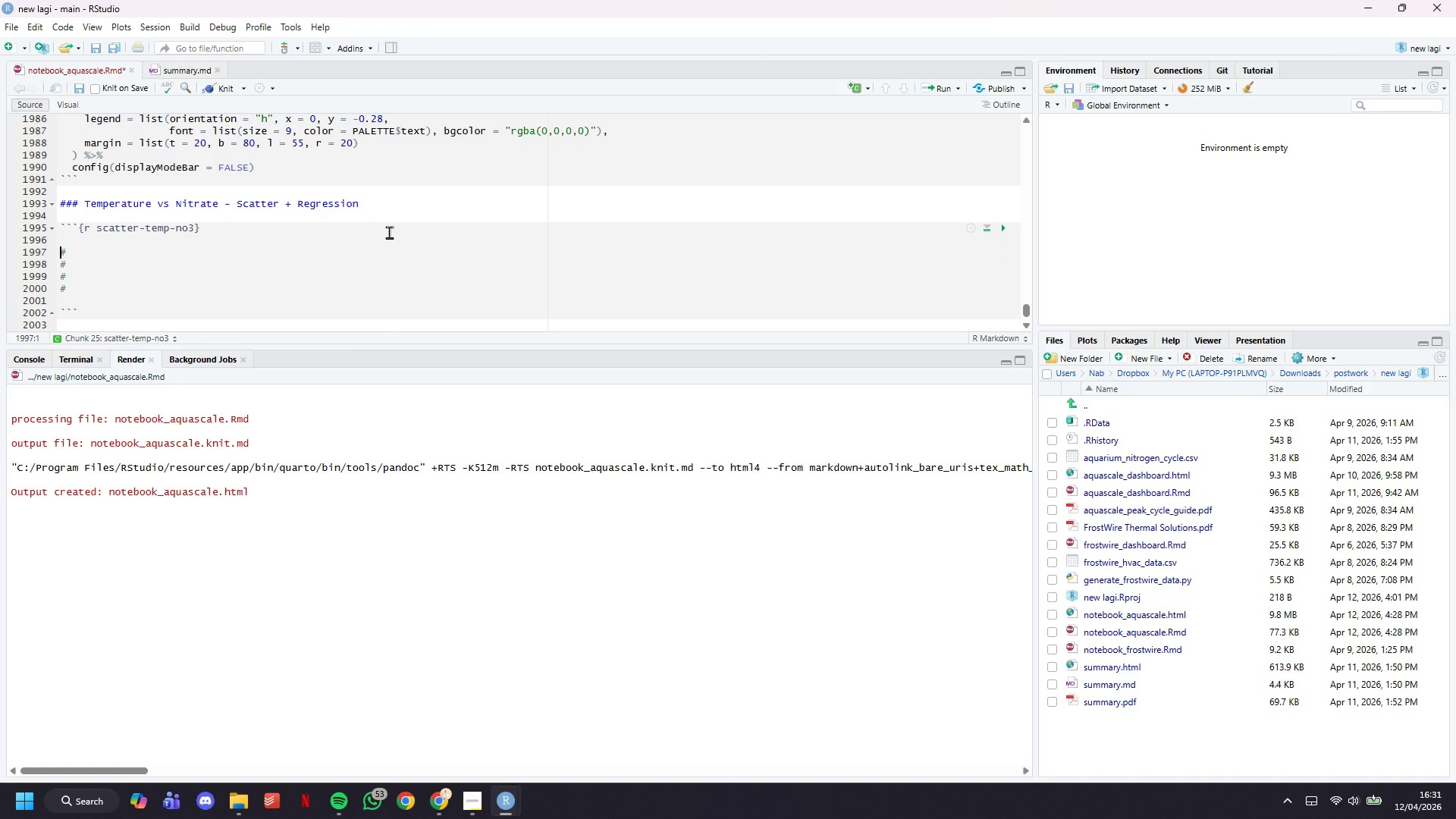 
key(ArrowDown)
 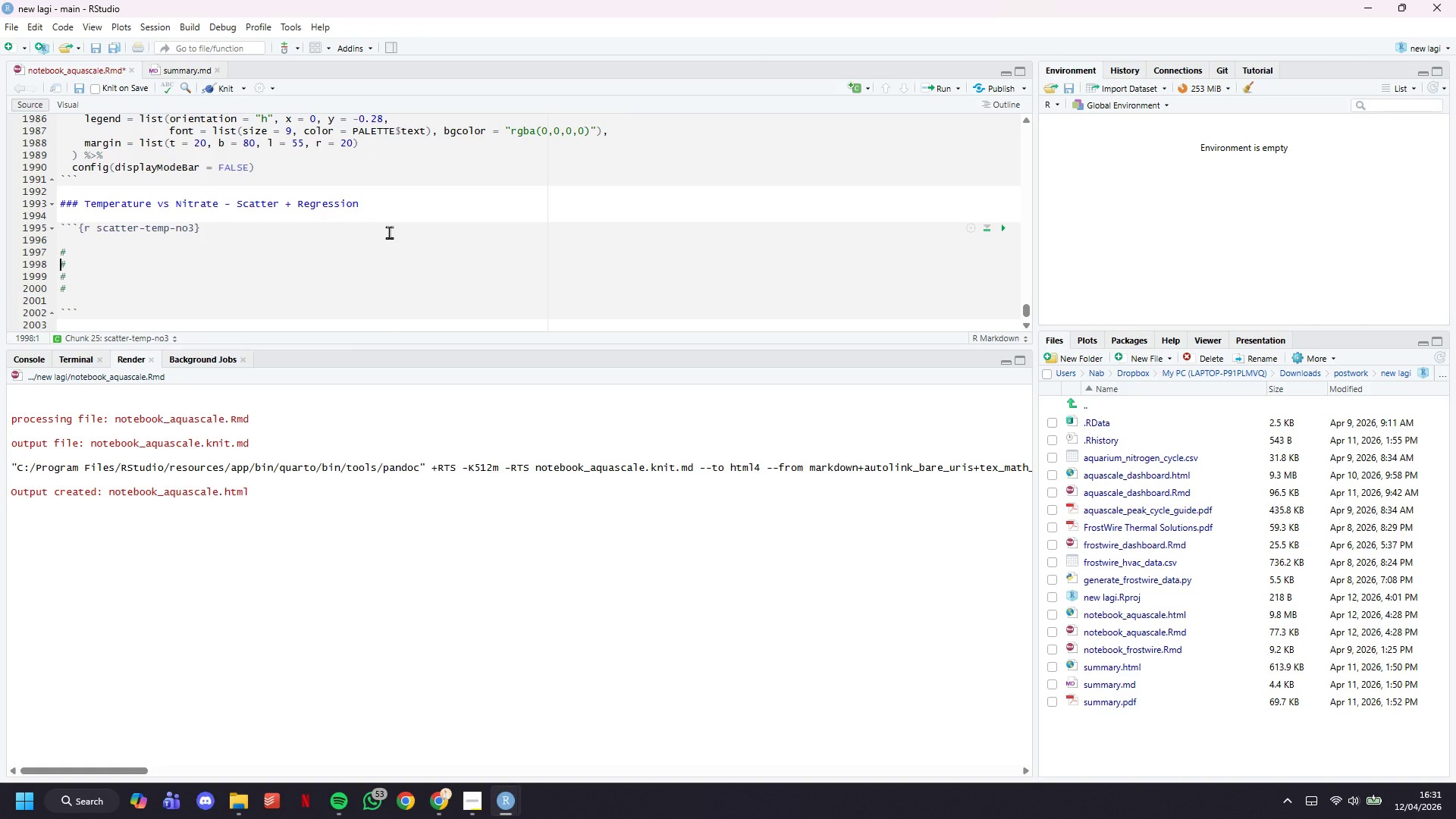 
key(ArrowLeft)
 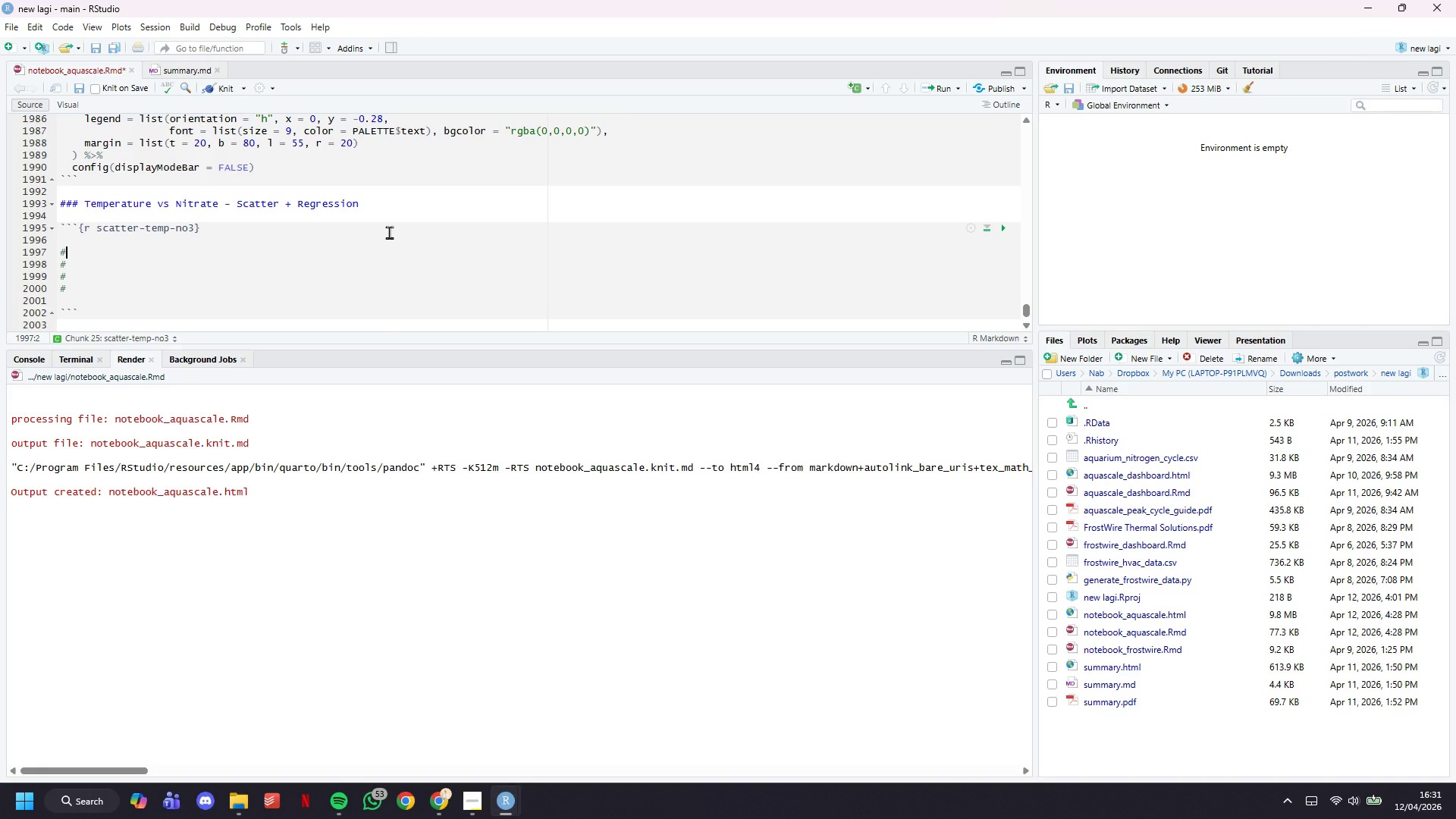 
key(Space)
 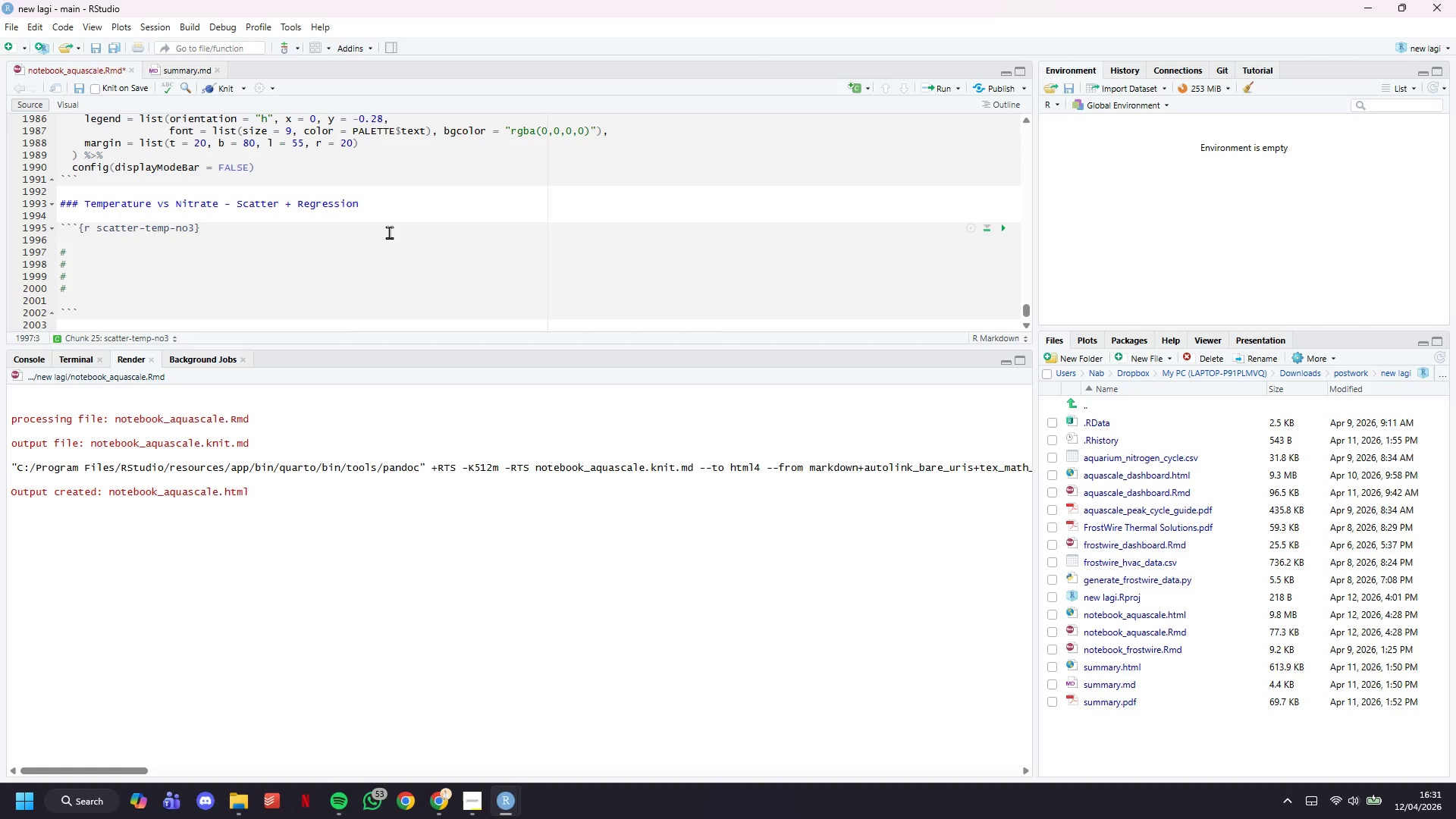 
wait(5.06)
 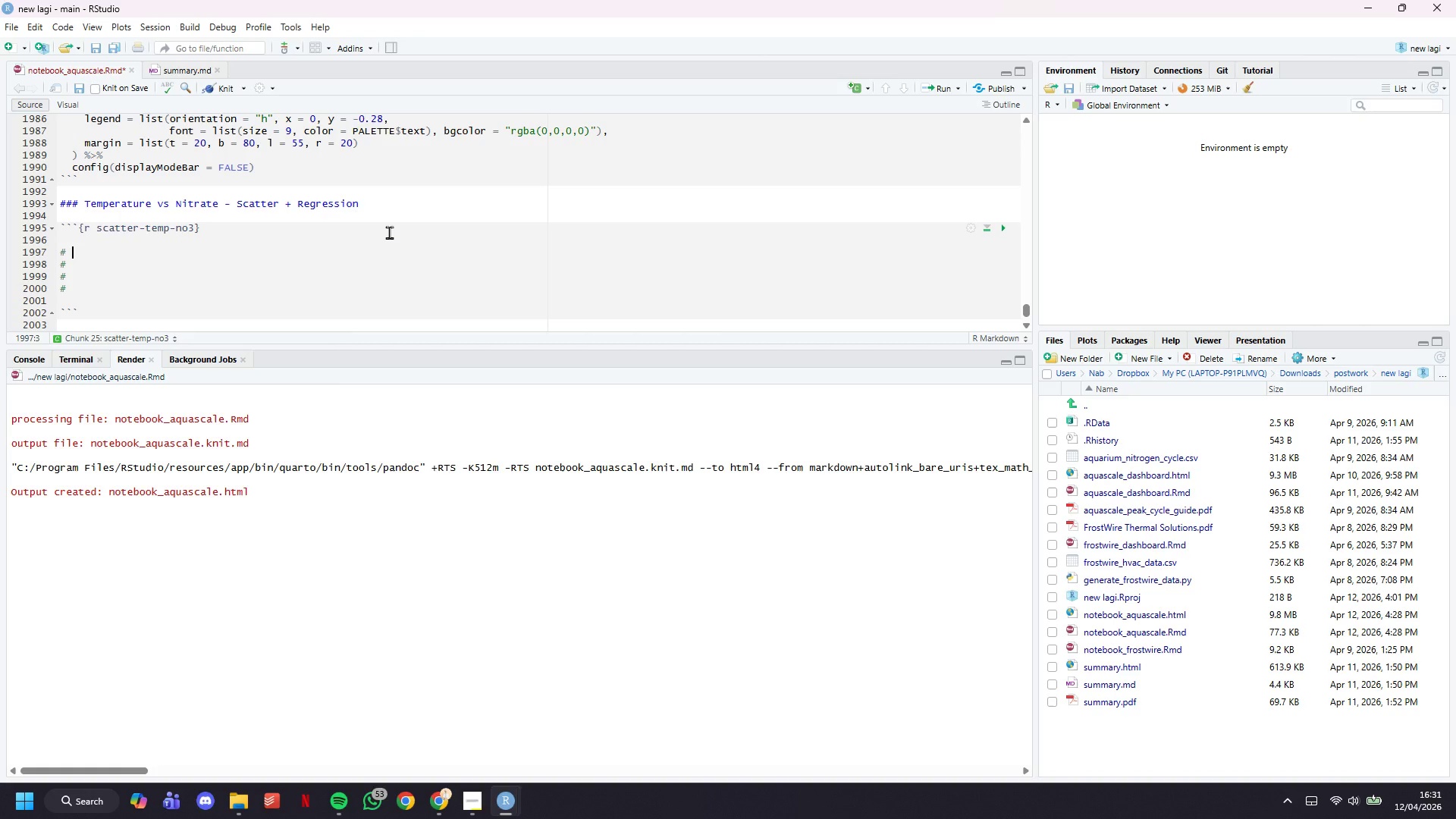 
type(Scatter of temo vs nitrate. Unlin)
key(Backspace)
type(ke the ammonia )
 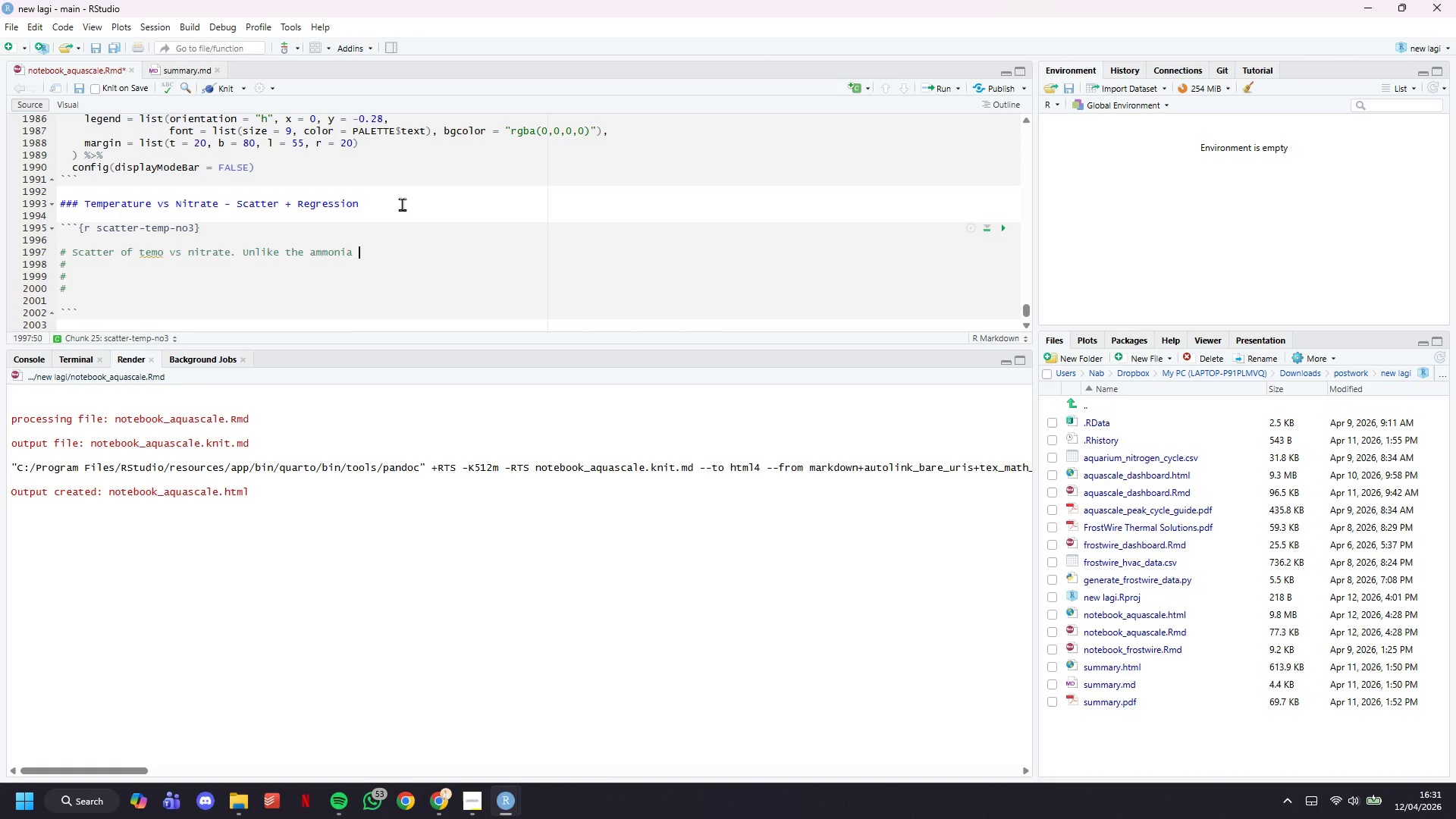 
wait(17.24)
 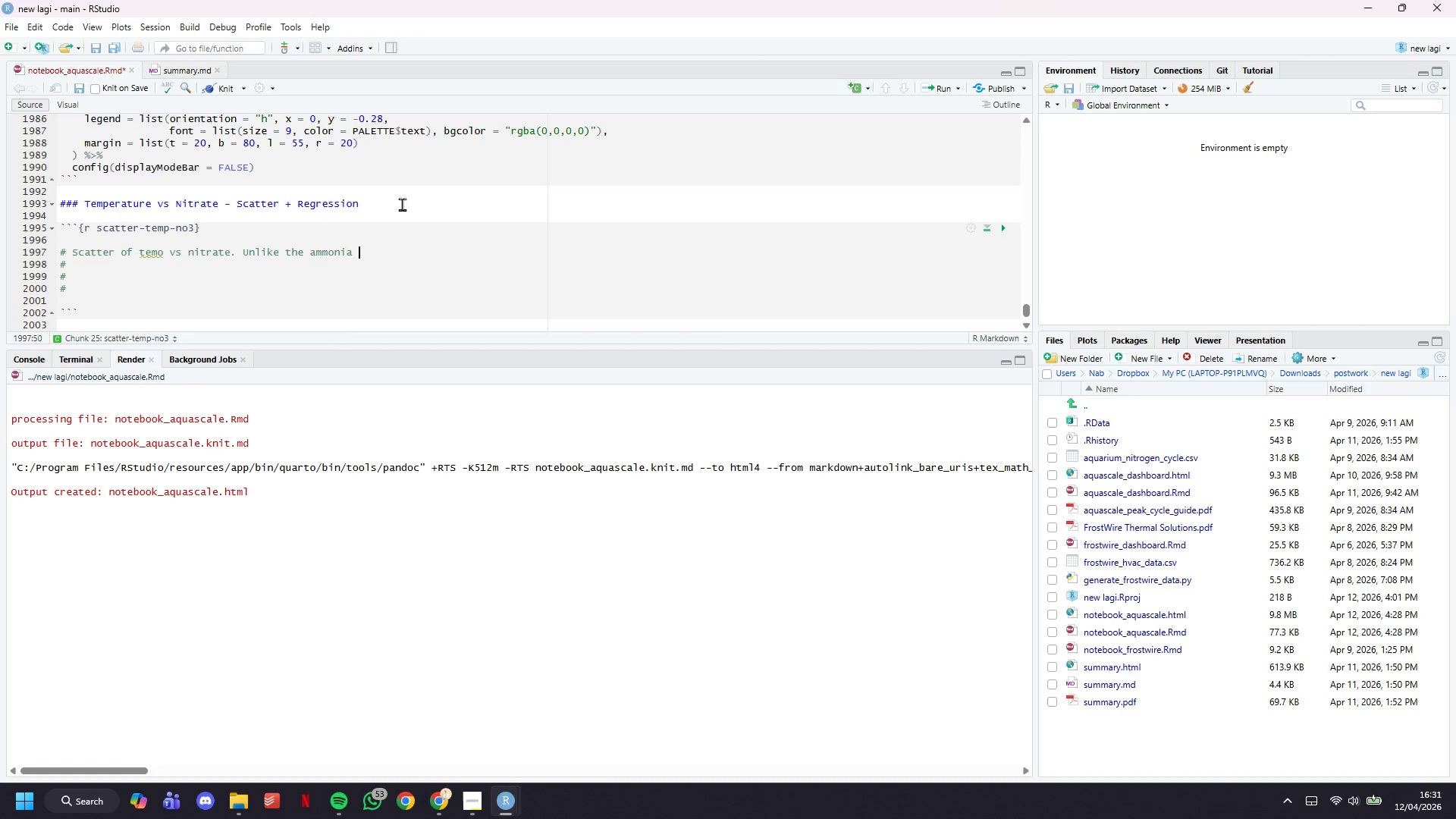 
type(, h)
key(Backspace)
type(this relationship)
 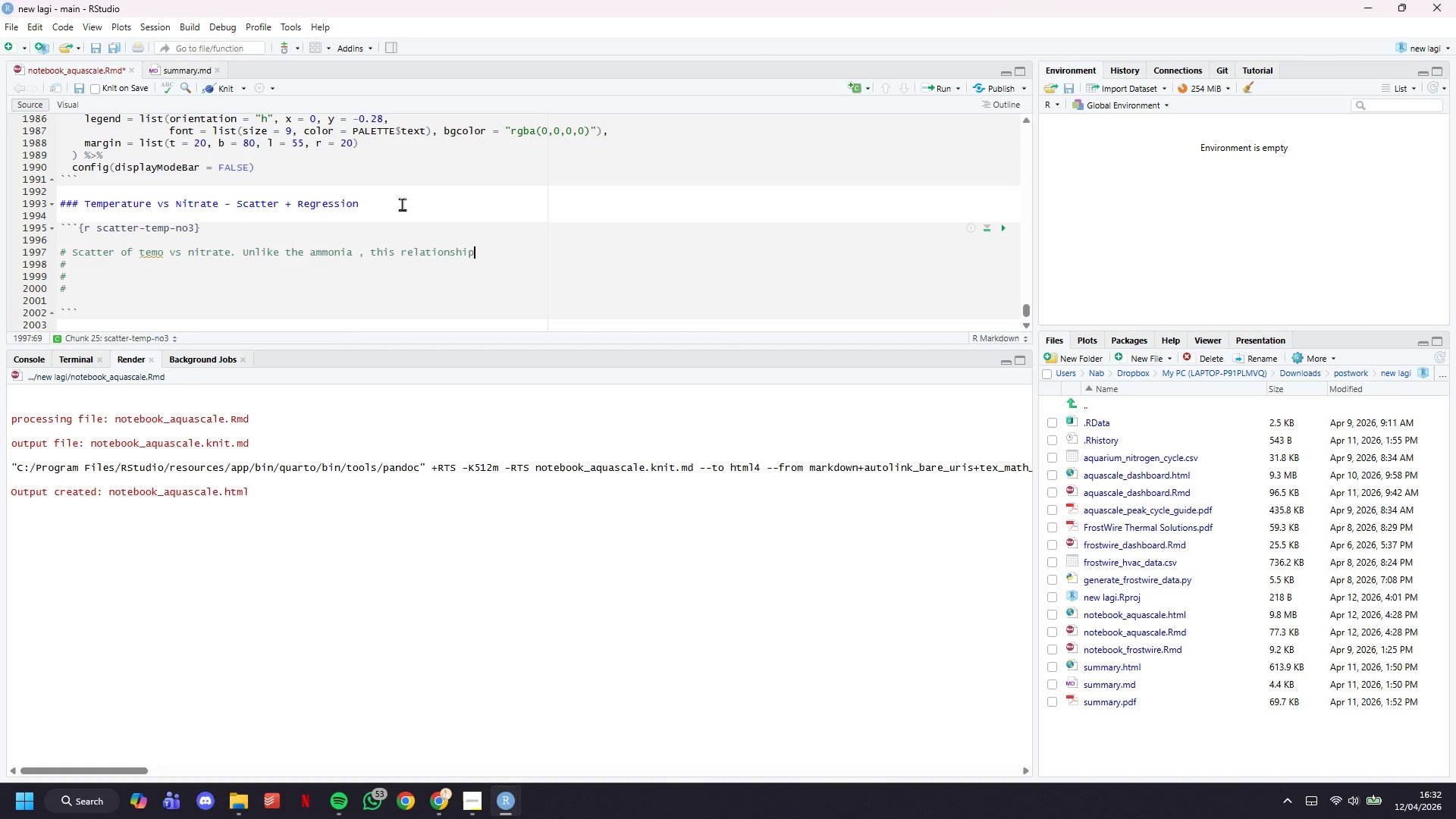 
wait(30.22)
 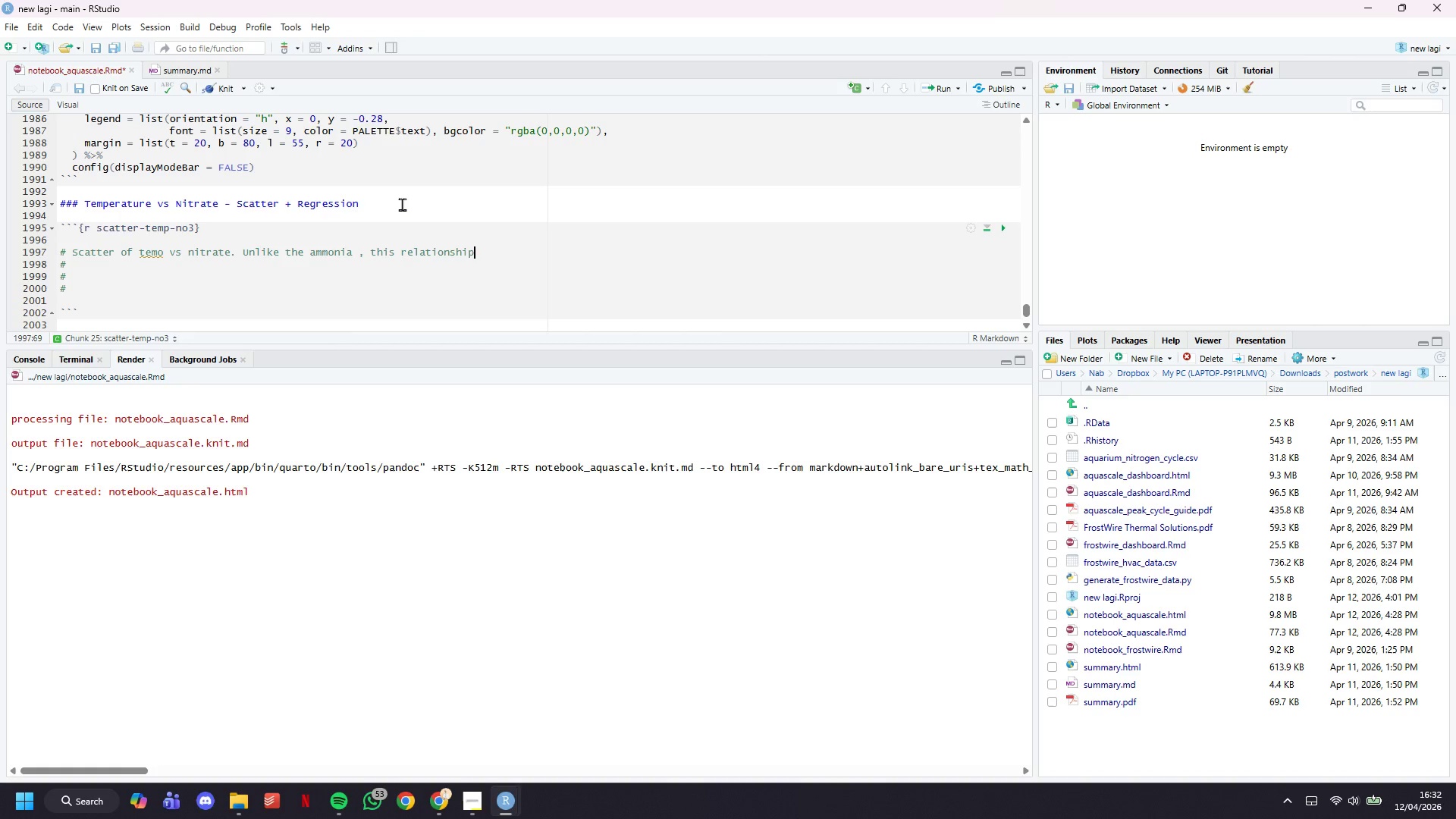 
hold_key(key=ArrowLeft, duration=0.64)
 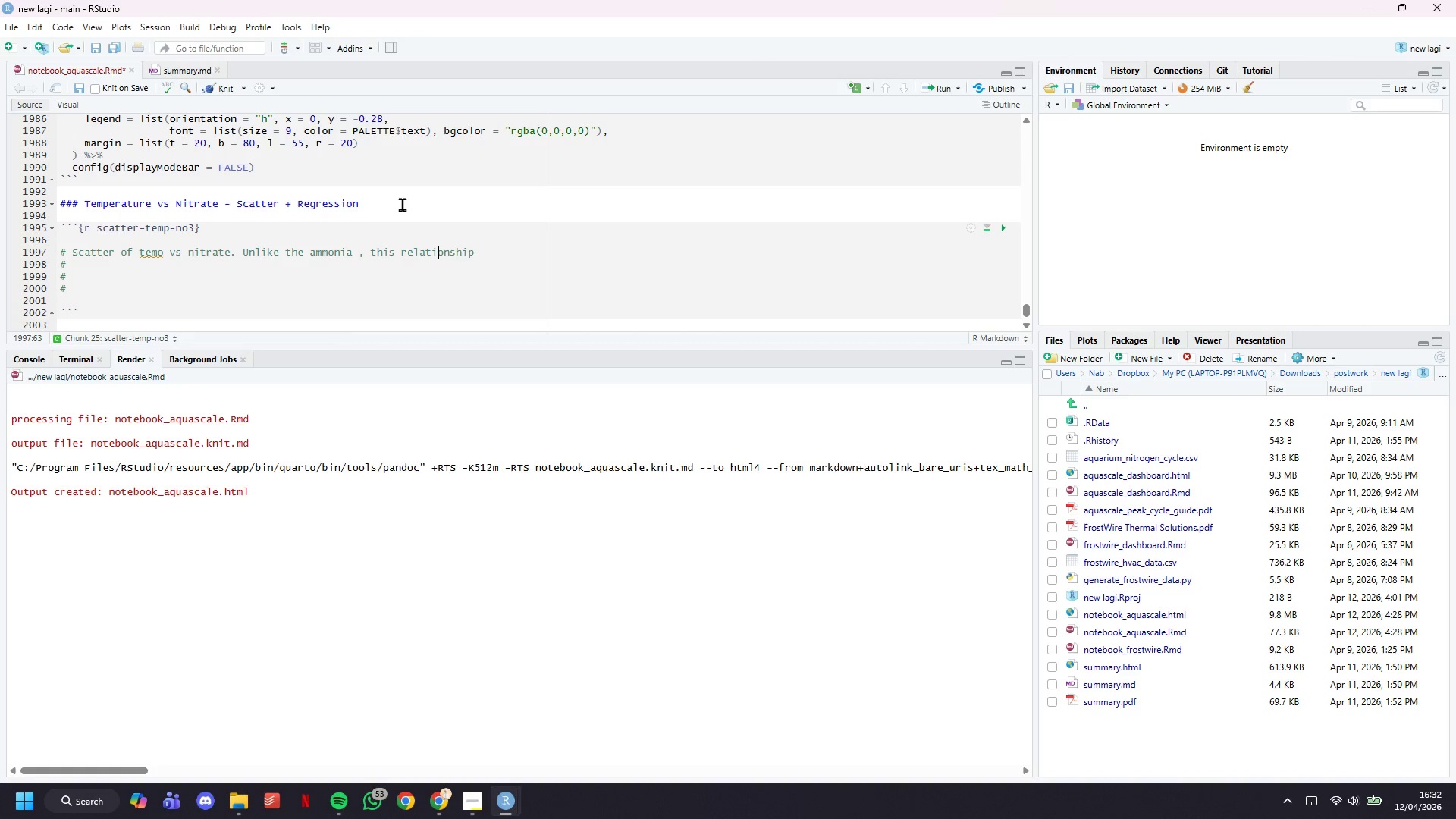 
key(ArrowRight)
 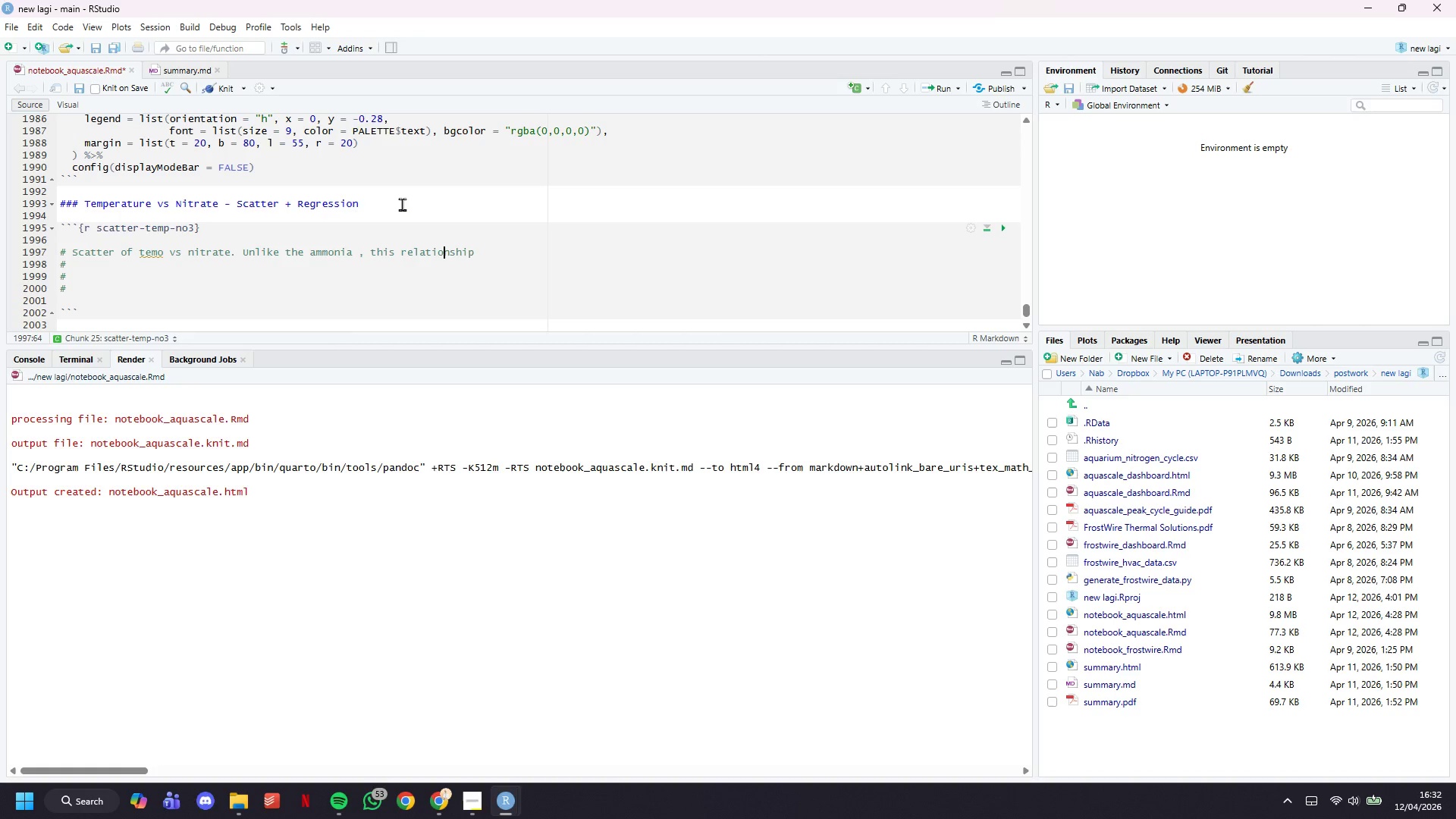 
key(ArrowRight)
 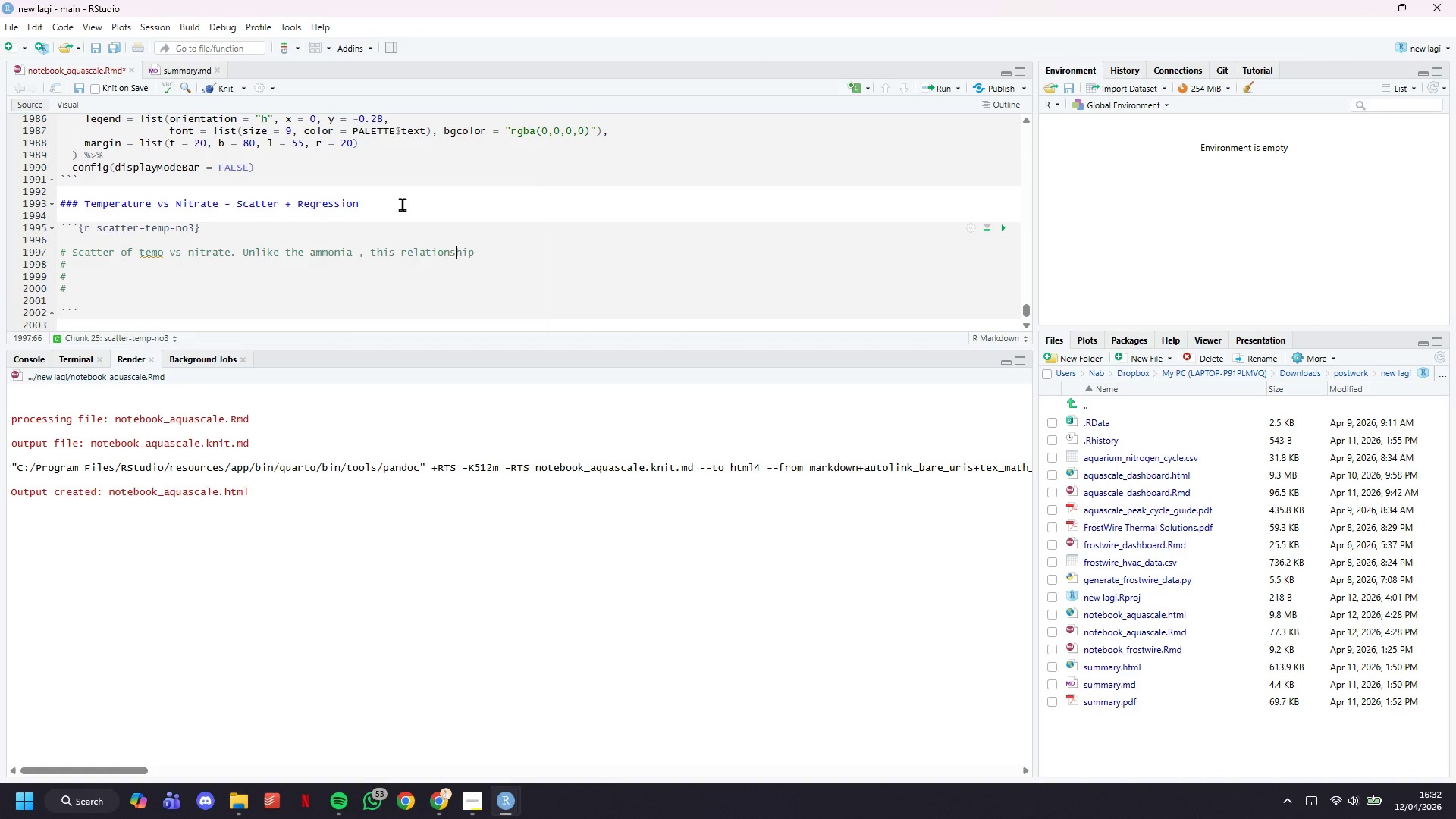 
key(ArrowRight)
 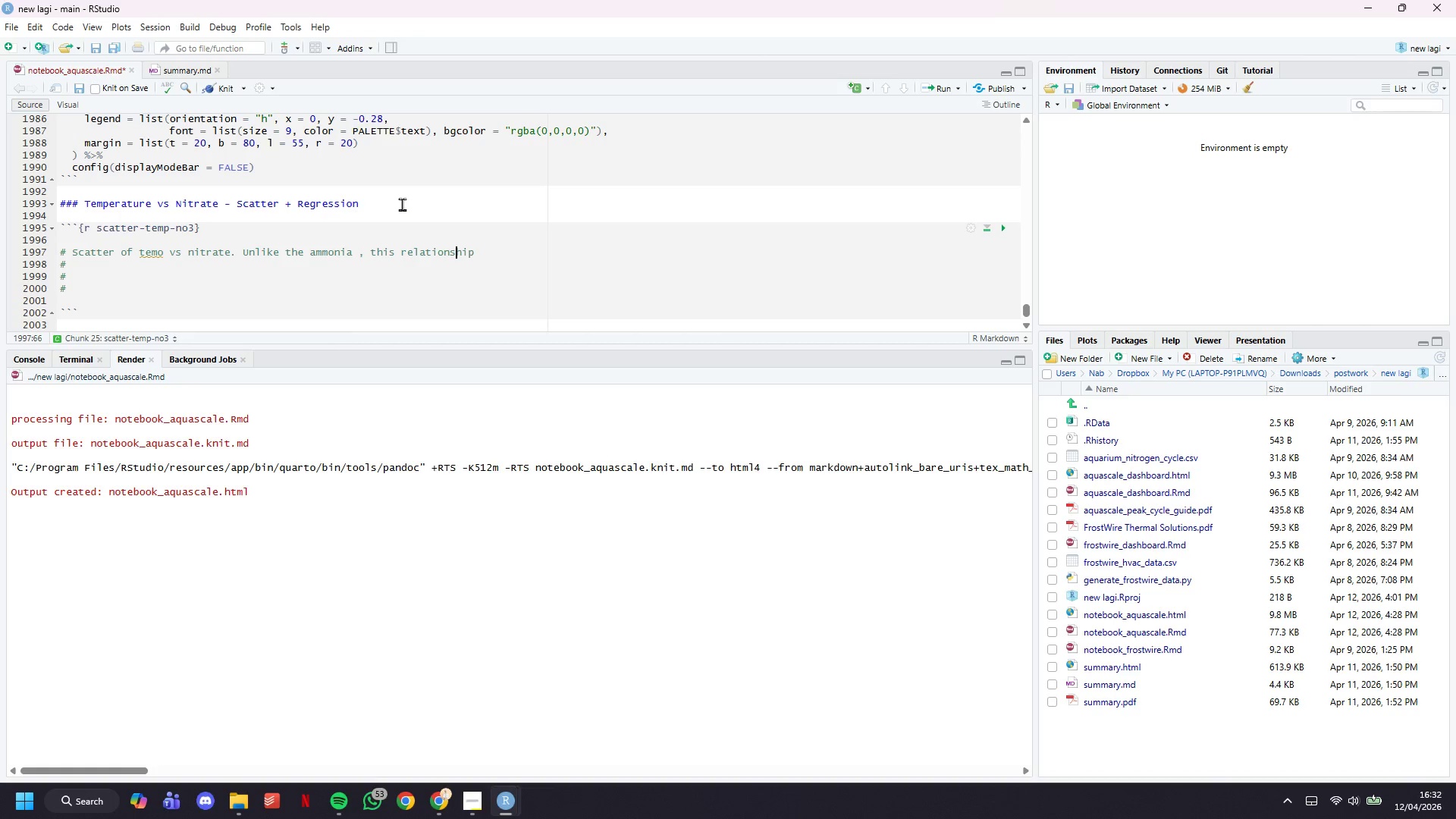 
key(ArrowRight)
 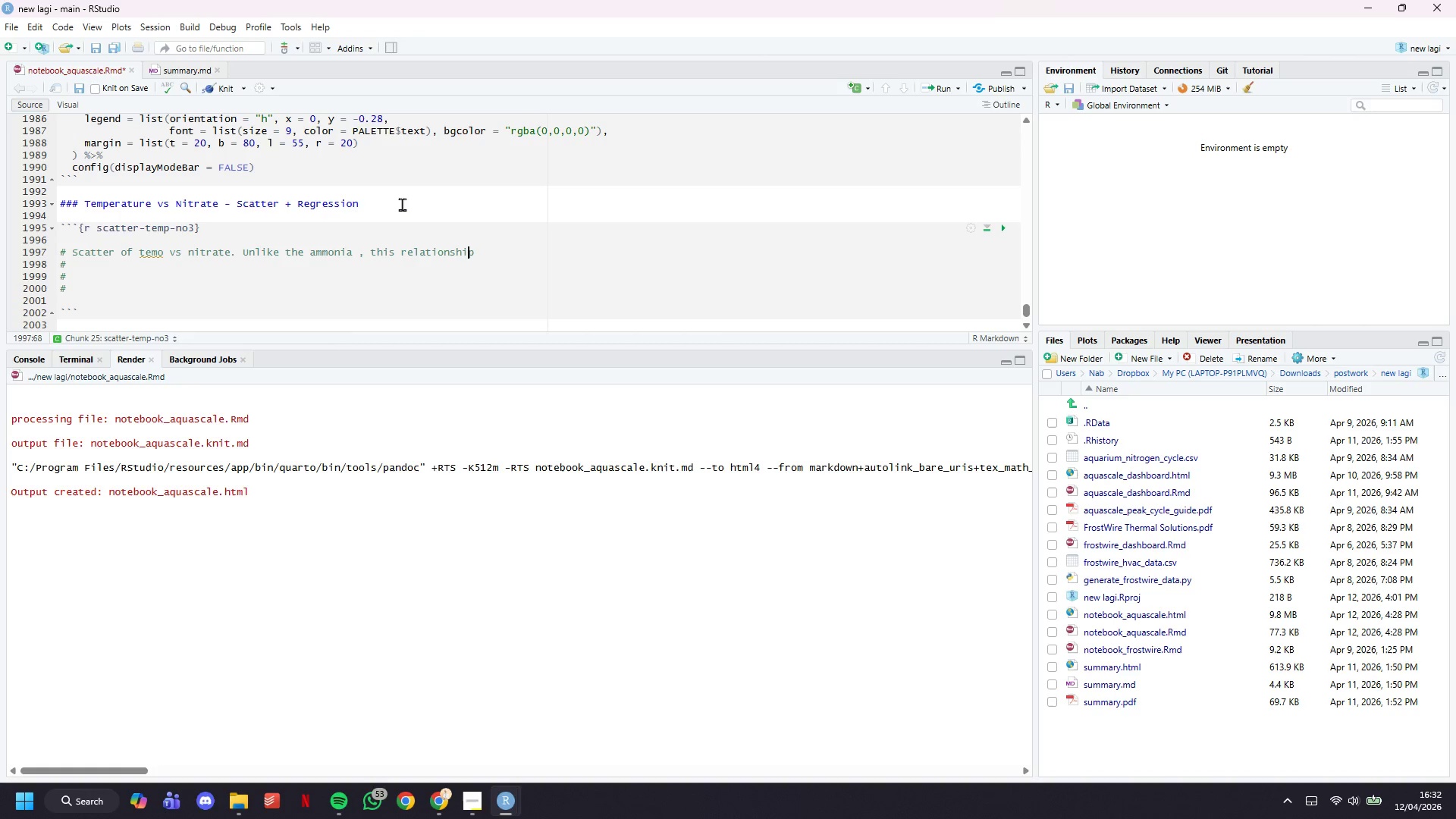 
key(ArrowRight)
 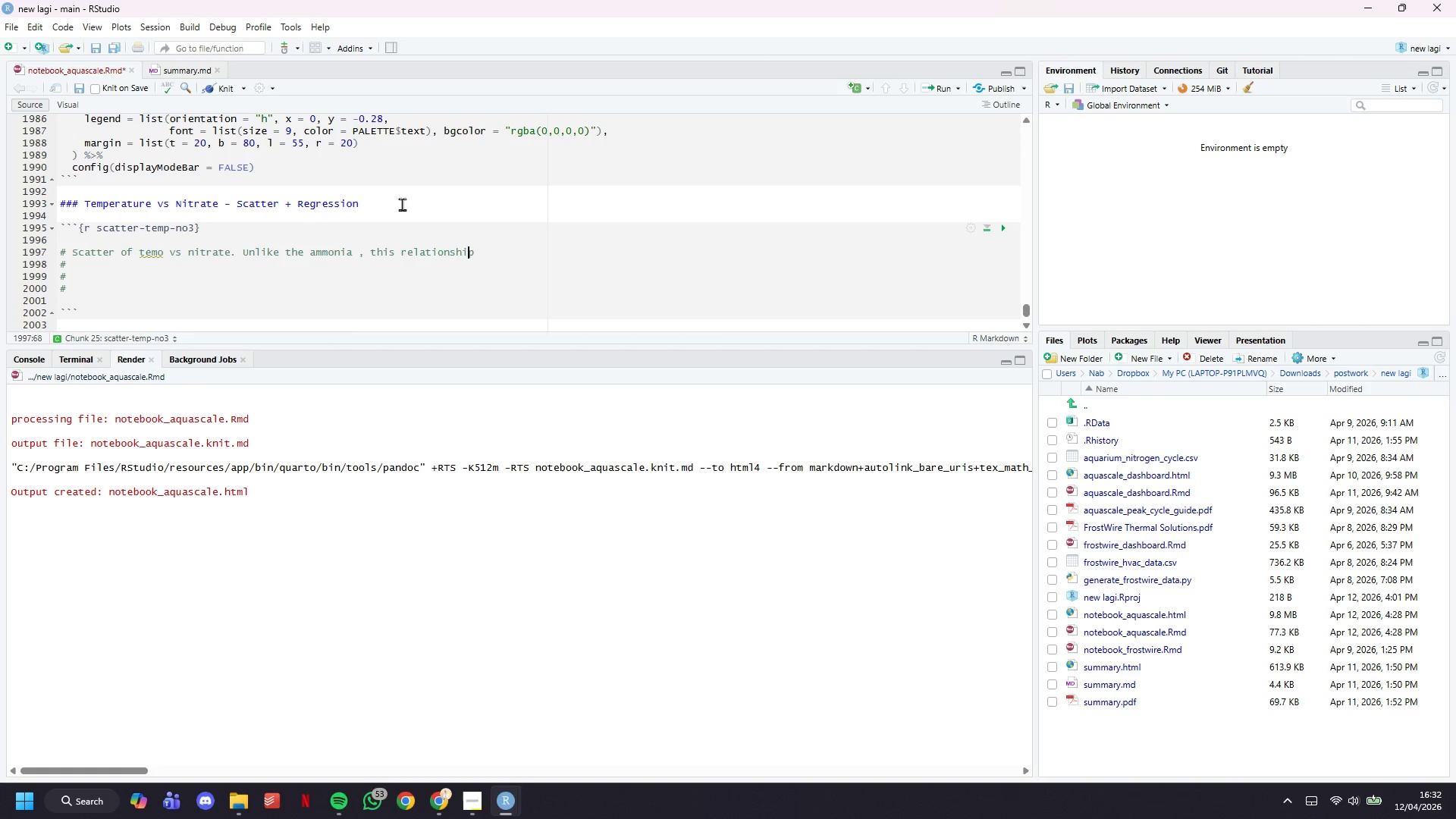 
key(ArrowRight)
 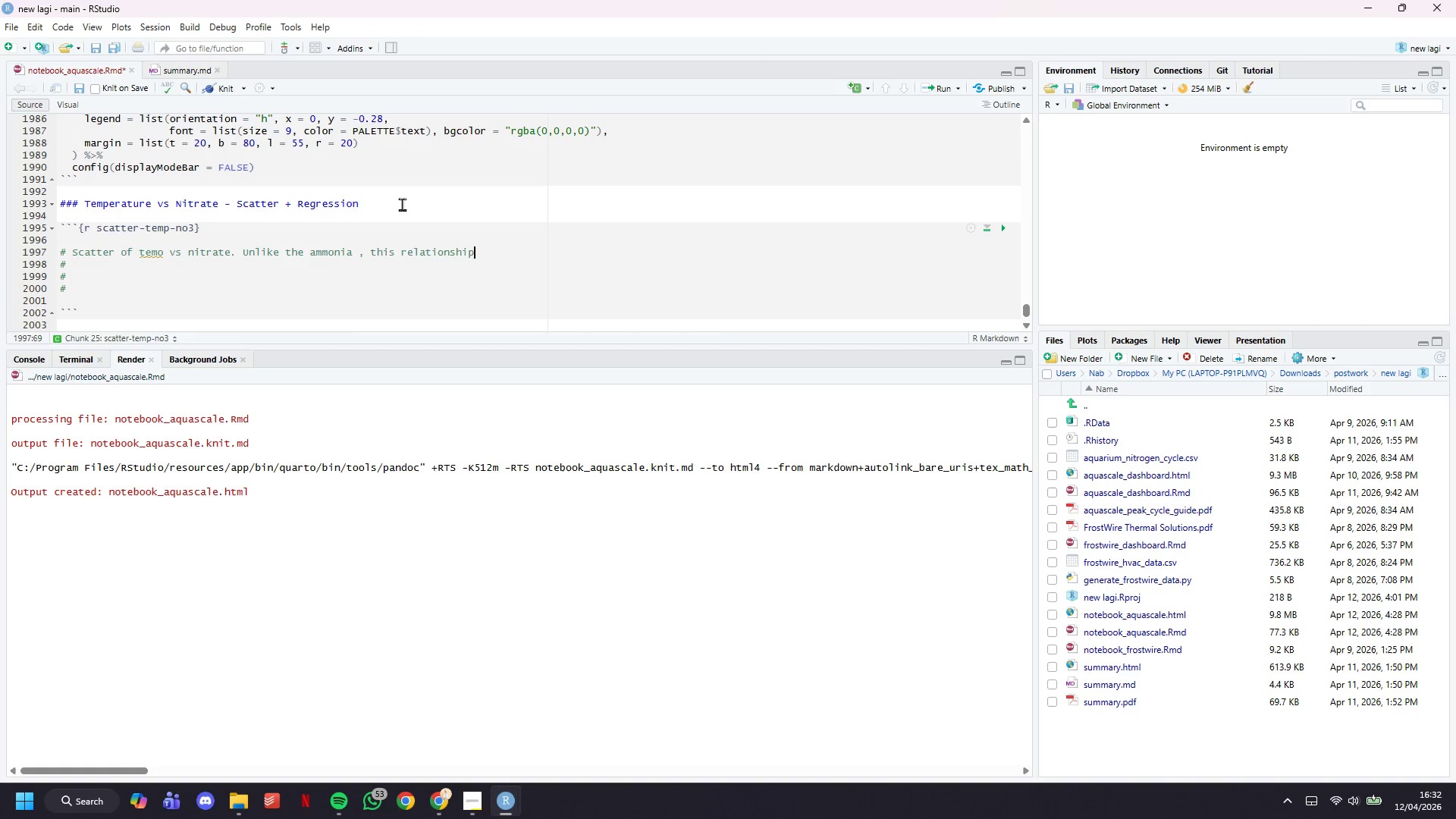 
wait(26.11)
 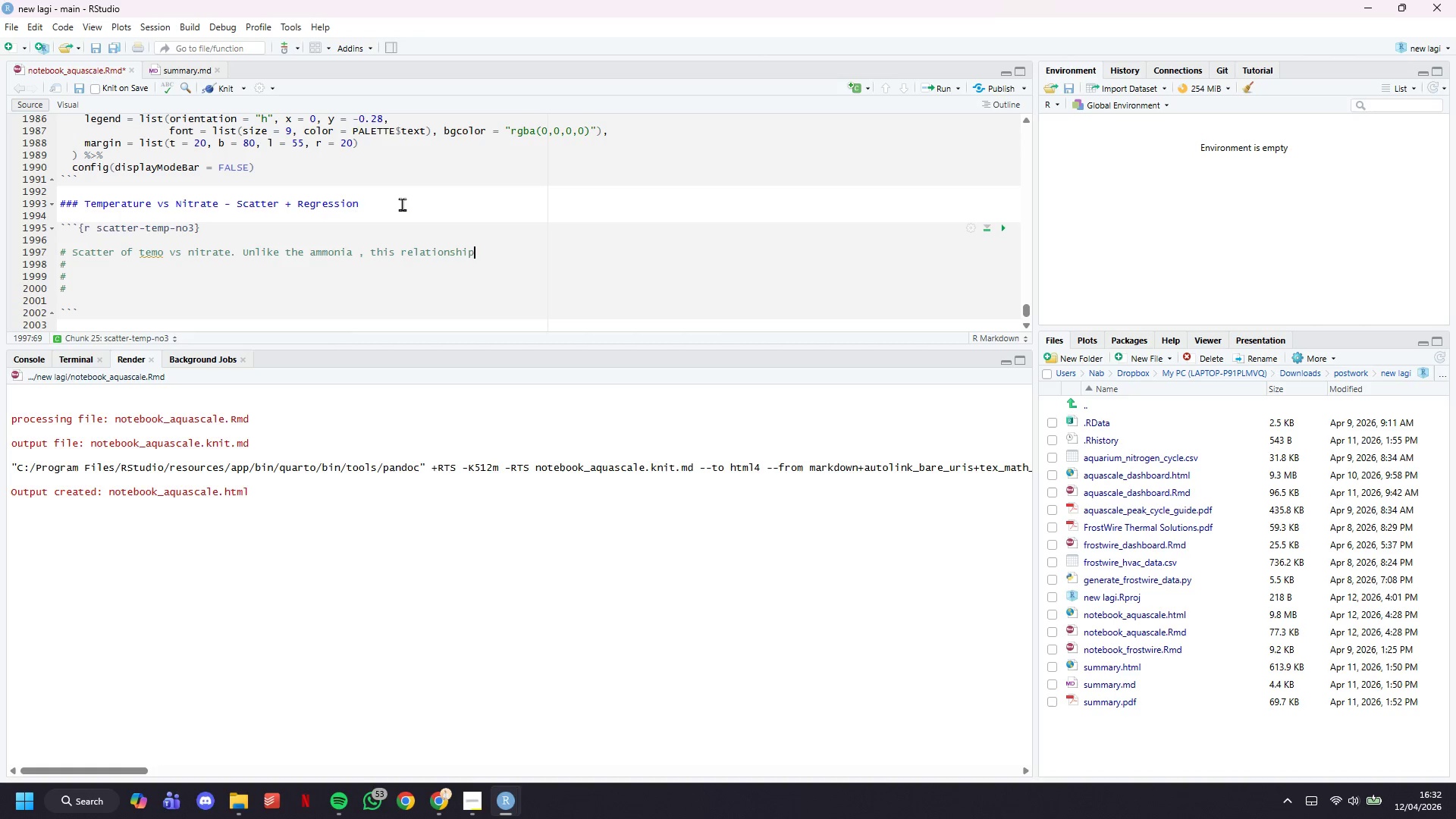 
type( is driven by a different mechanism - higher temperature accela)
key(Backspace)
type(erate)
 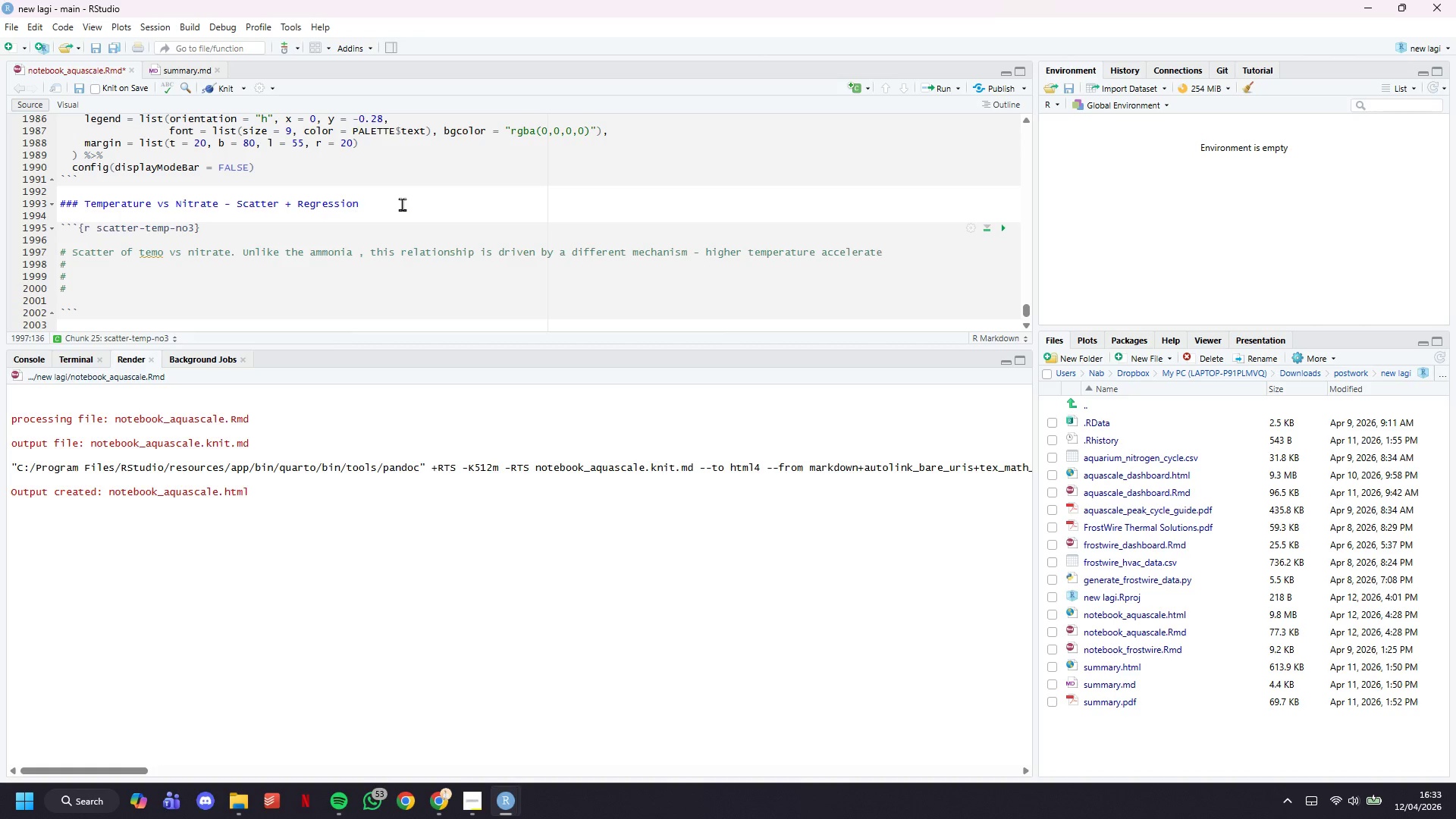 
key(Enter)
 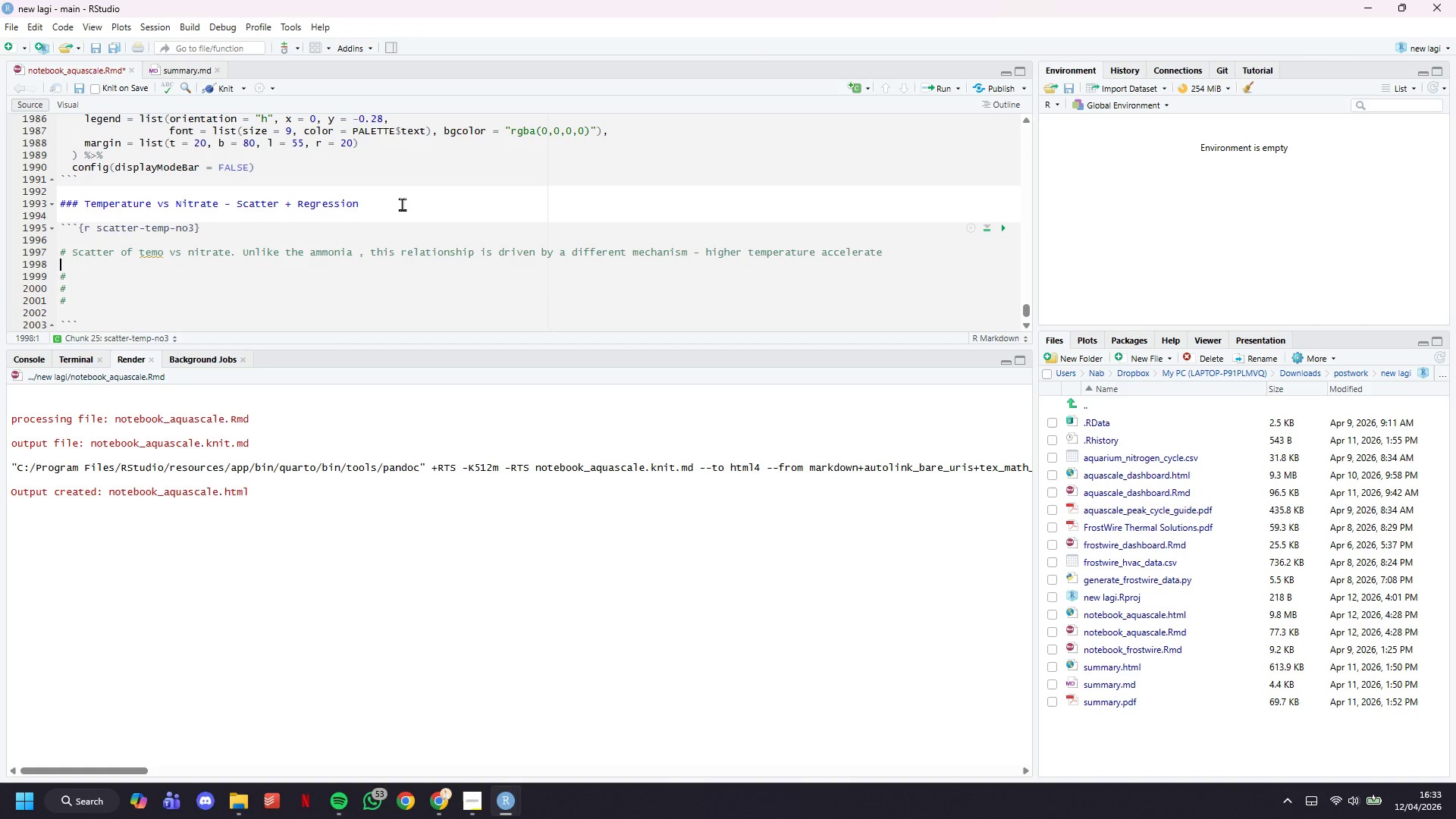 
key(Shift+3)
 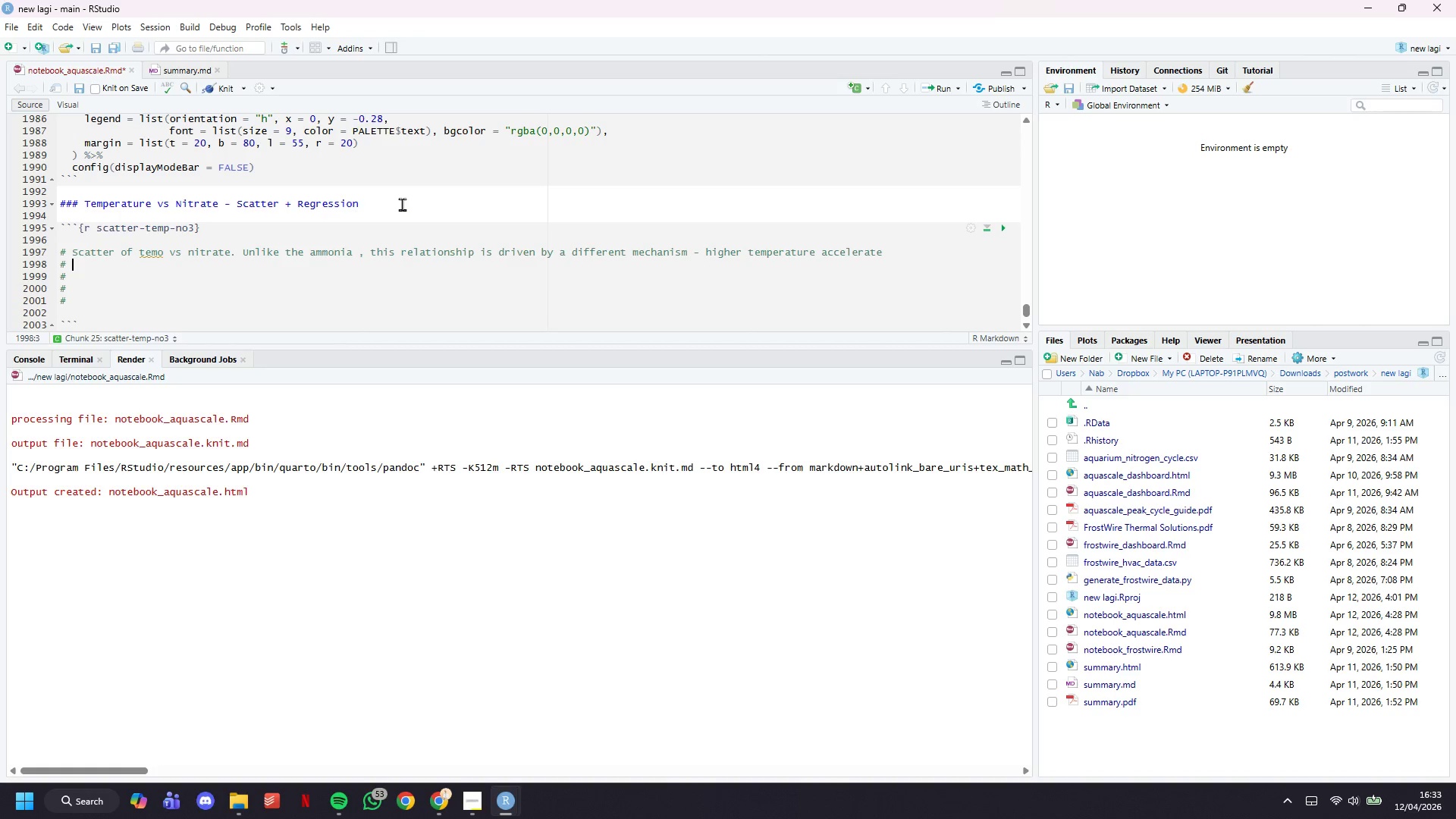 
key(Space)
 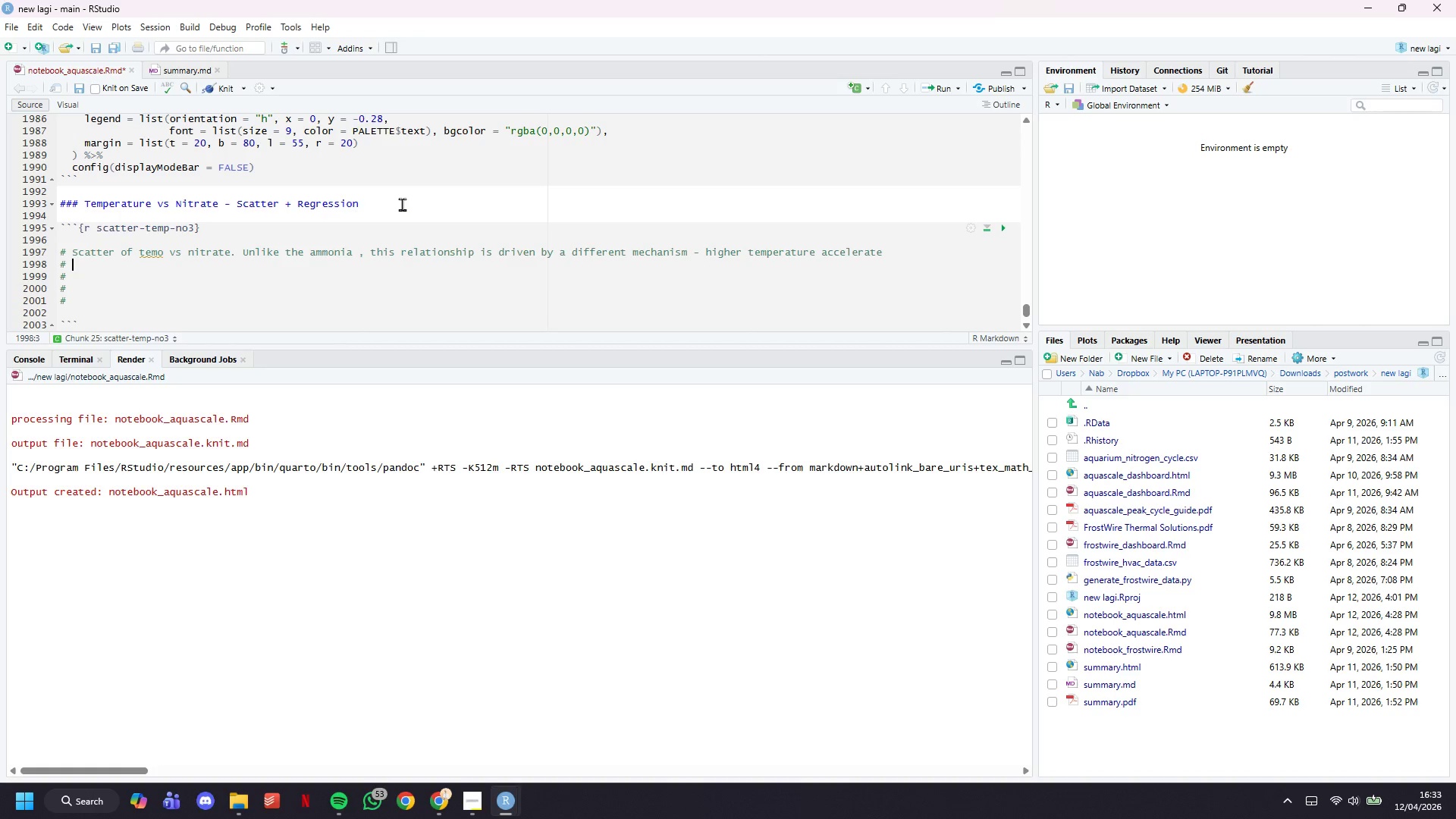 
key(ArrowDown)
 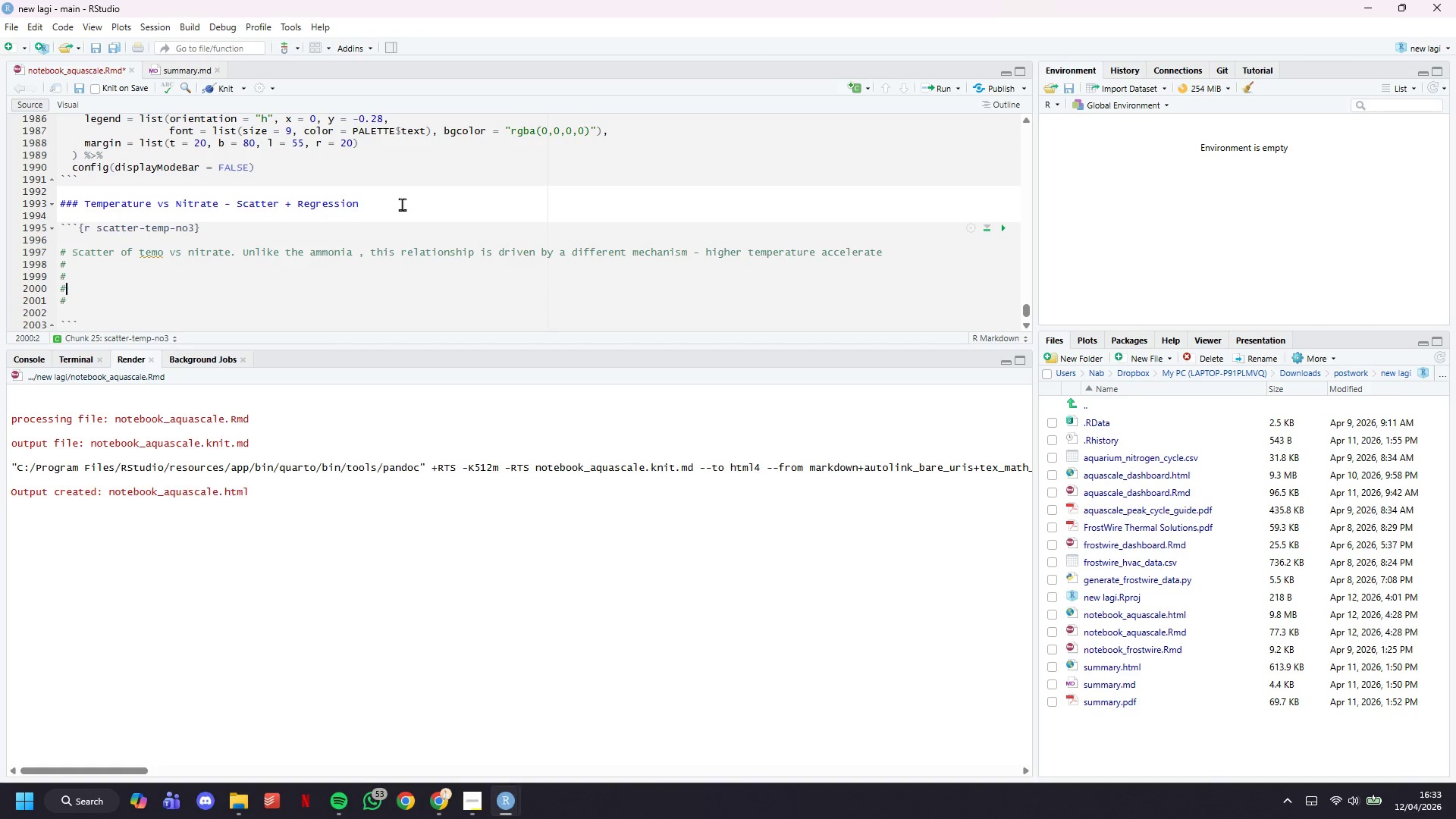 
key(ArrowDown)
 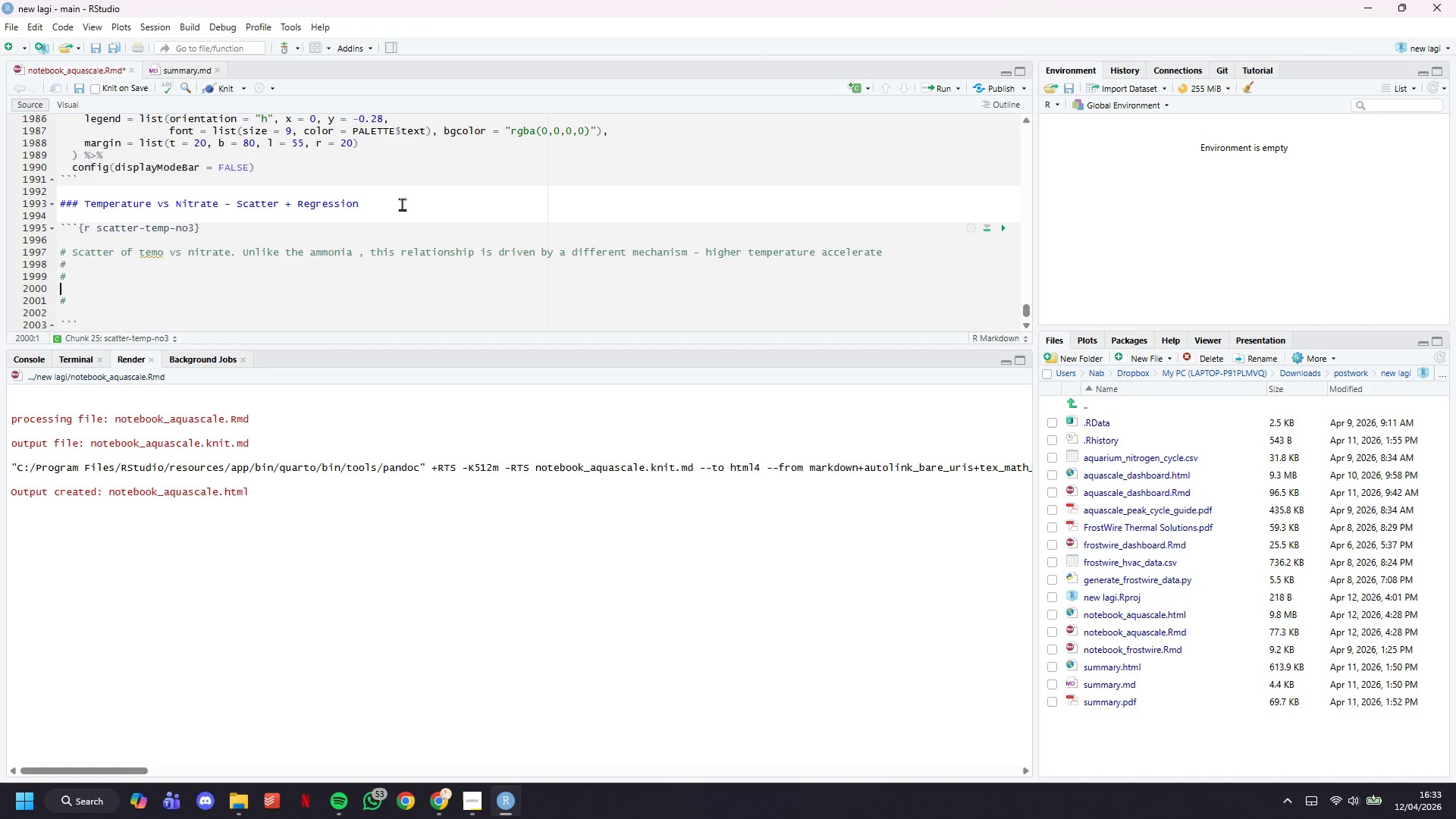 
key(Backspace)
 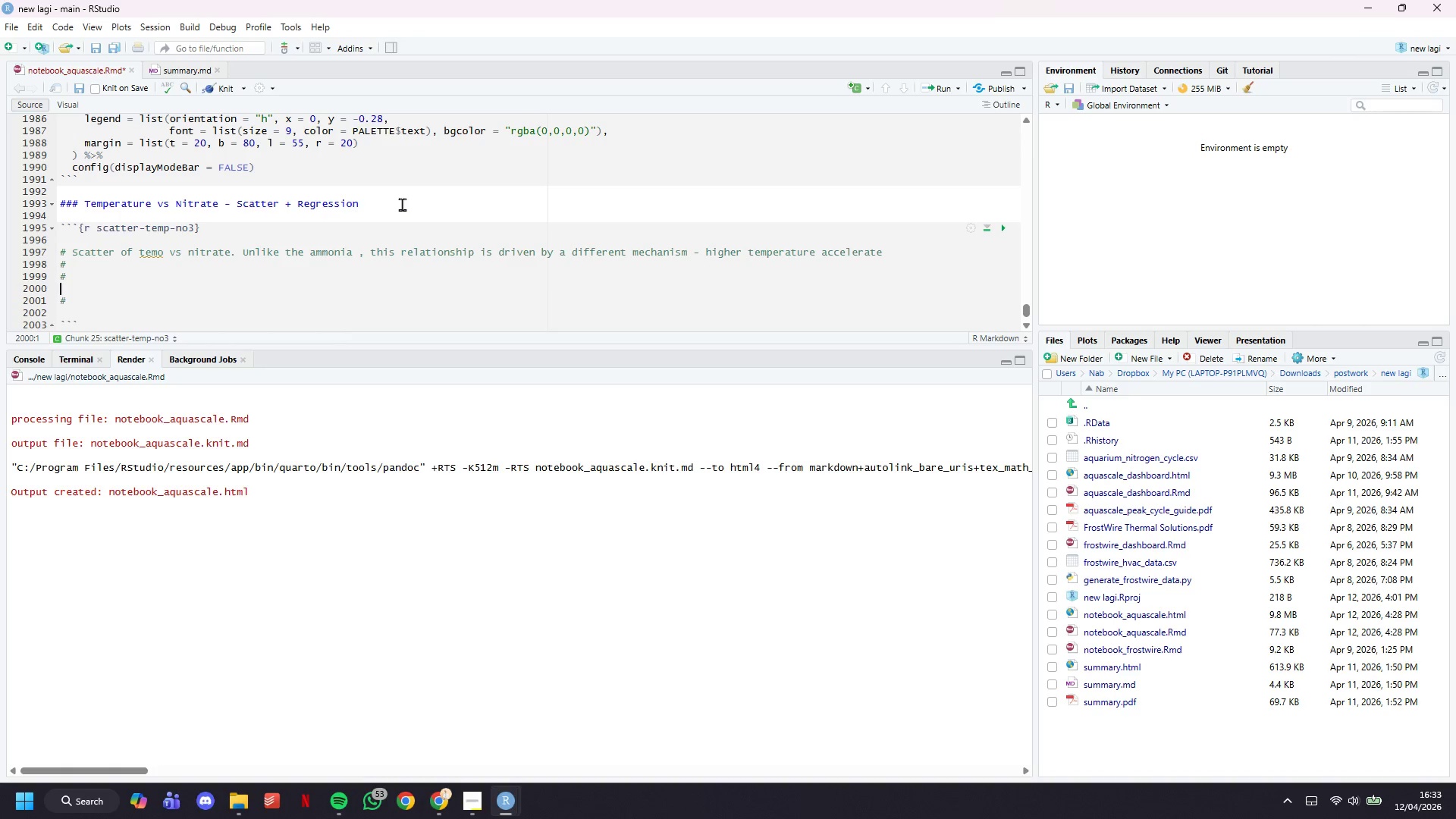 
key(Backspace)
 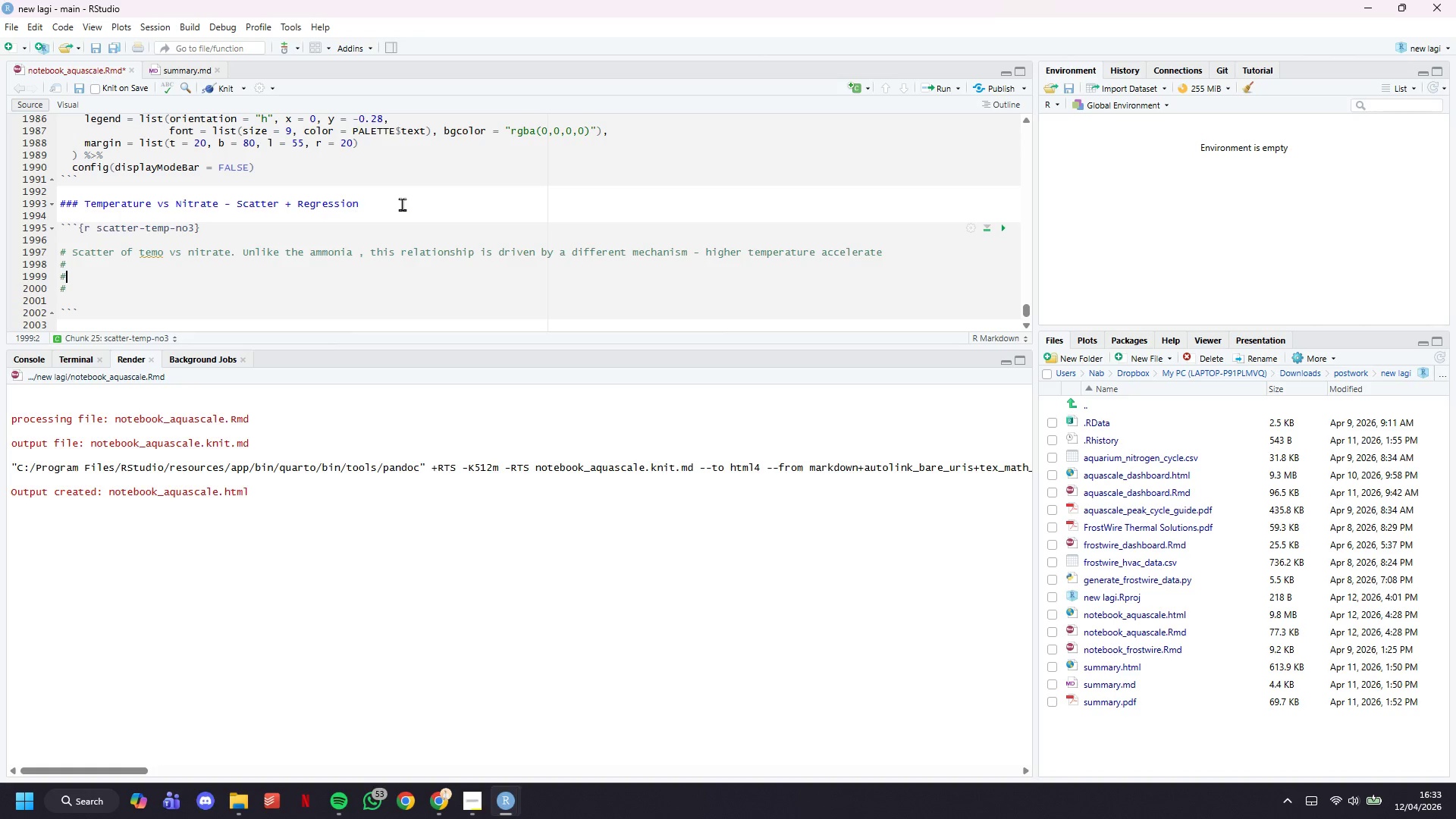 
key(ArrowUp)
 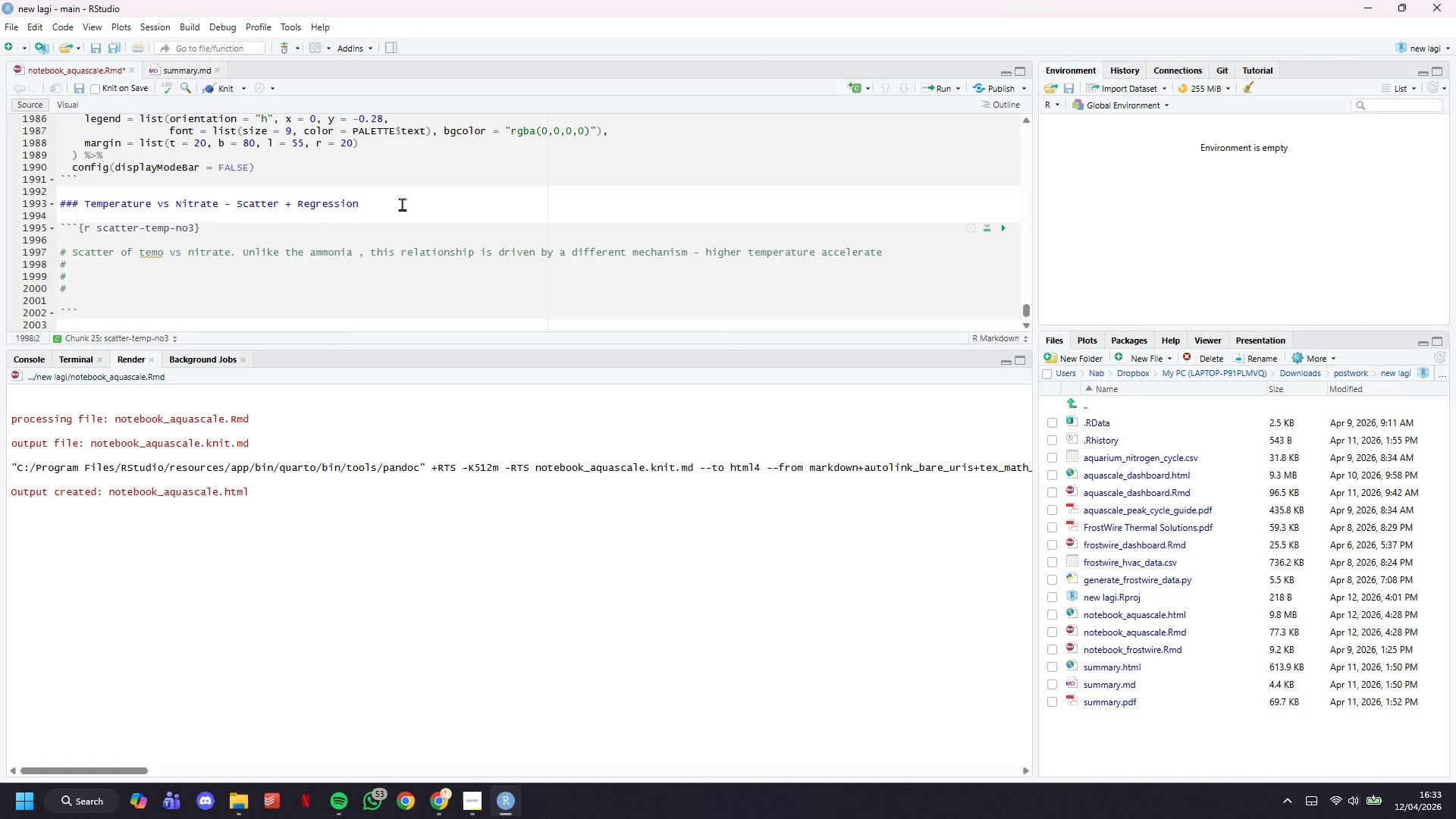 
key(Space)
 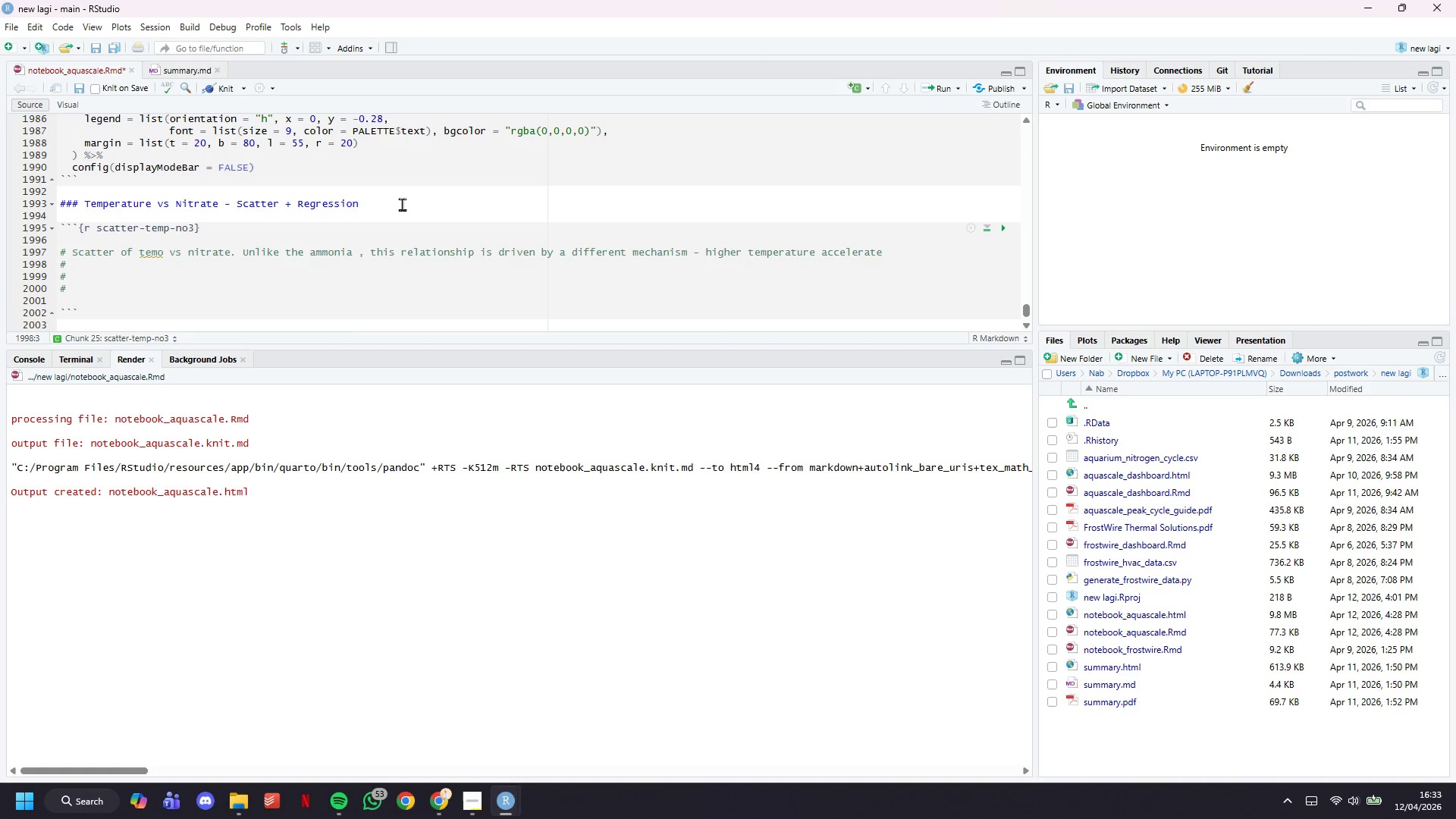 
type(the bacterial conversion, )
 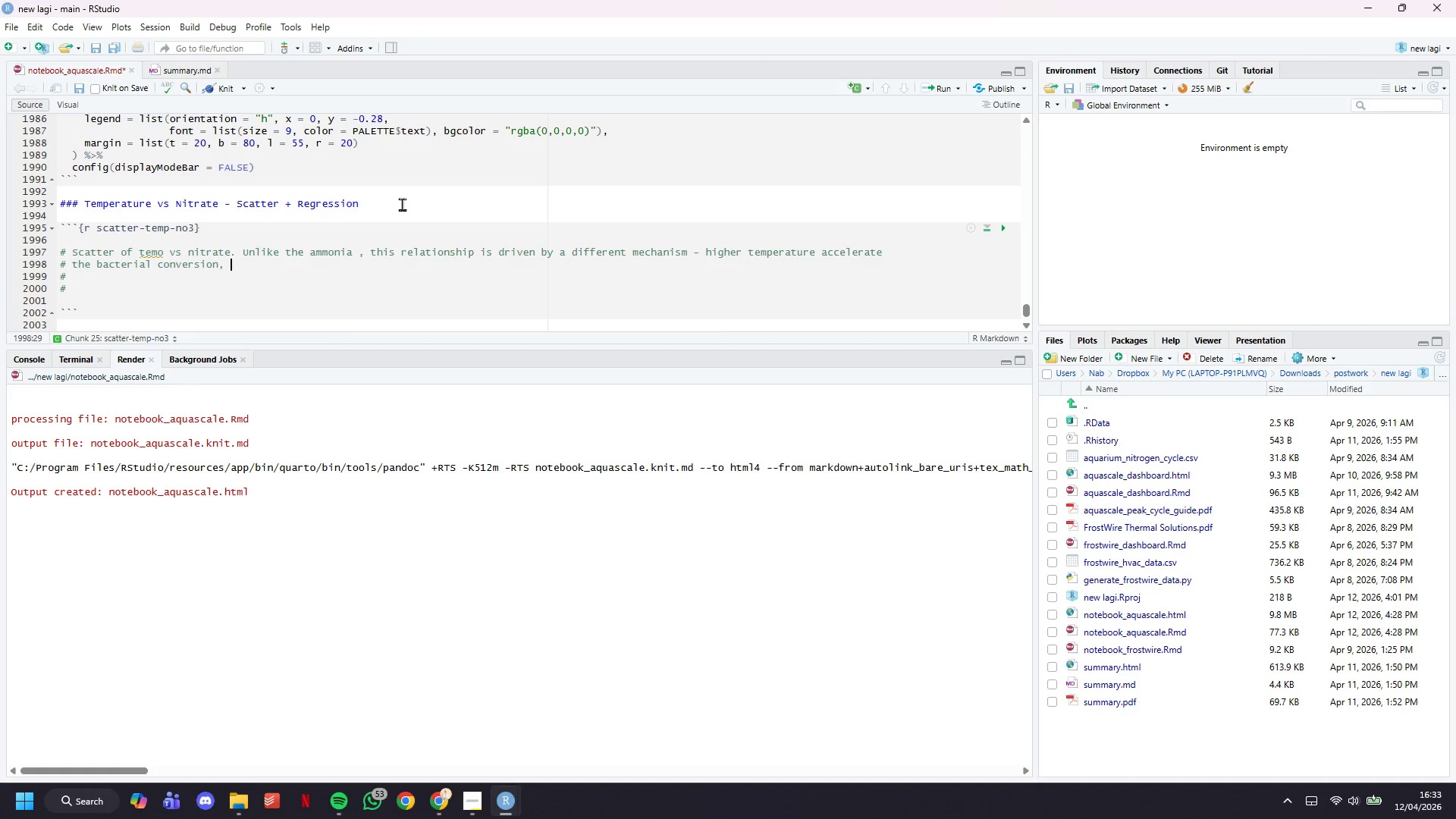 
key(Backspace)
key(Backspace)
type( chain, so nitrate accumult)
 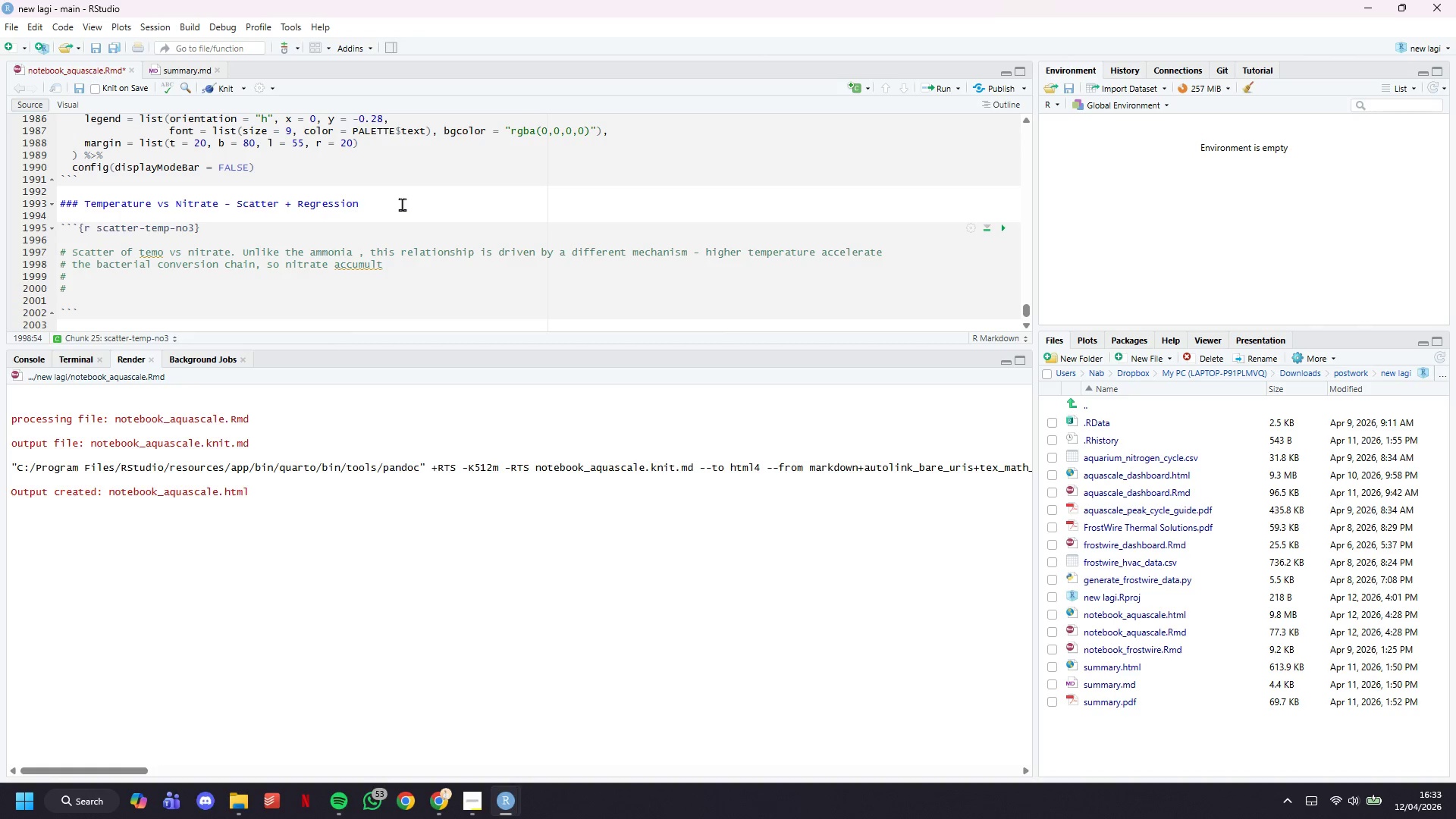 
key(Backspace)
type(ates faster in warmer tanks. This is a useful inisght for customers manai)
key(Backspace)
type(ging NO3,)
key(Backspace)
type(.)
 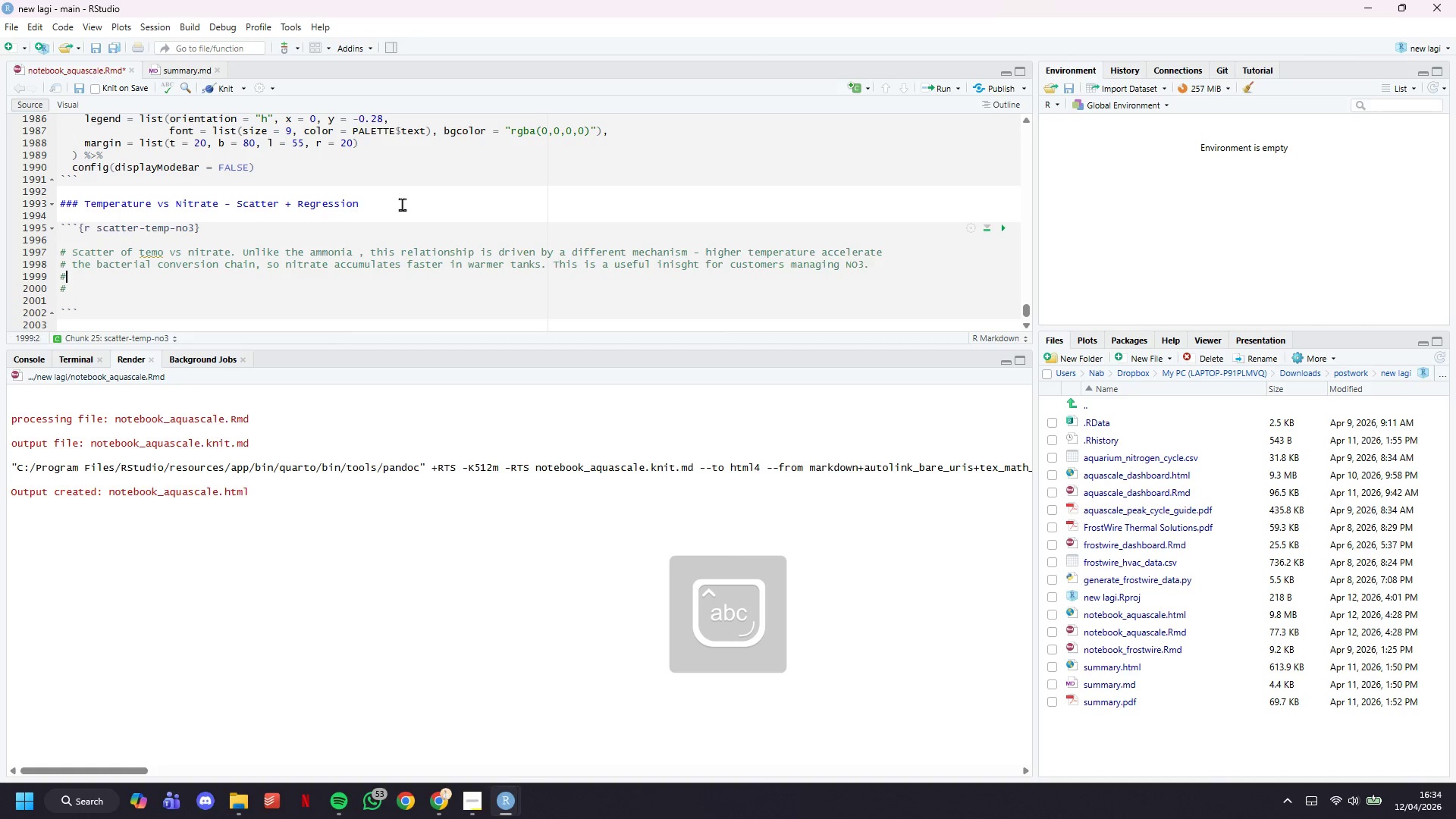 
key(ArrowDown)
 